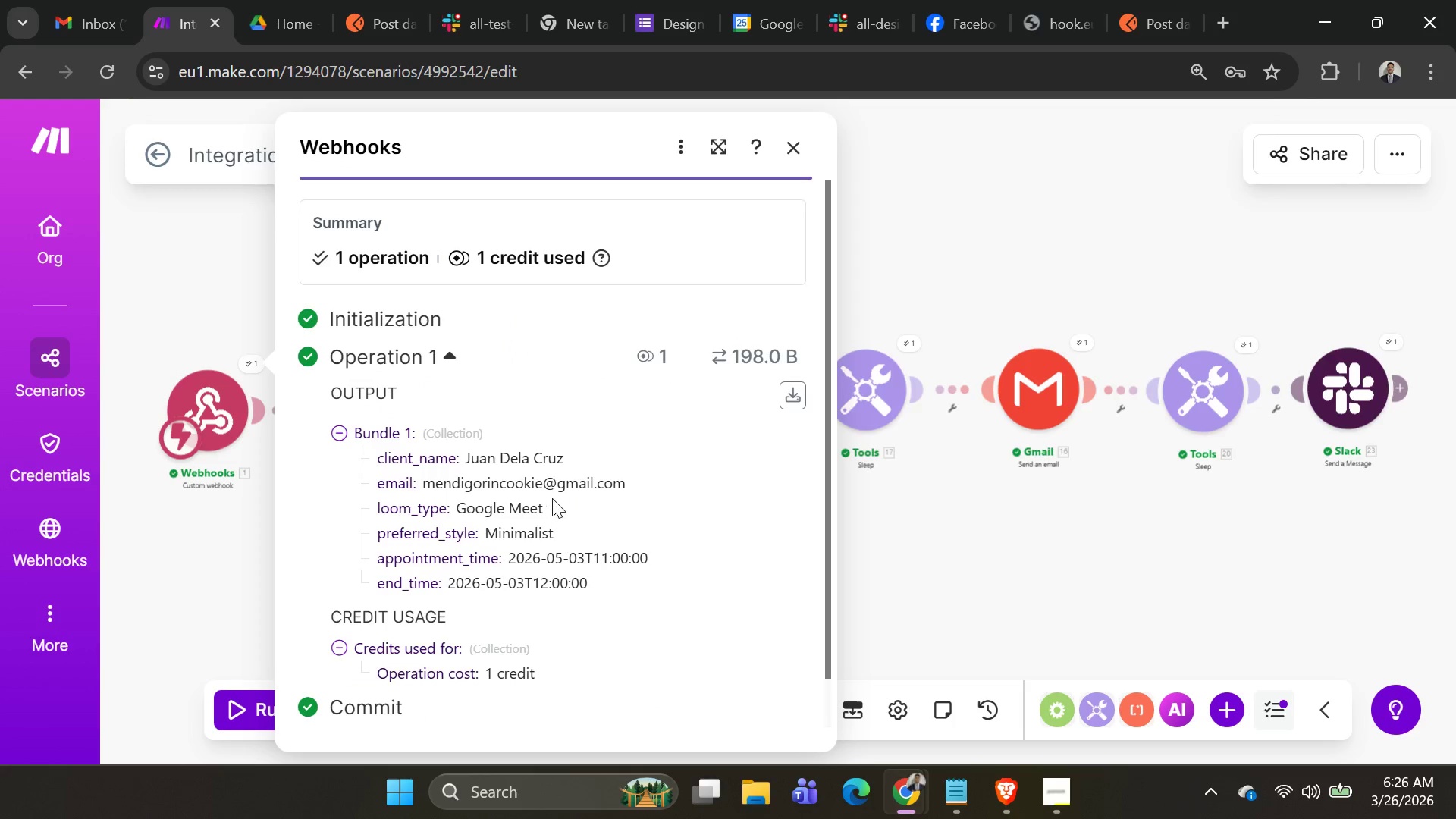 
scroll: coordinate [574, 503], scroll_direction: down, amount: 2.0
 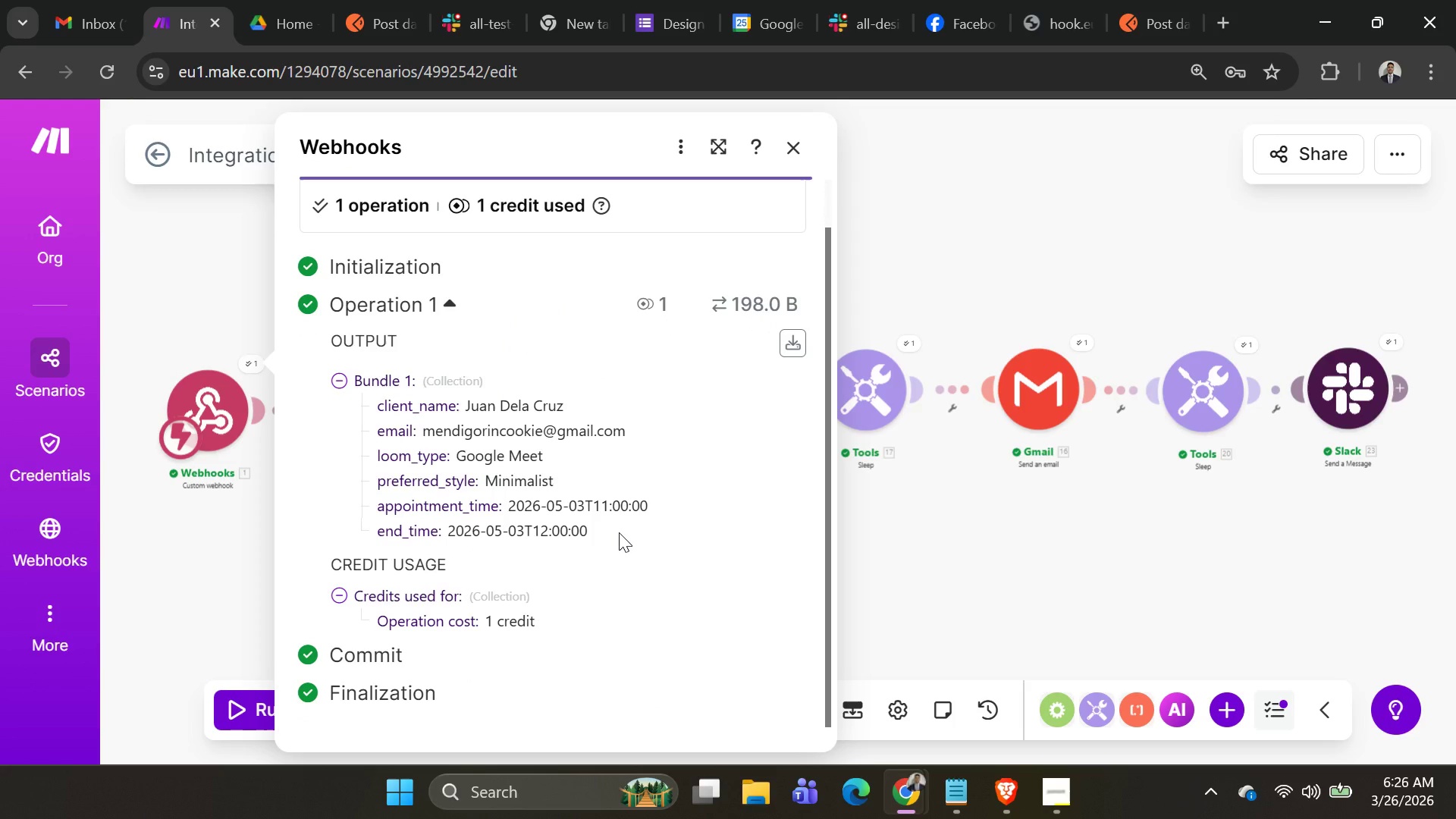 
key(Alt+AltLeft)
 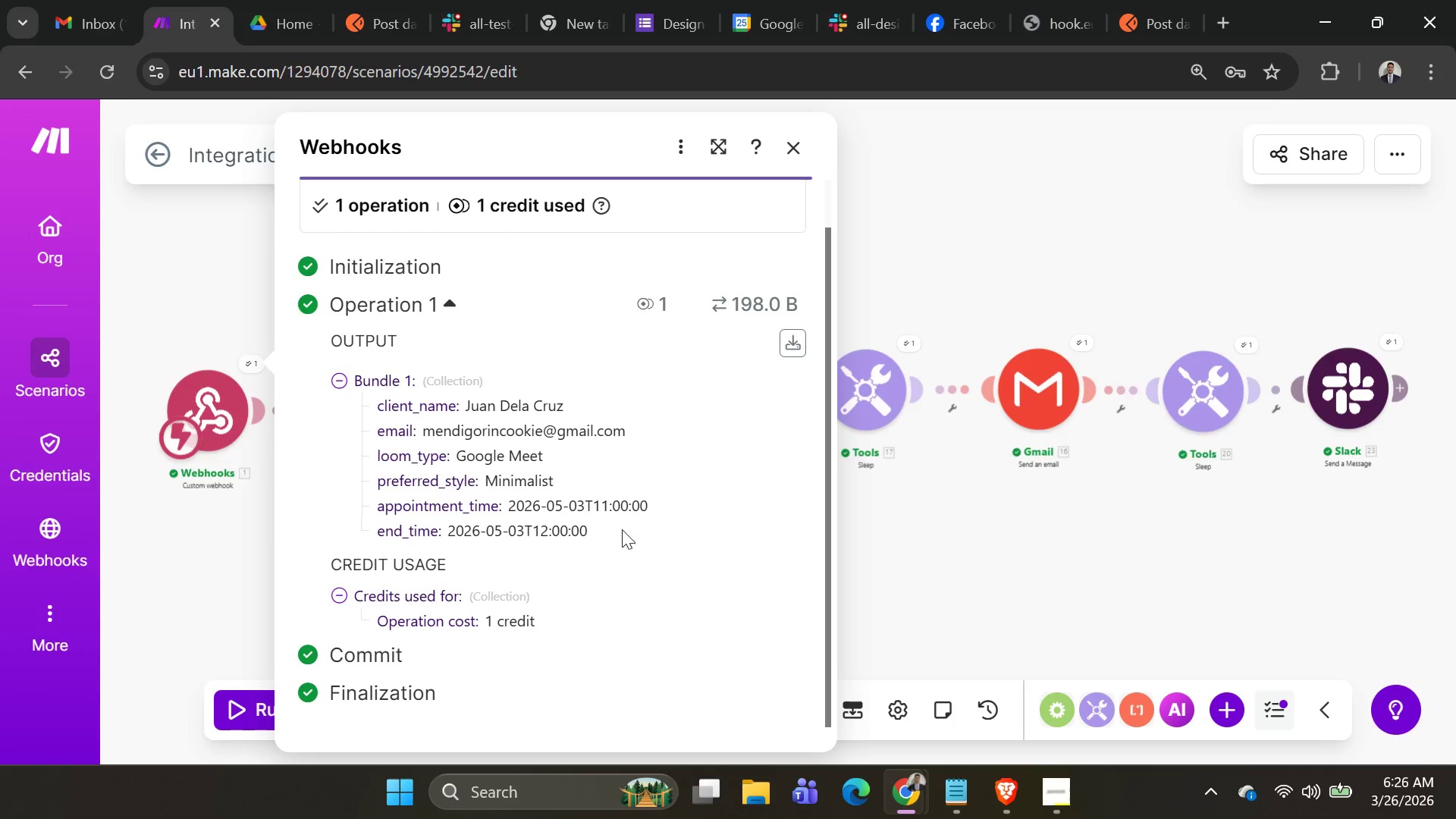 
key(Alt+Tab)
 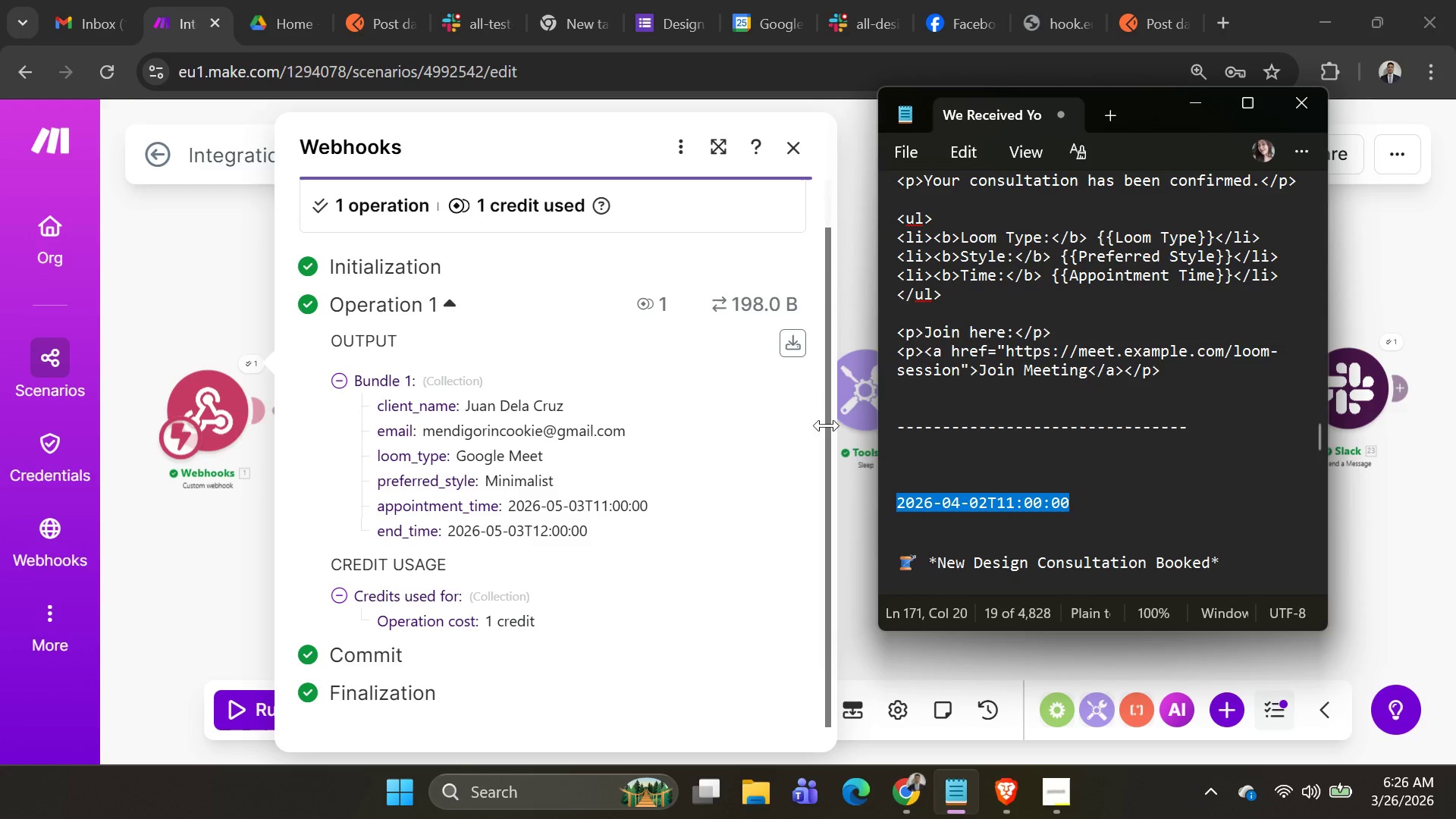 
key(Alt+AltLeft)
 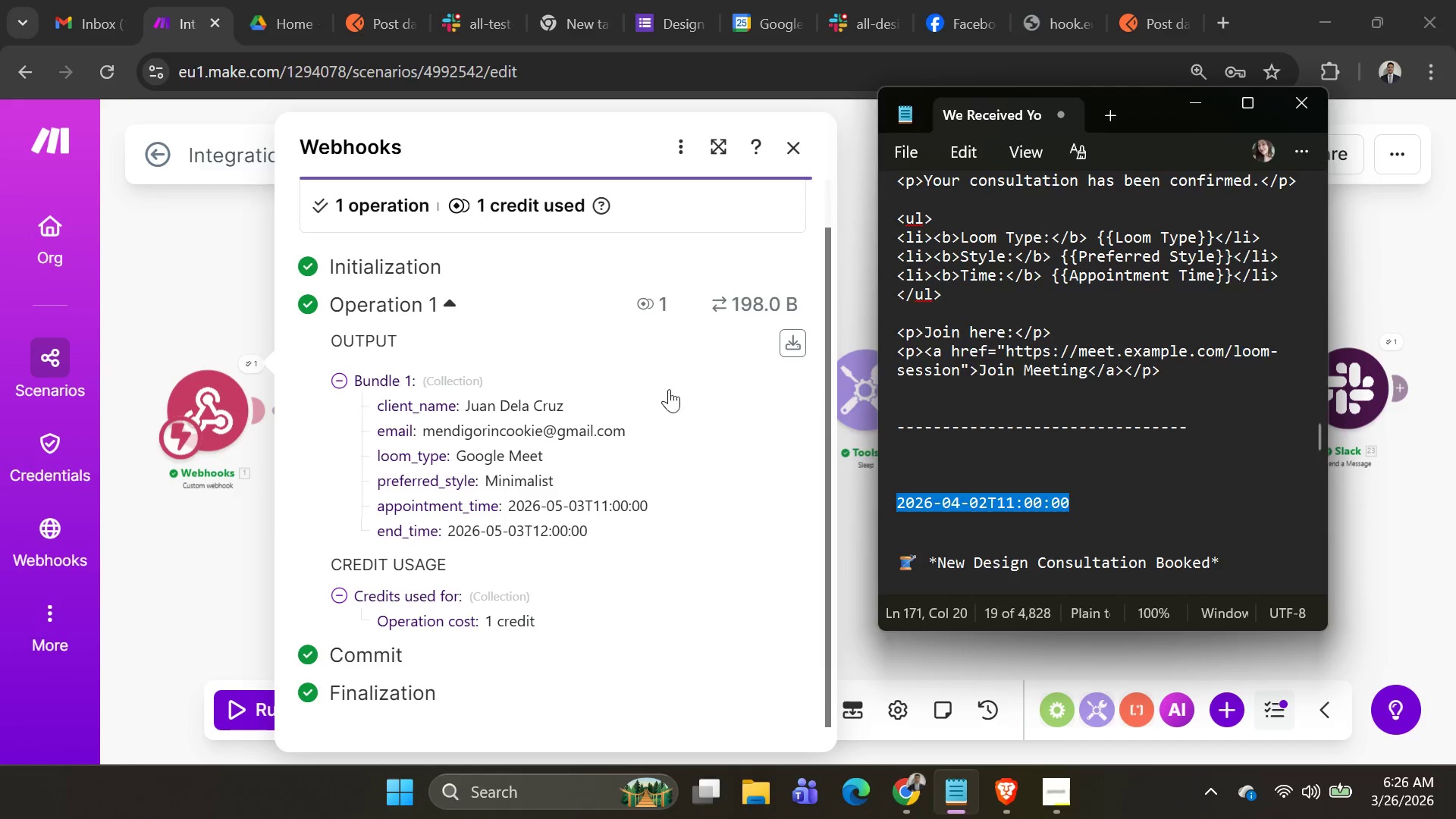 
key(Alt+Tab)
 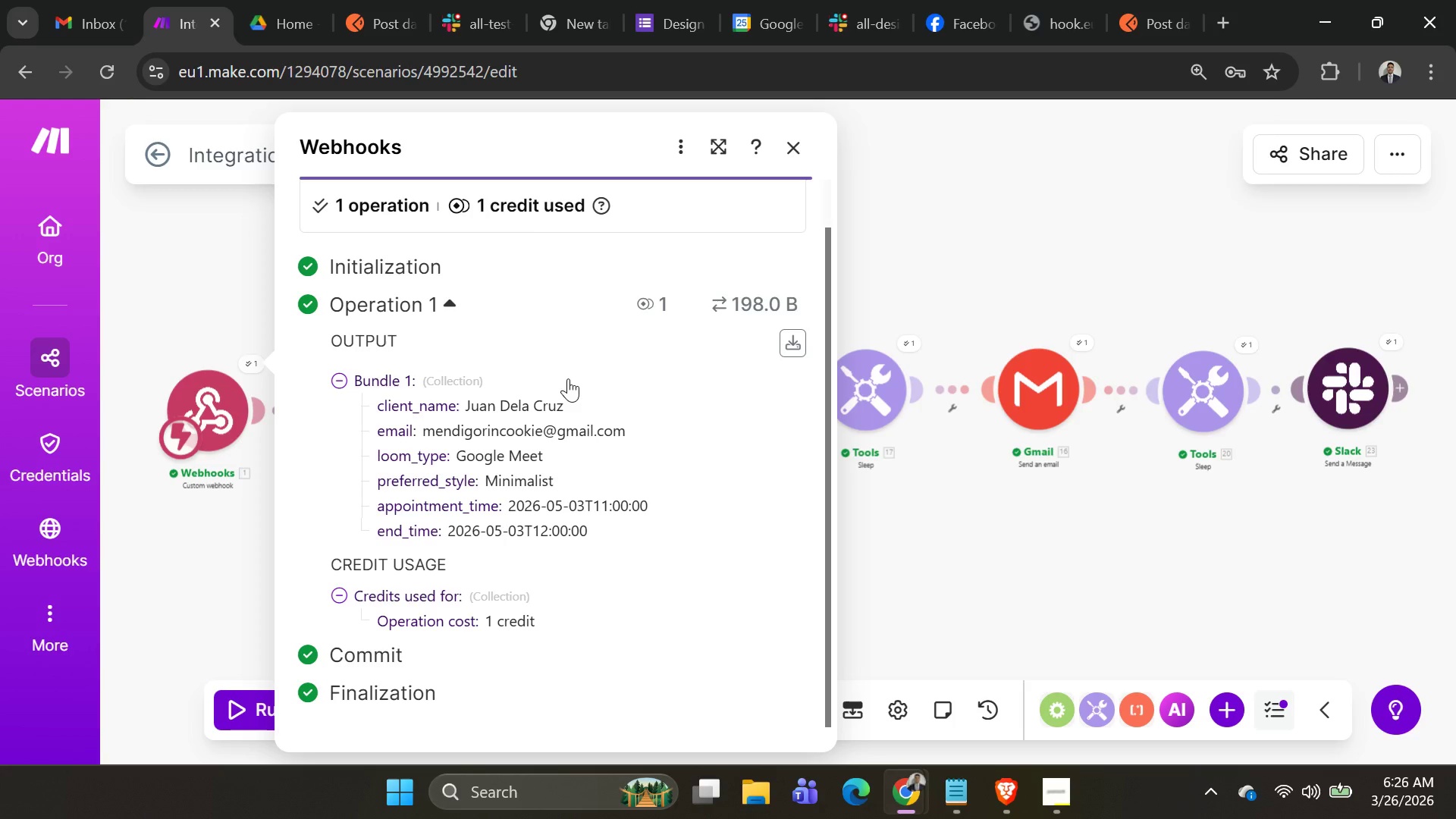 
key(Alt+AltLeft)
 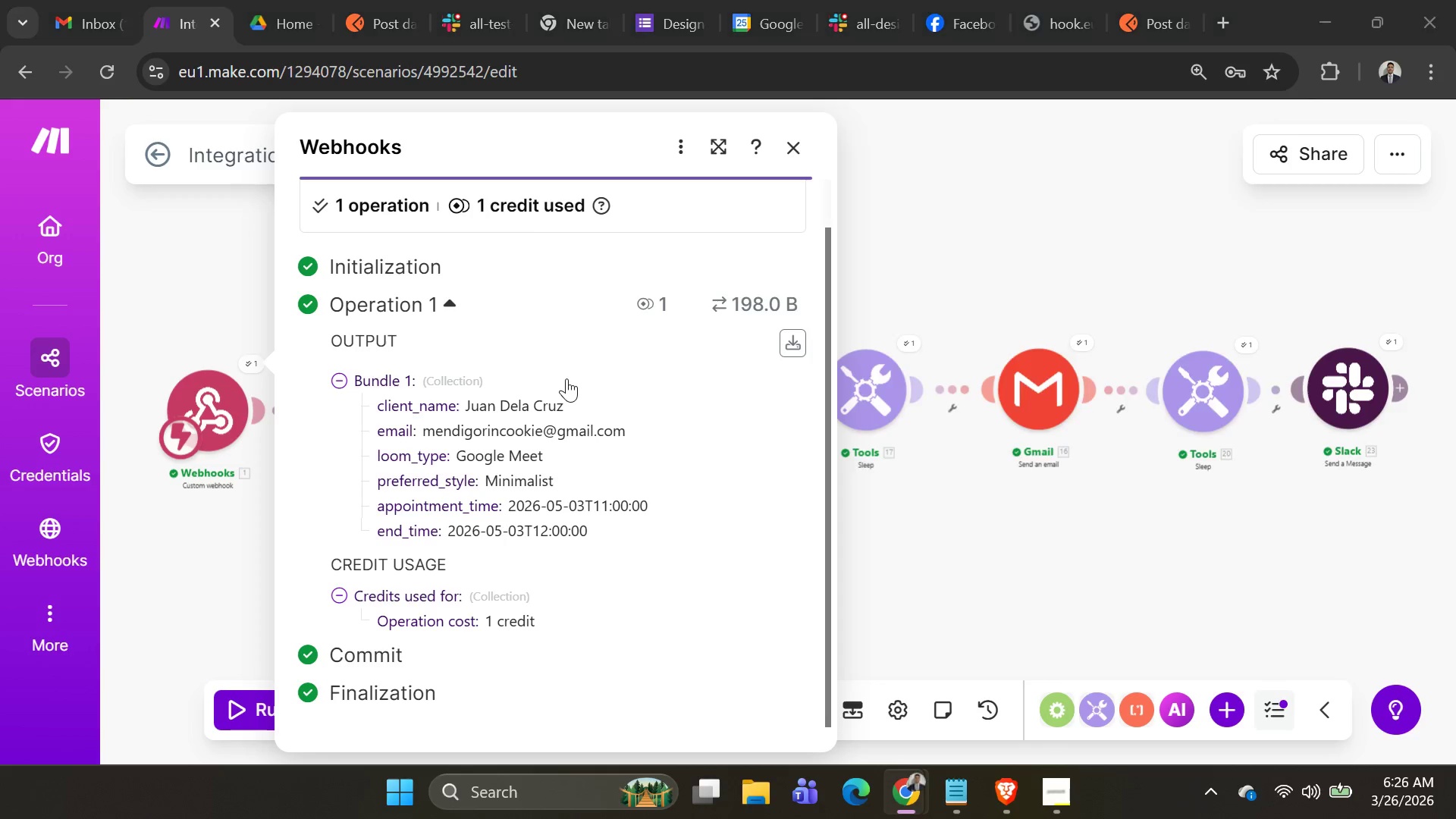 
key(Alt+Tab)
 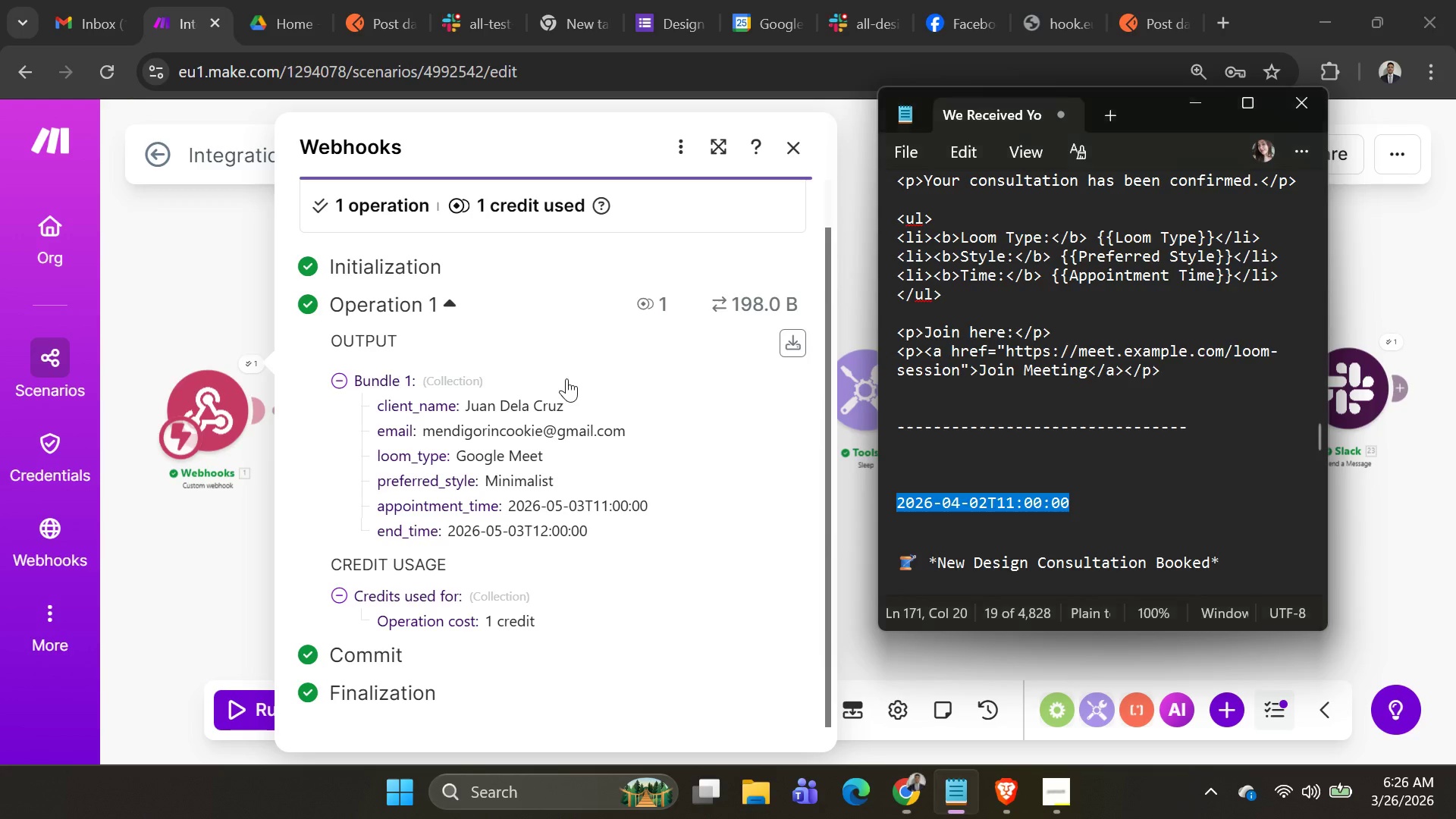 
key(Alt+AltLeft)
 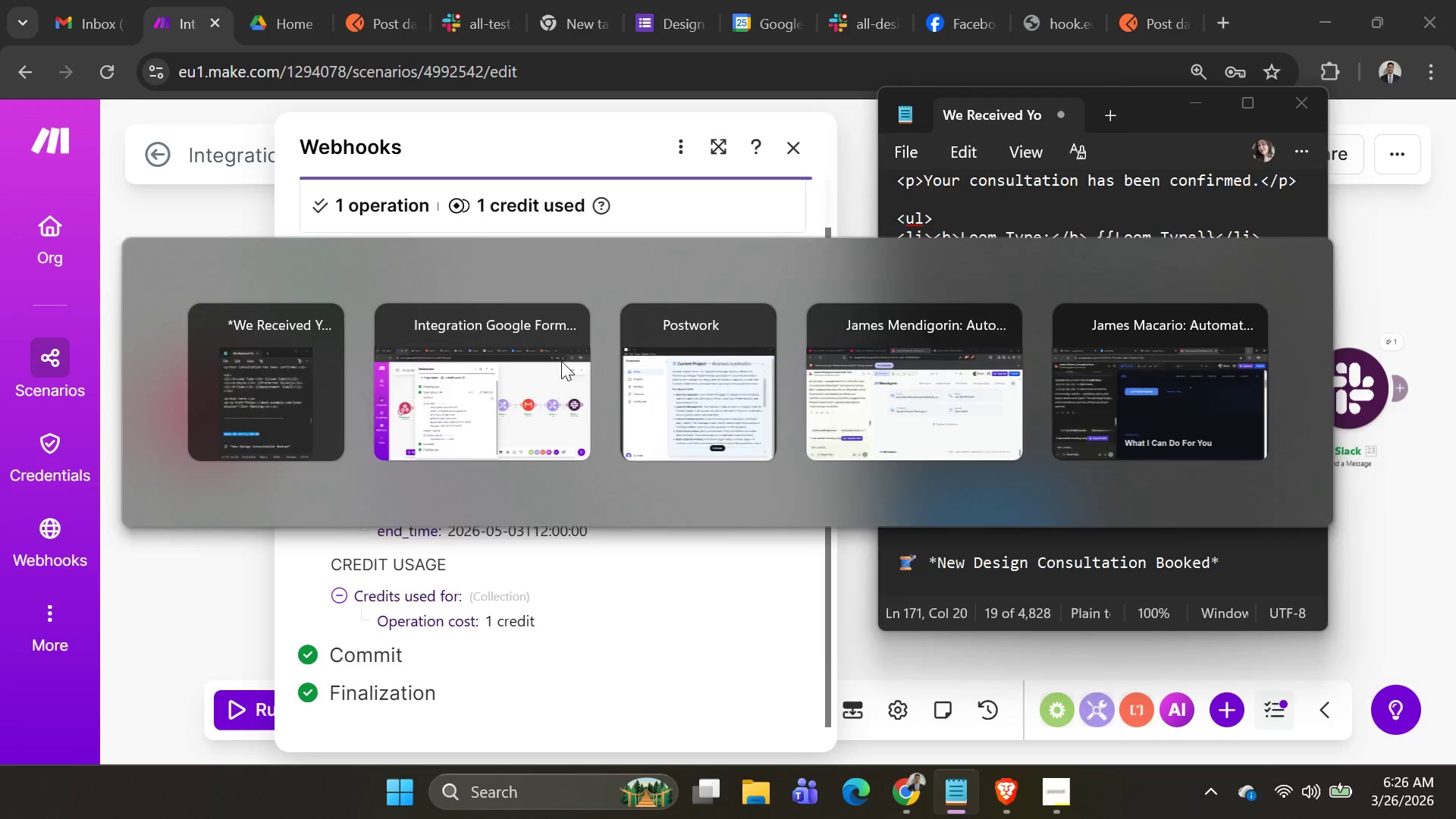 
key(Alt+Tab)
 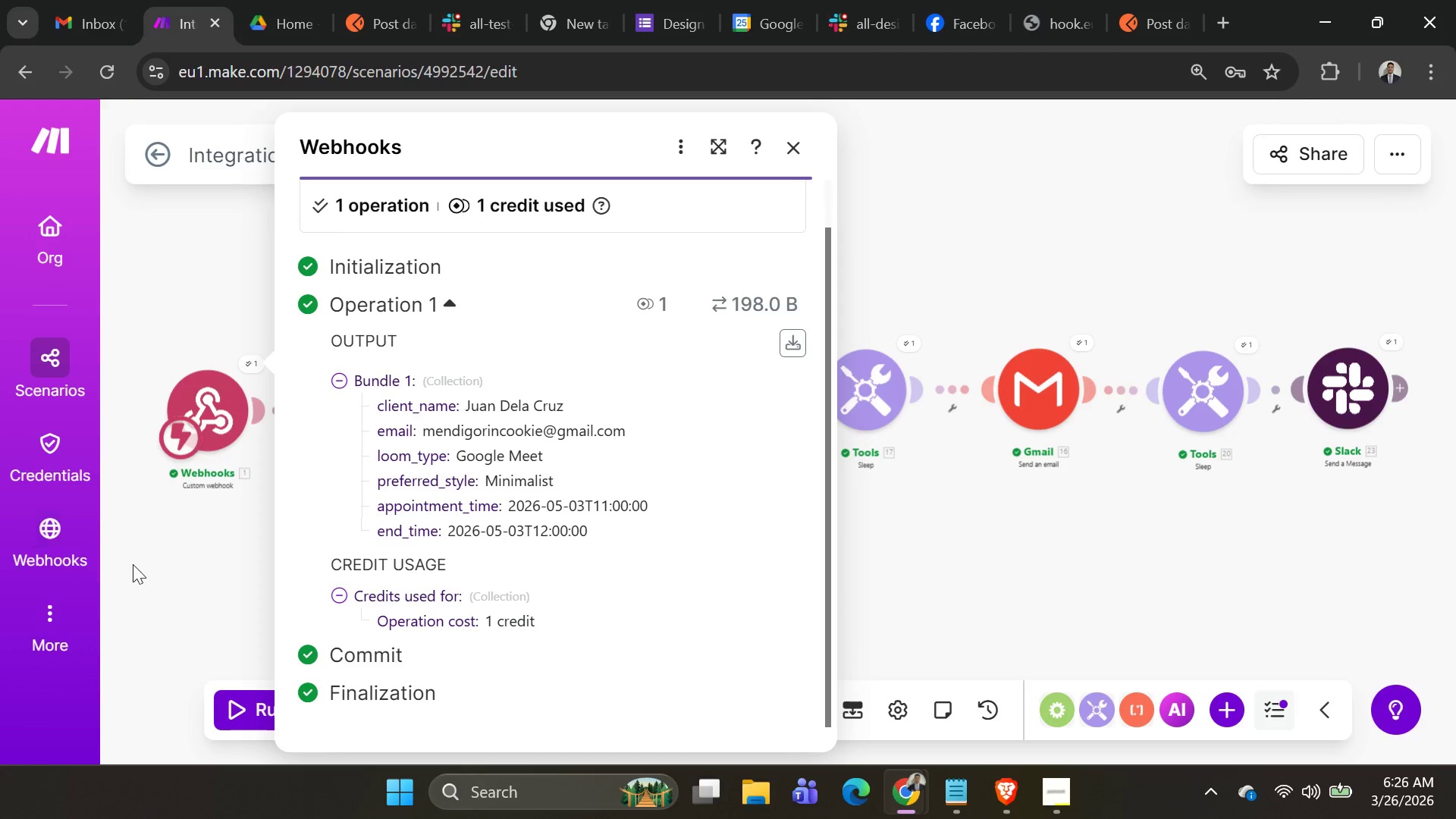 
left_click([150, 582])
 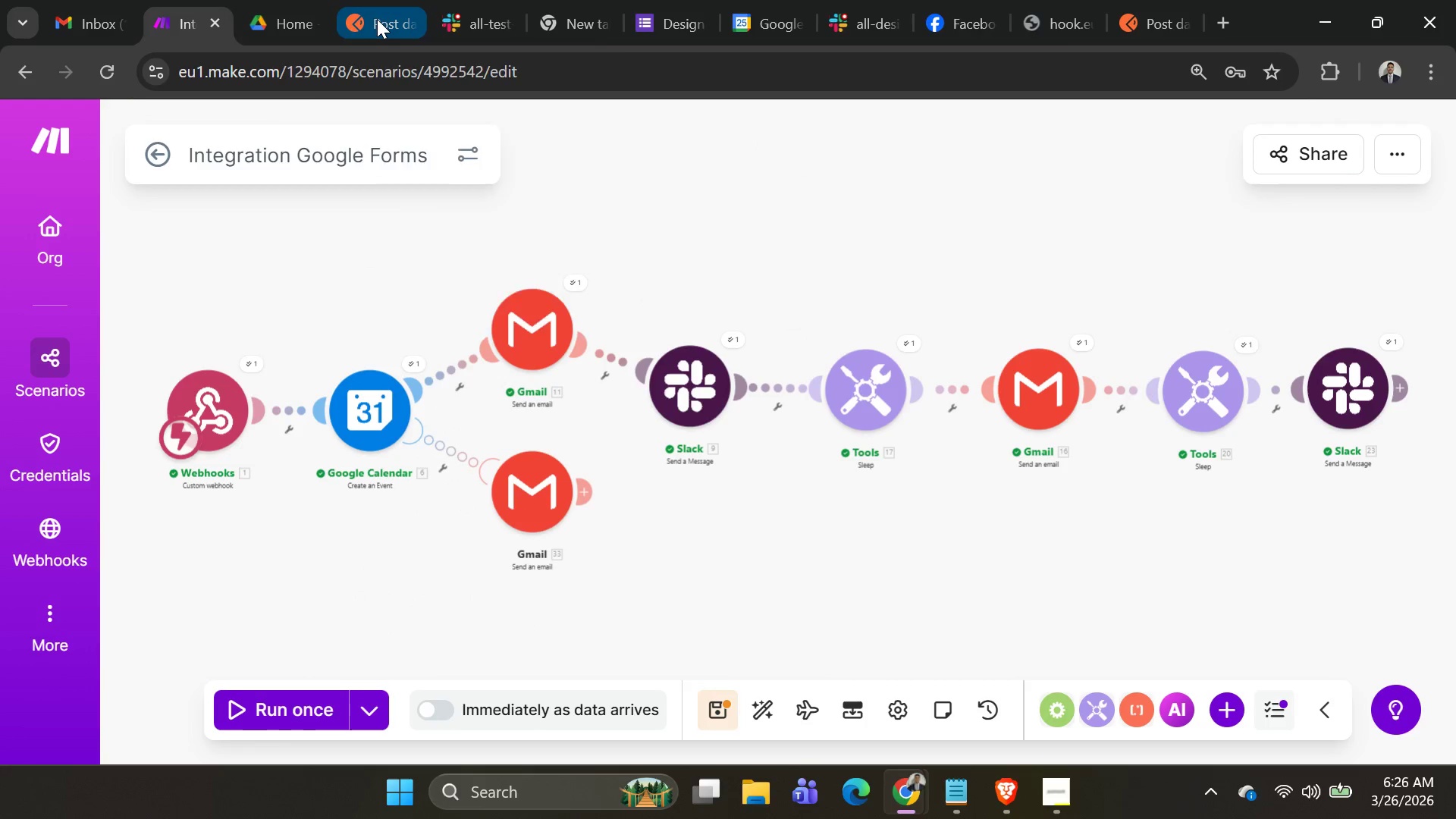 
left_click([375, 18])
 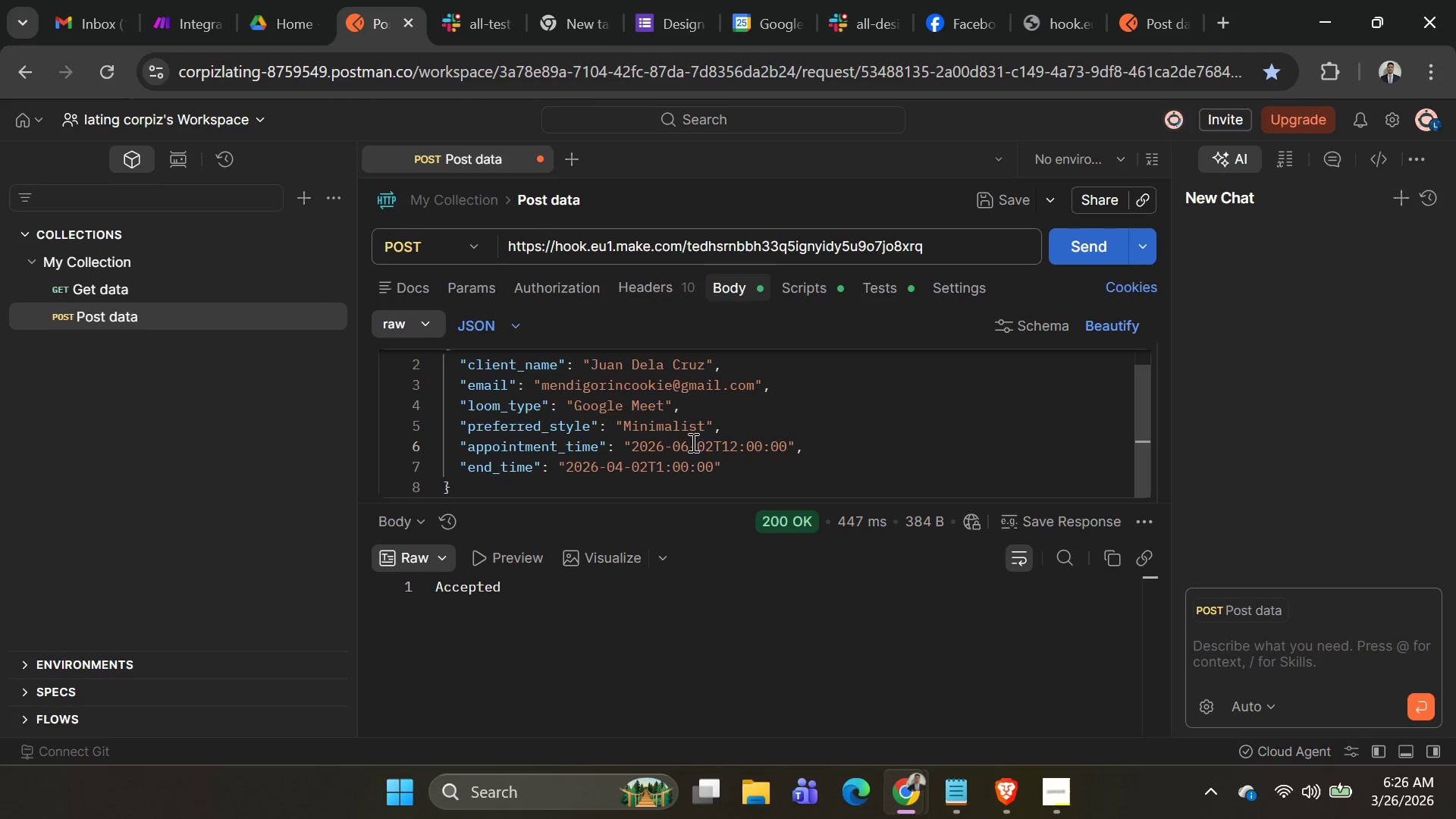 
wait(6.25)
 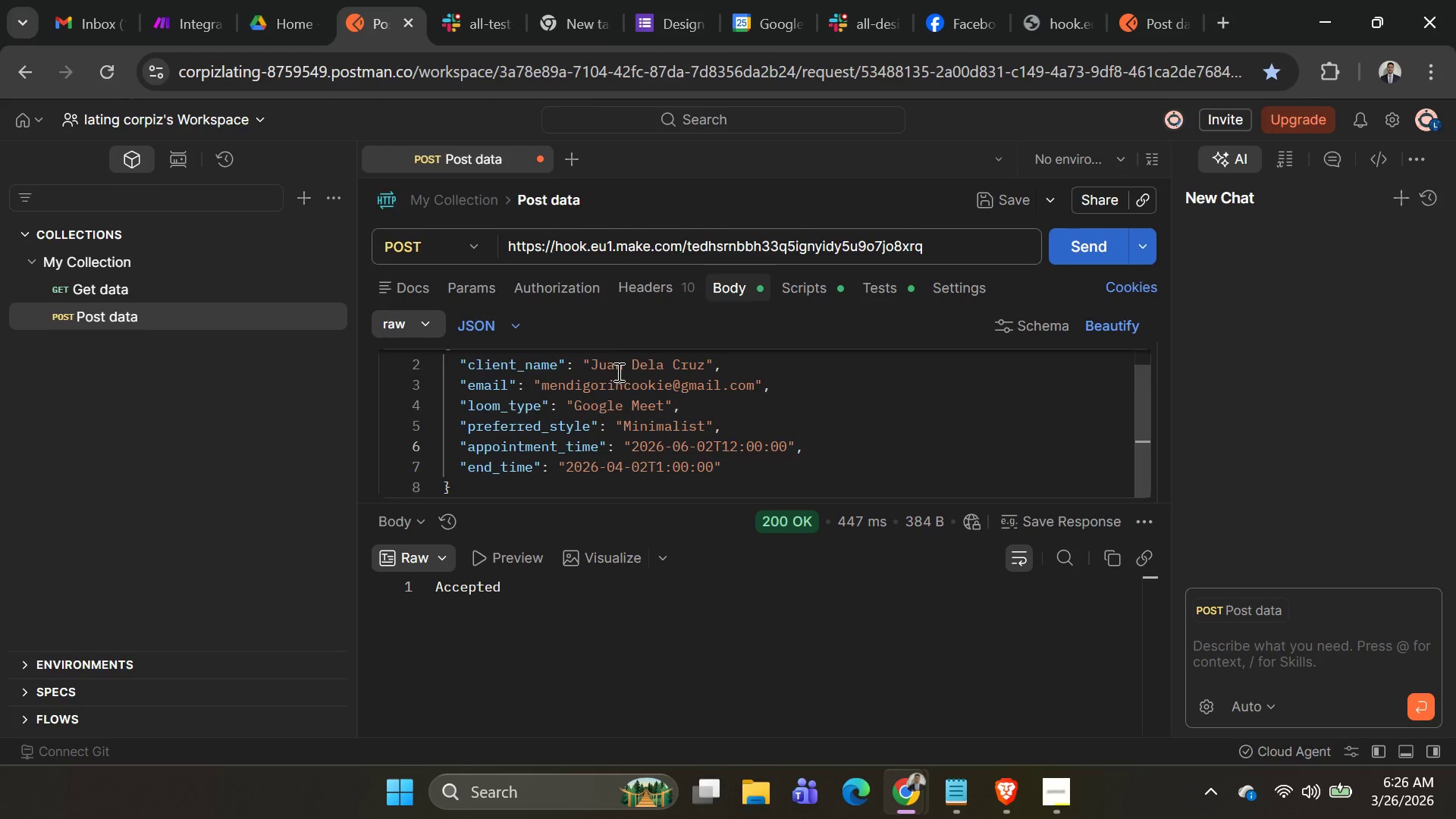 
key(Alt+AltLeft)
 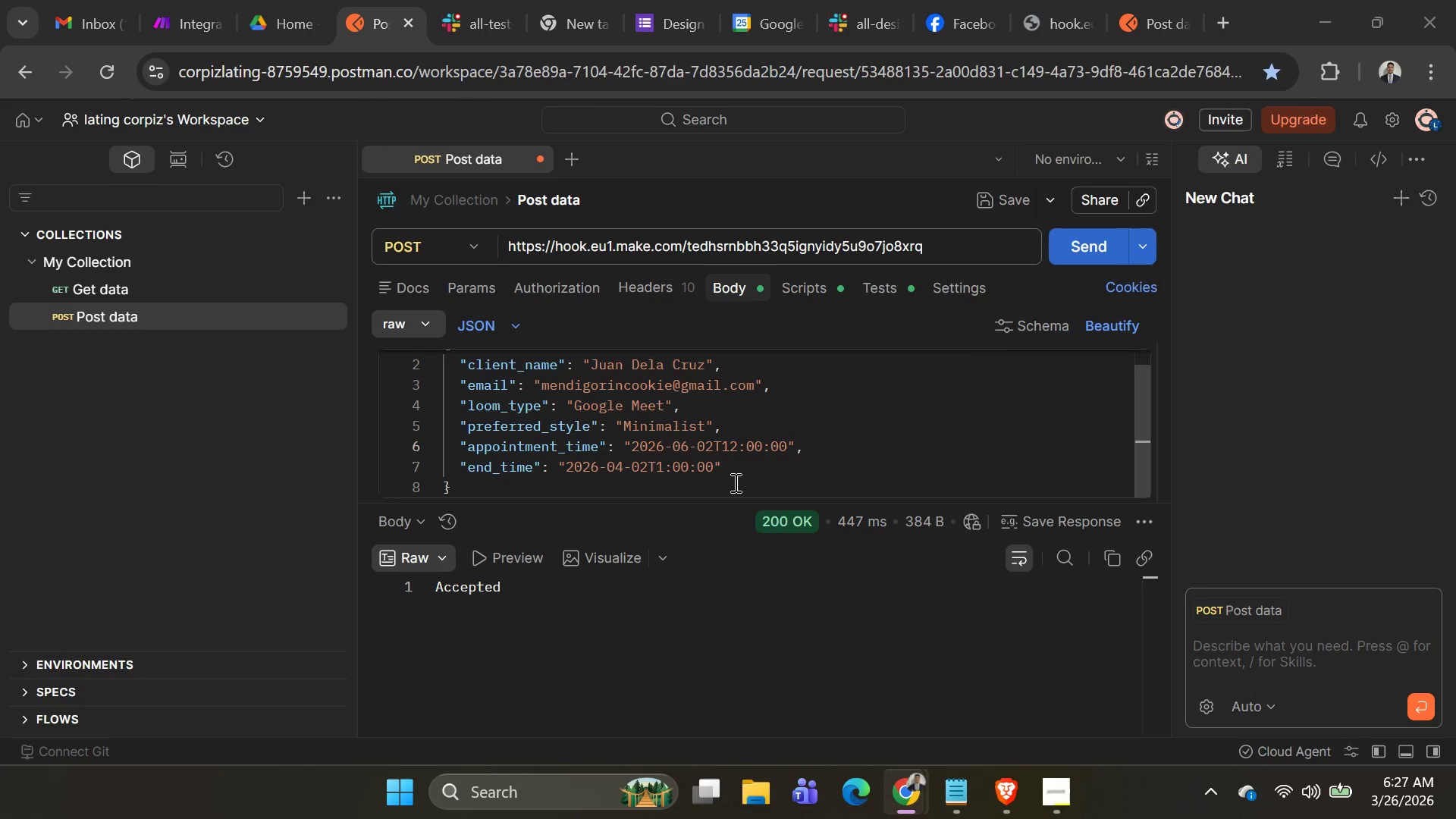 
key(Alt+Tab)
 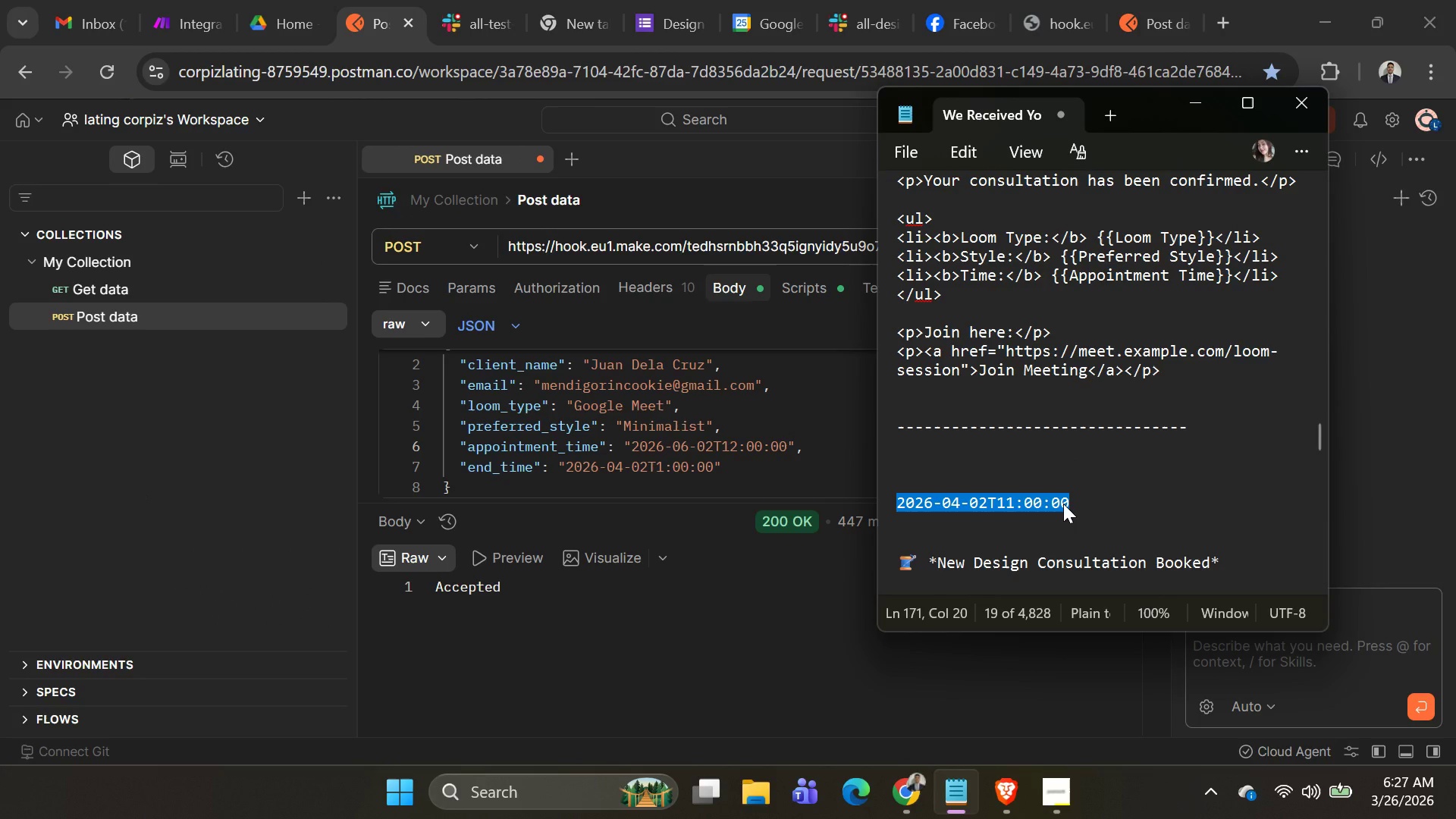 
hold_key(key=ControlLeft, duration=0.97)
 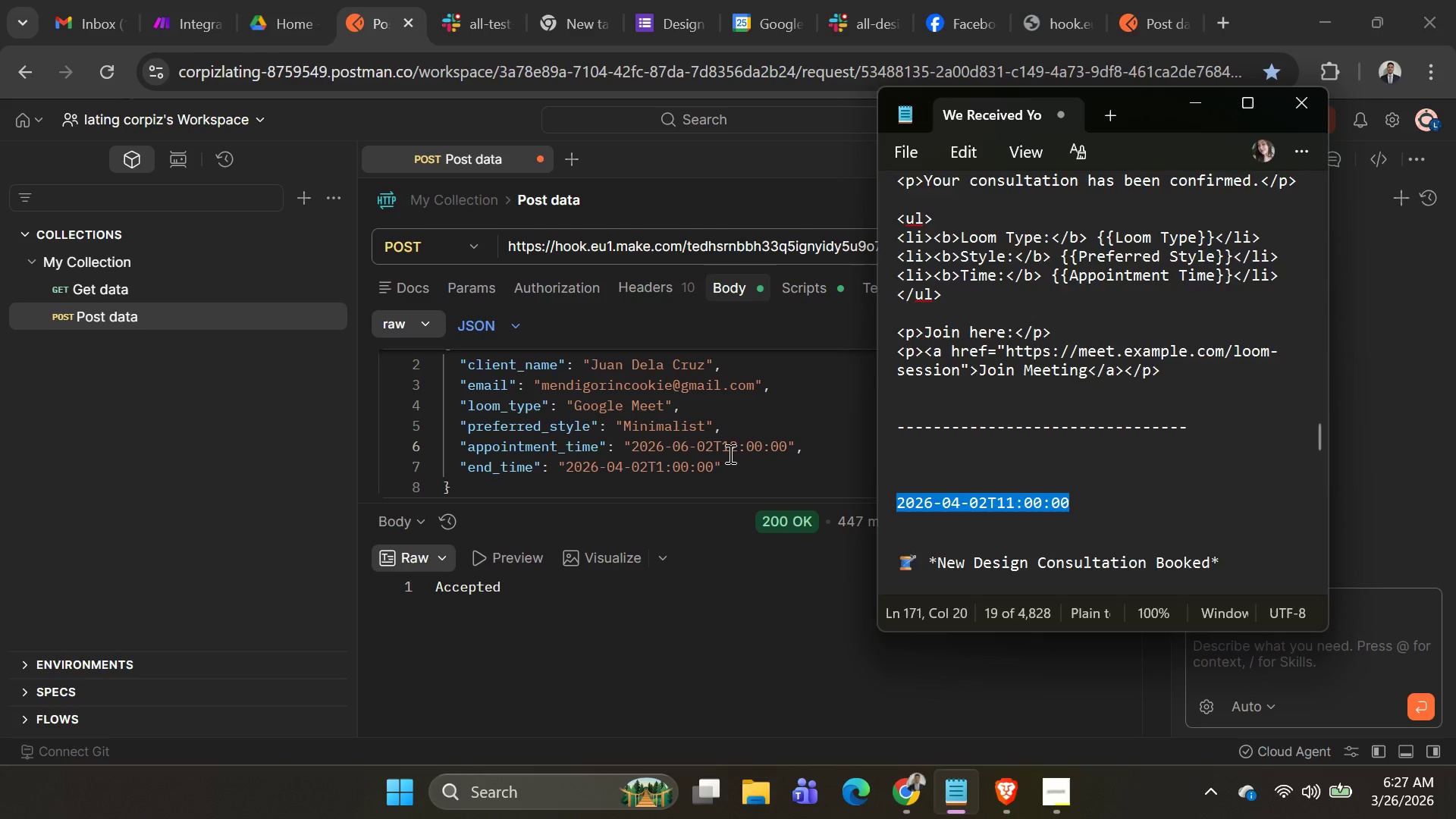 
left_click([729, 453])
 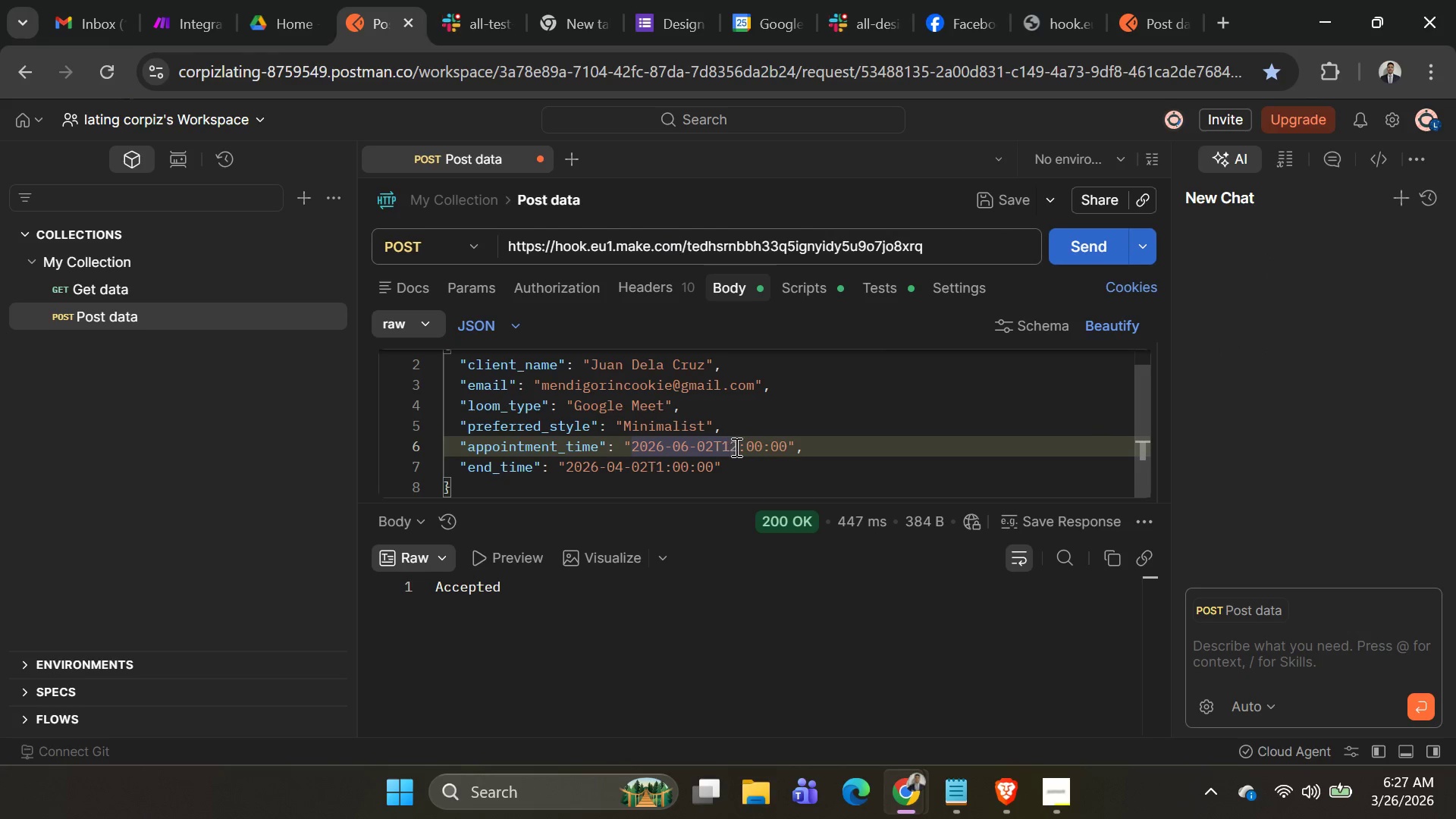 
left_click([735, 447])
 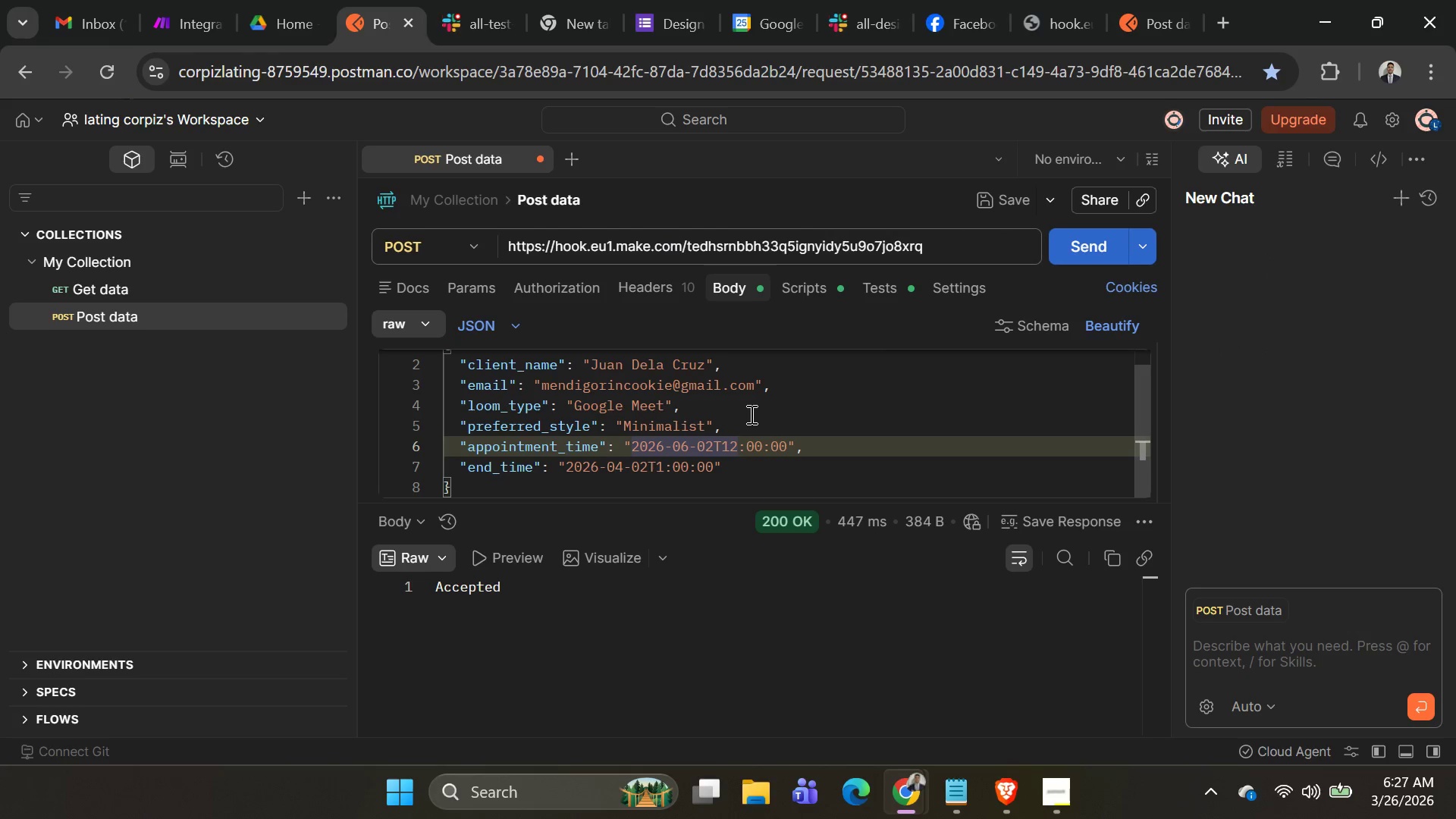 
key(Backspace)
 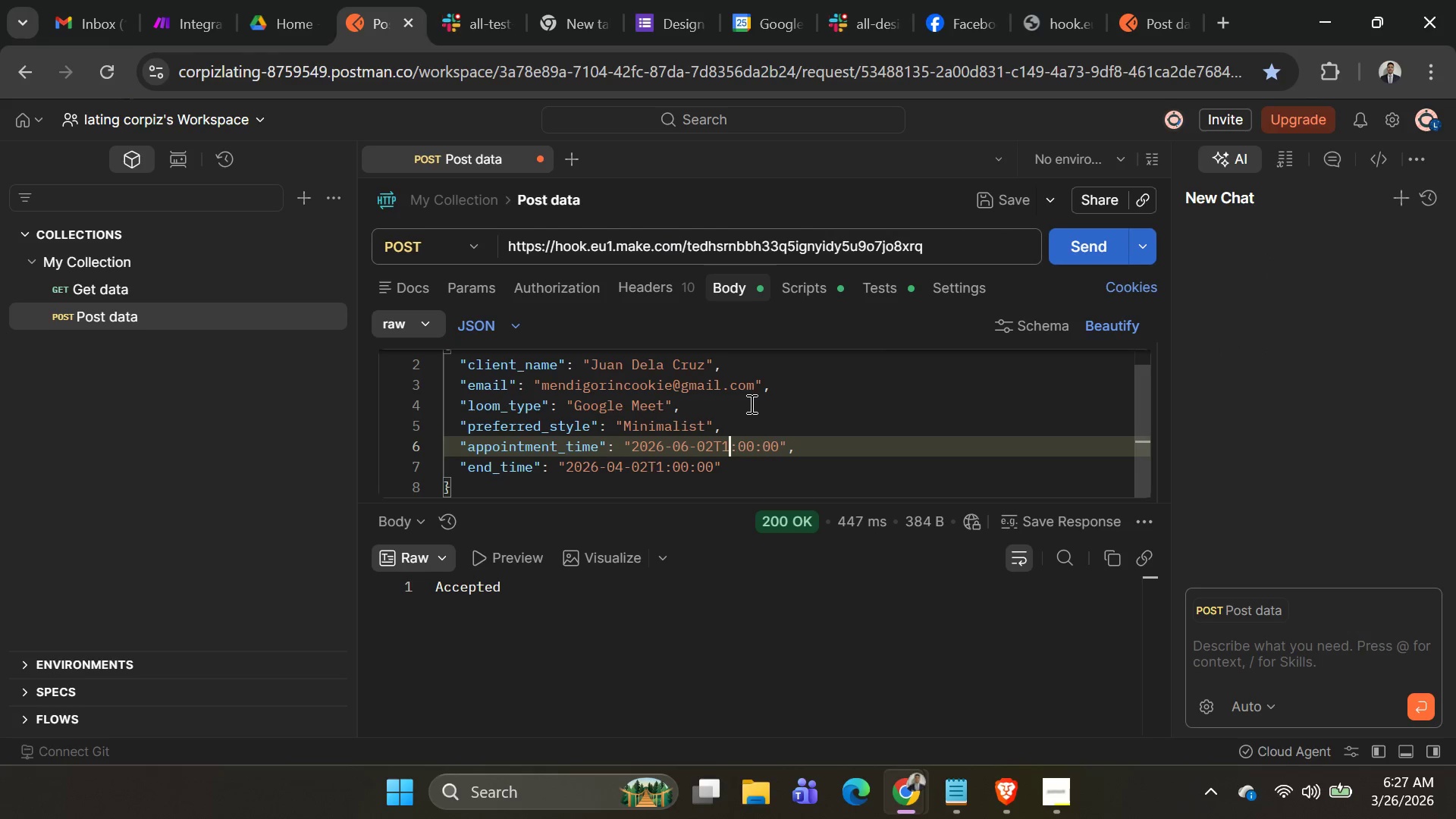 
key(1)
 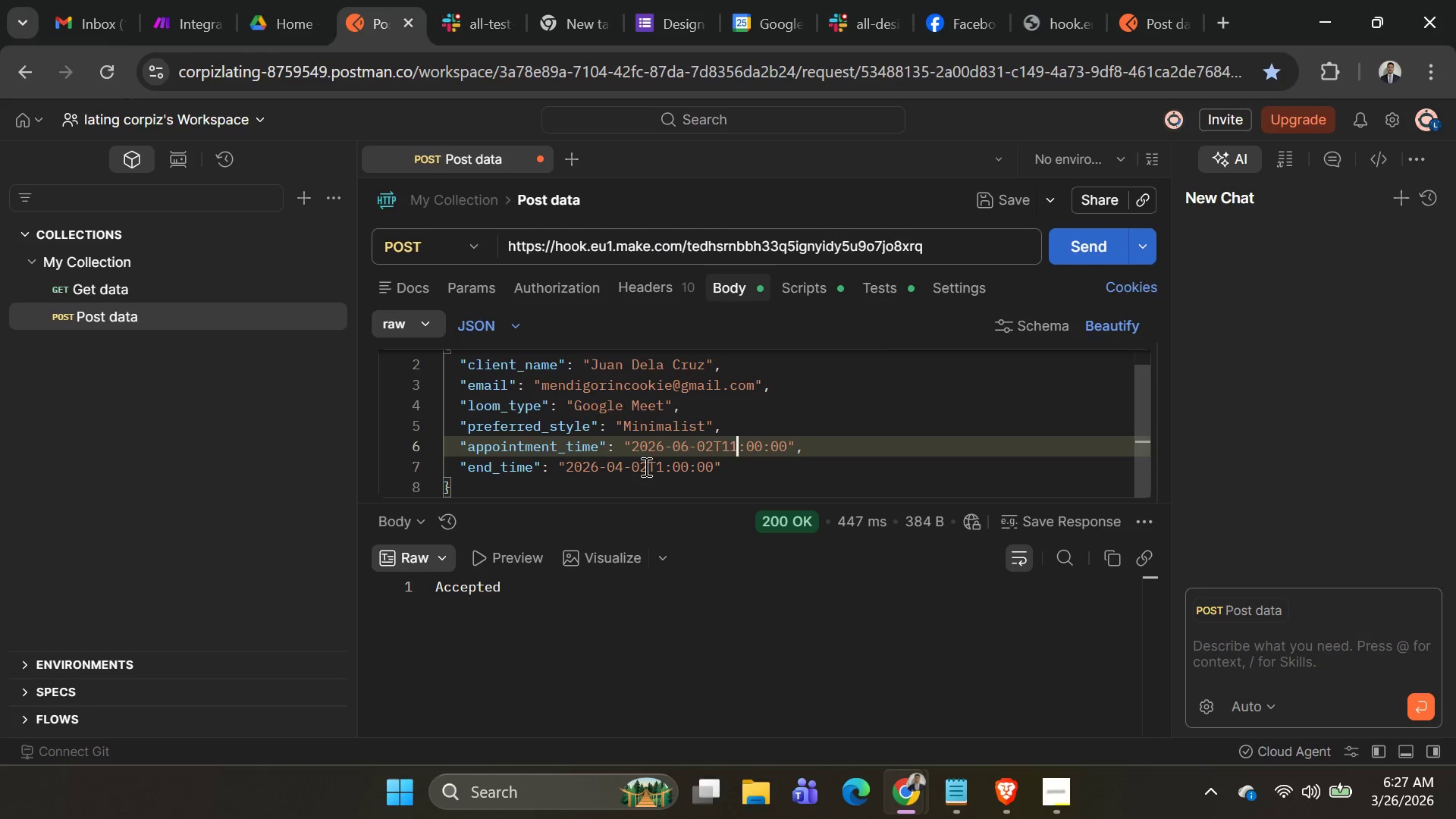 
left_click([662, 471])
 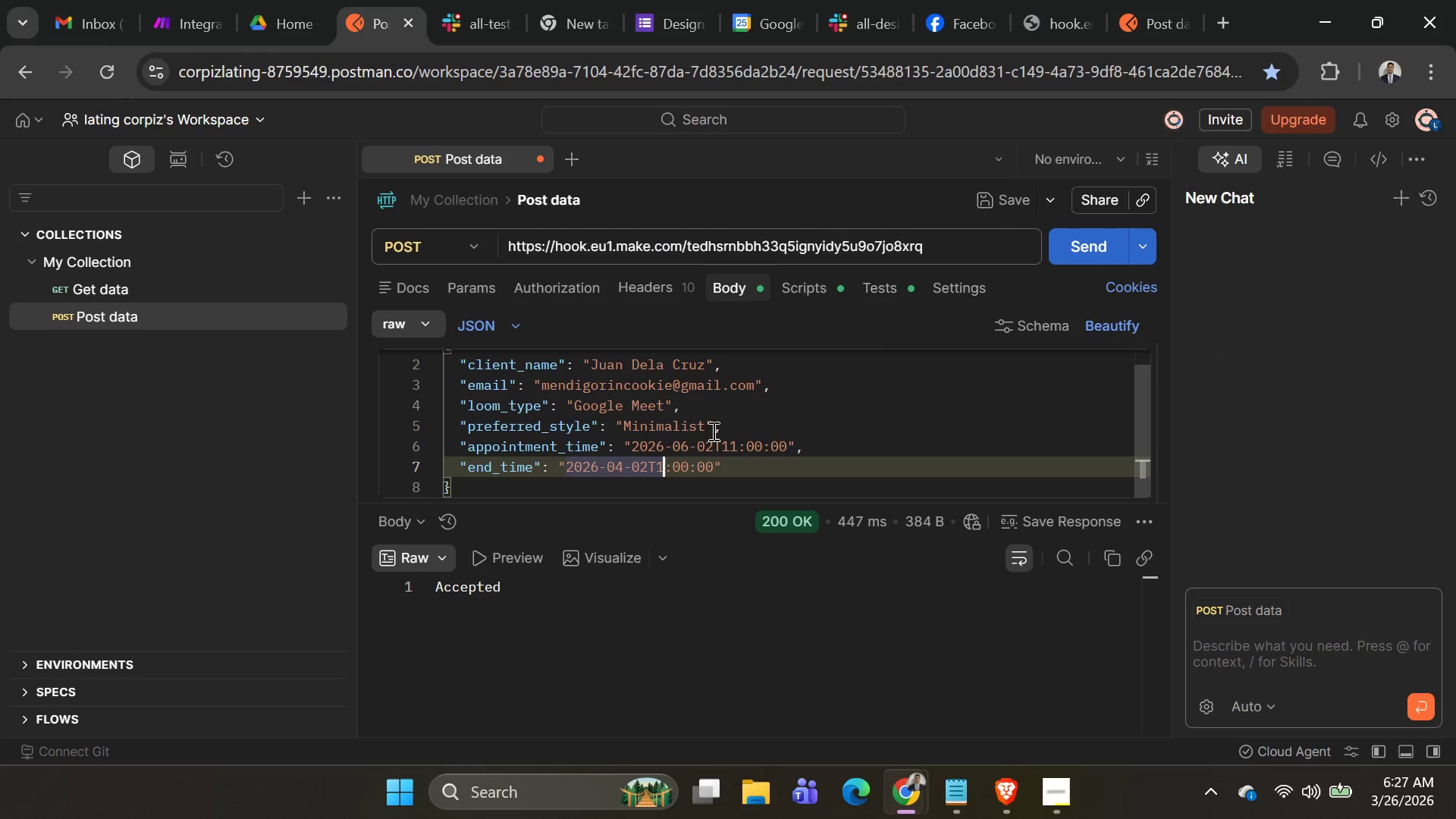 
key(Backspace)
type(12)
 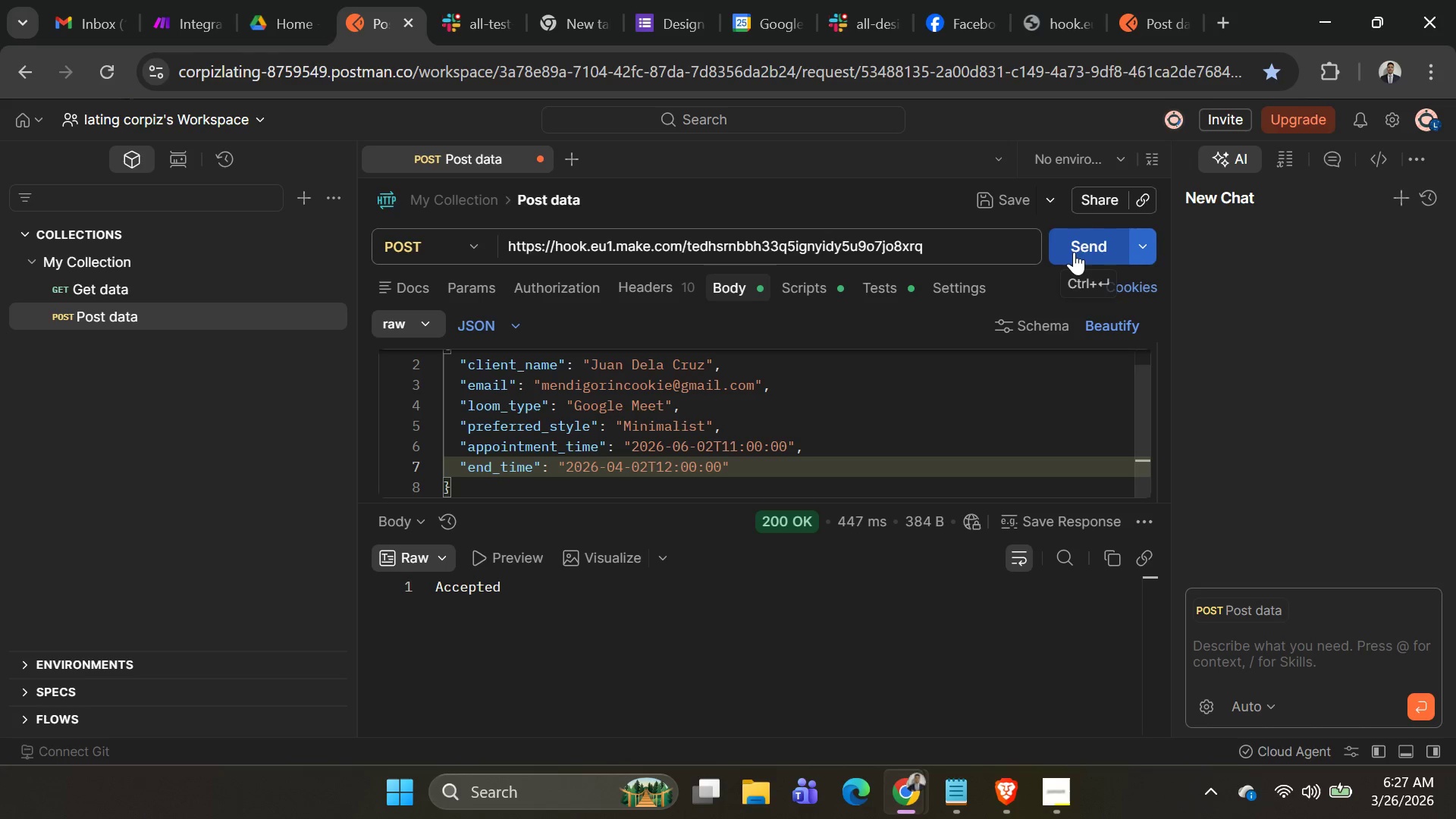 
wait(5.12)
 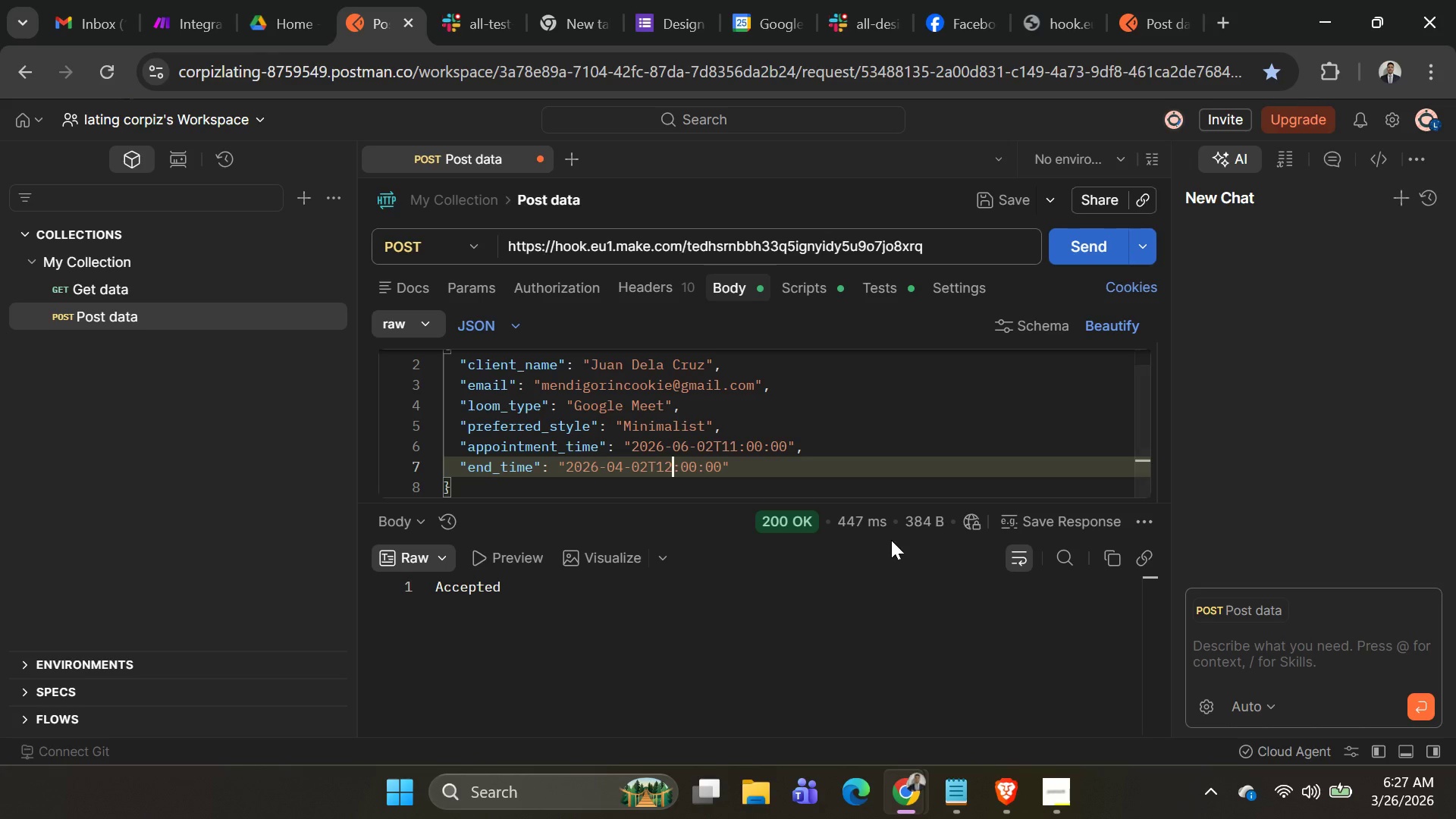 
left_click([167, 15])
 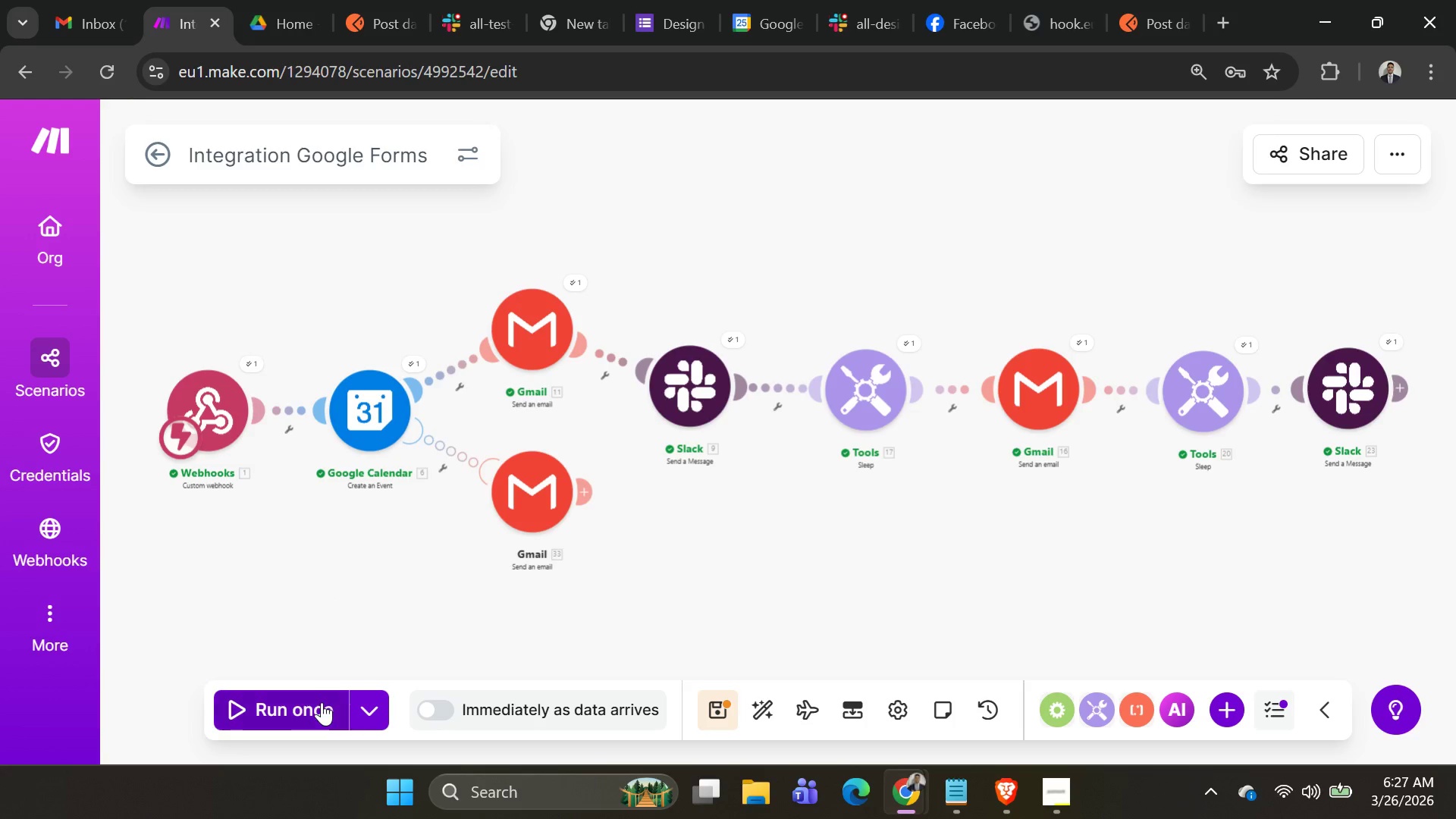 
left_click([321, 704])
 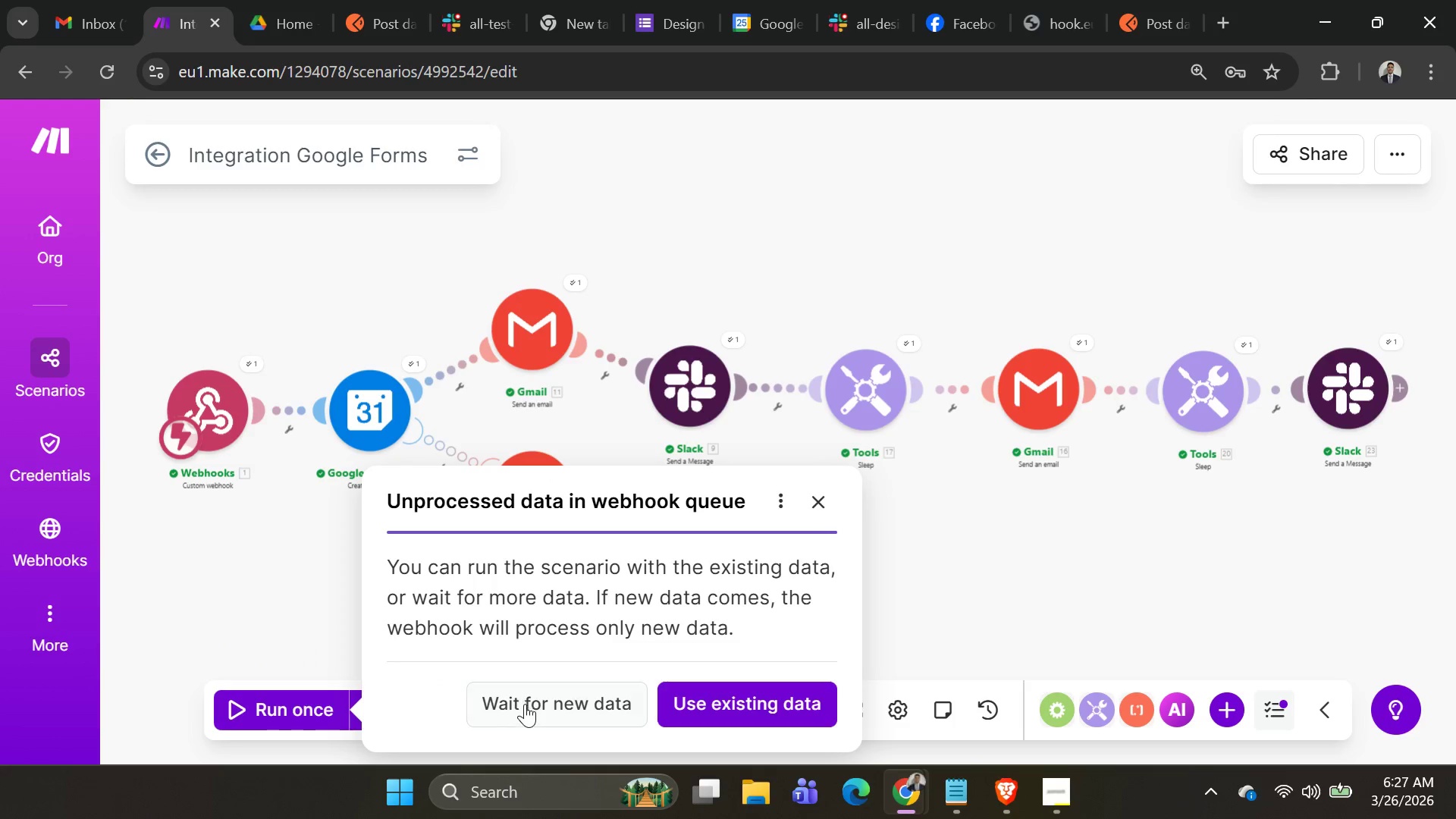 
left_click([535, 710])
 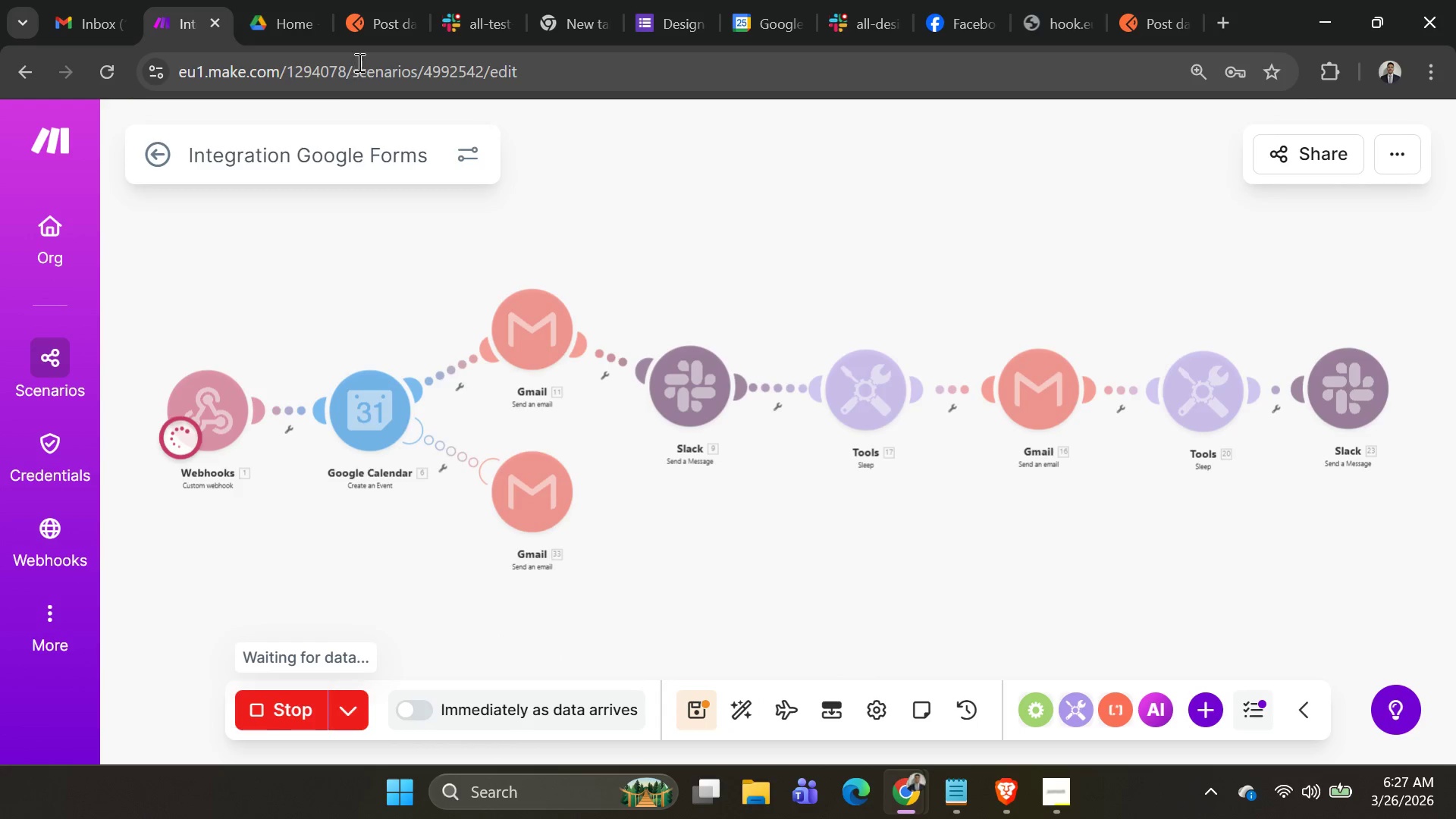 
left_click([368, 24])
 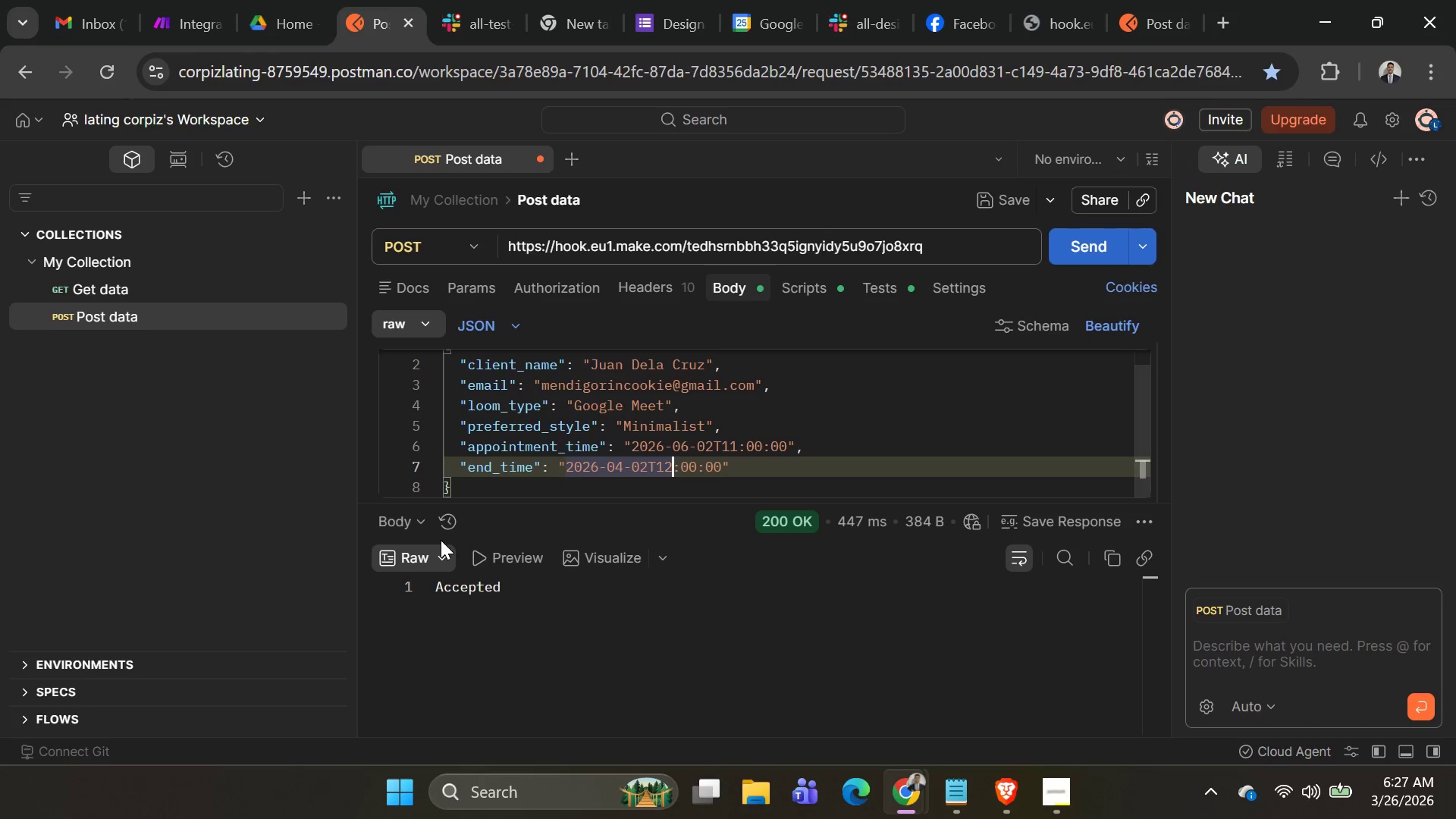 
left_click([1078, 244])
 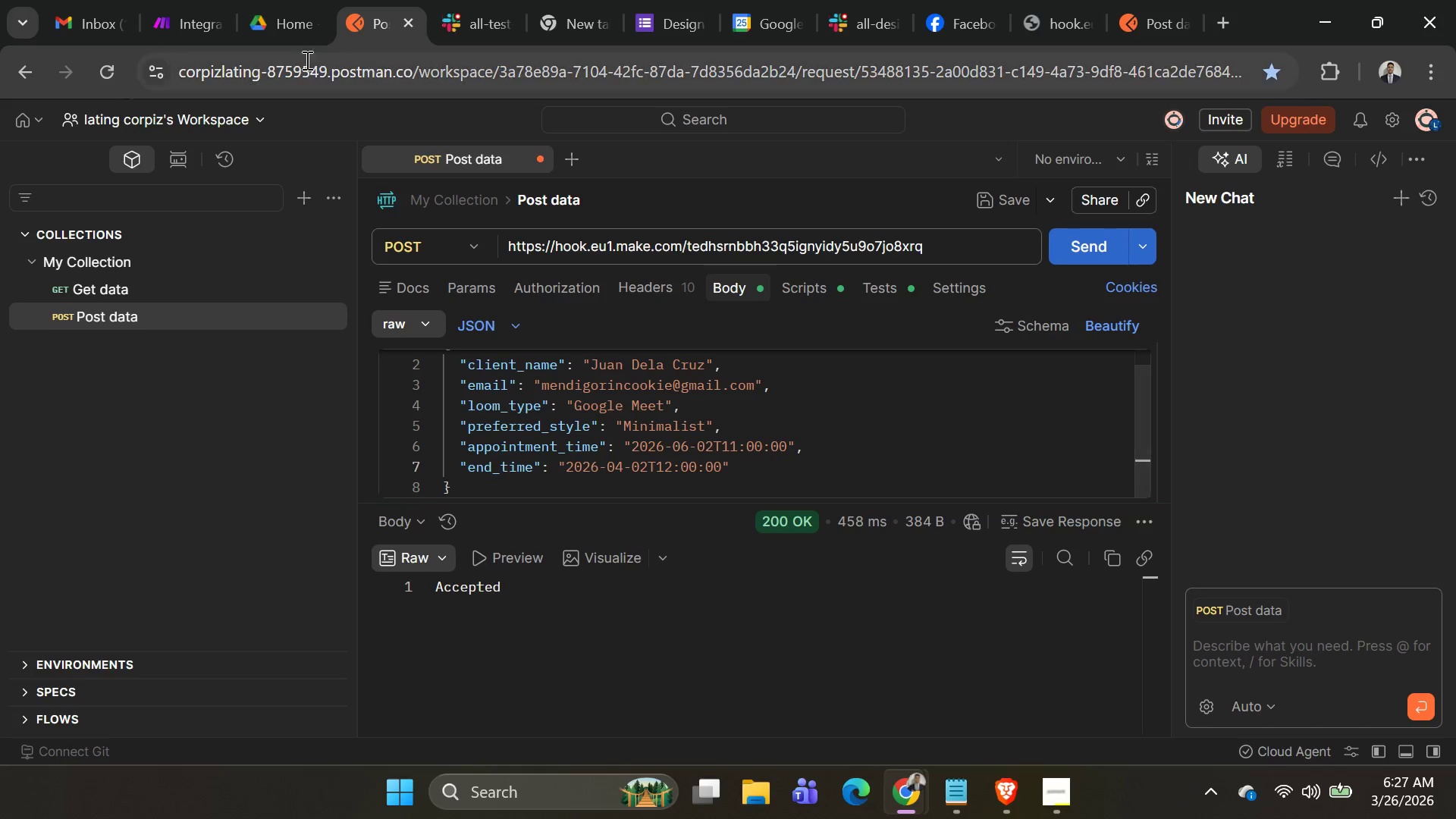 
left_click([168, 16])
 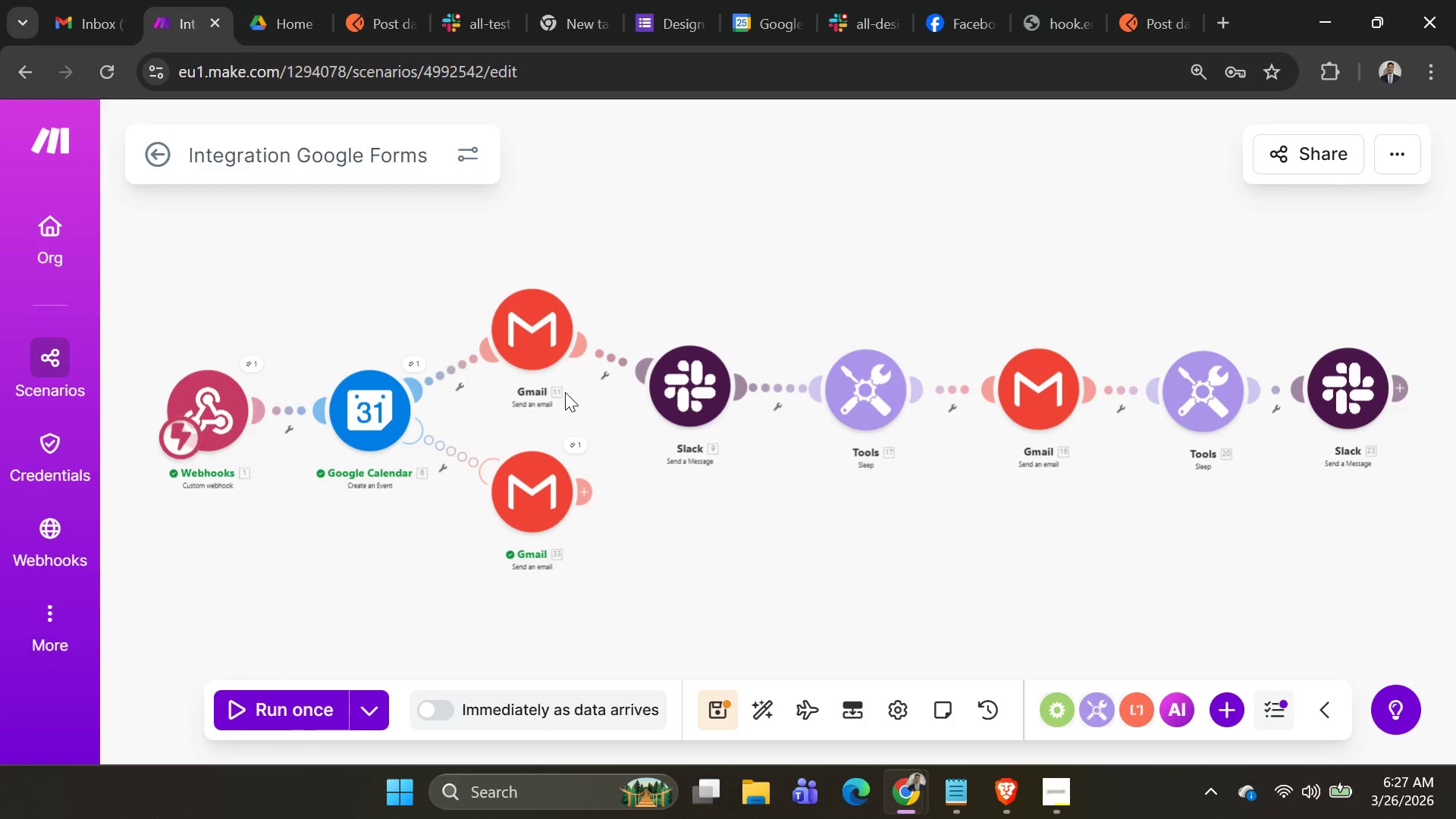 
wait(7.45)
 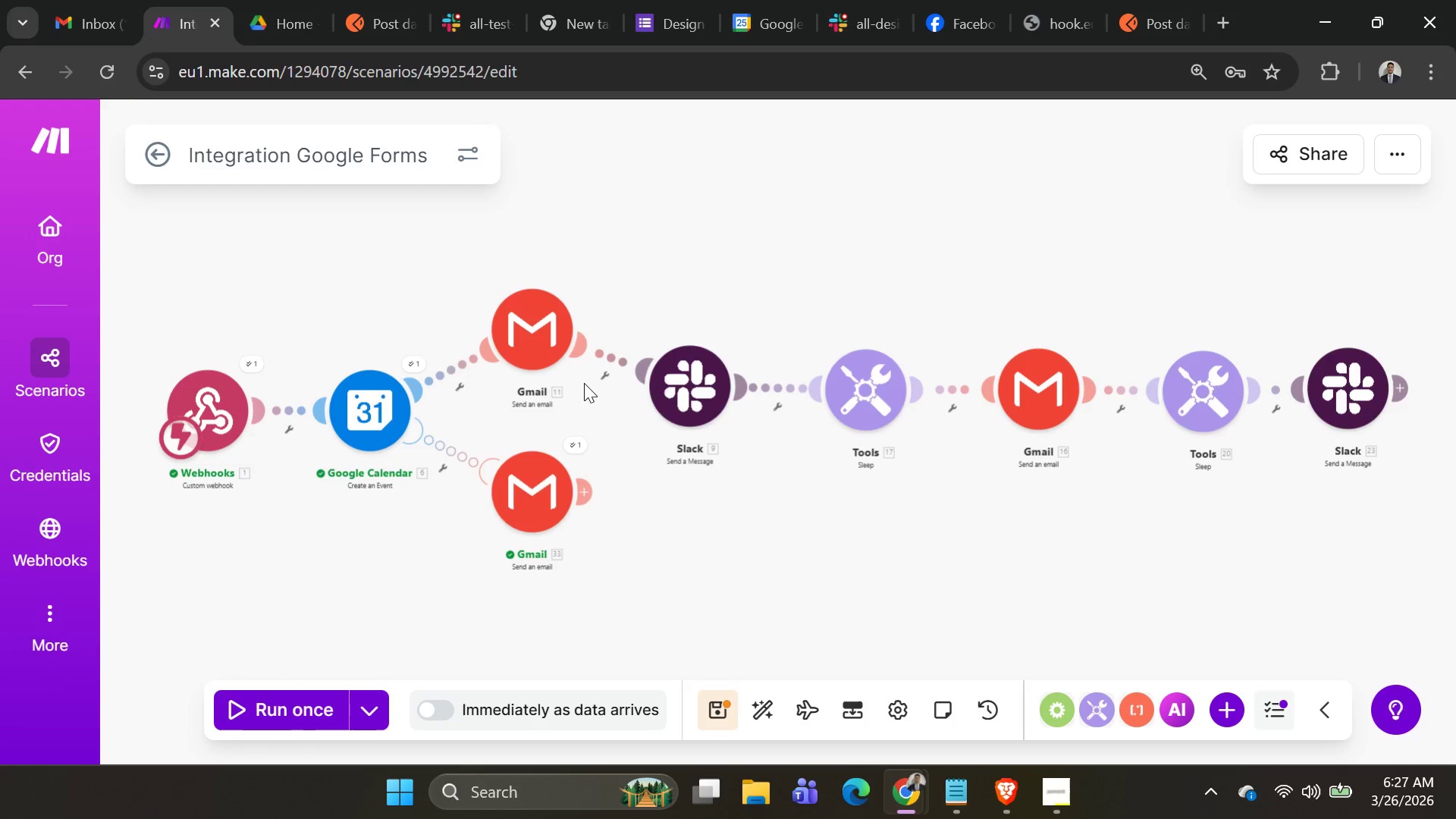 
key(Alt+AltLeft)
 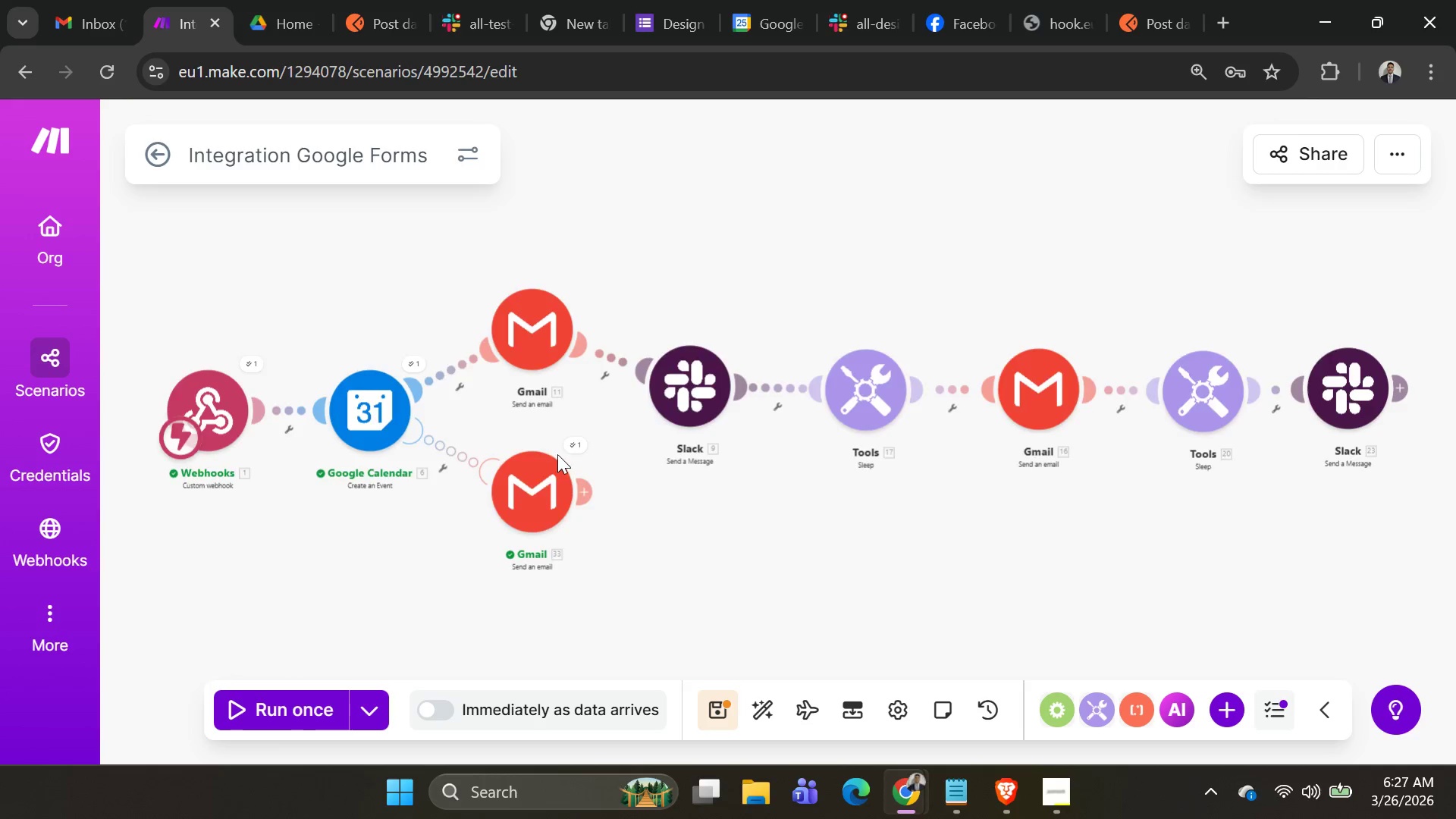 
key(Alt+Tab)
 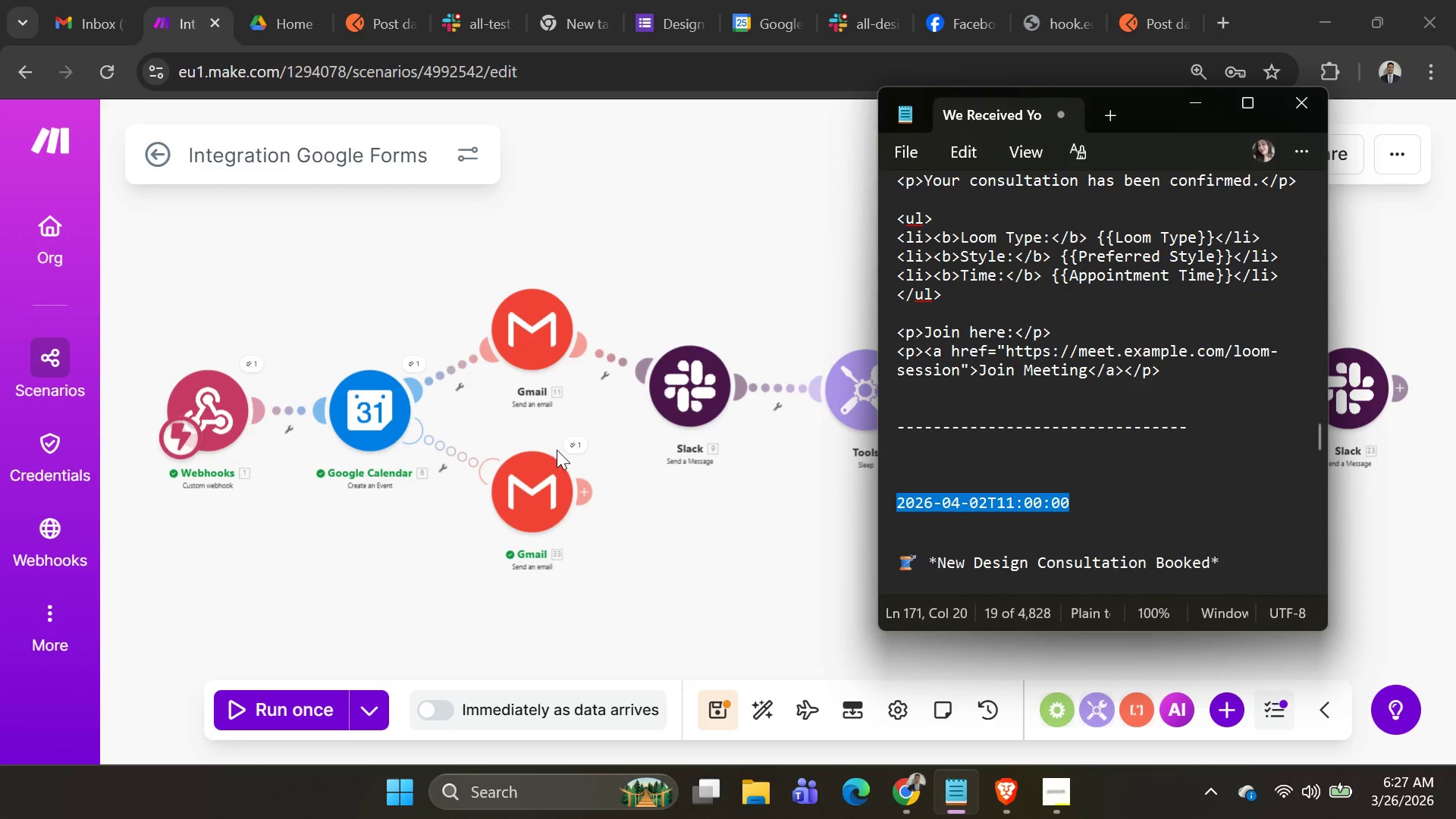 
key(Alt+AltLeft)
 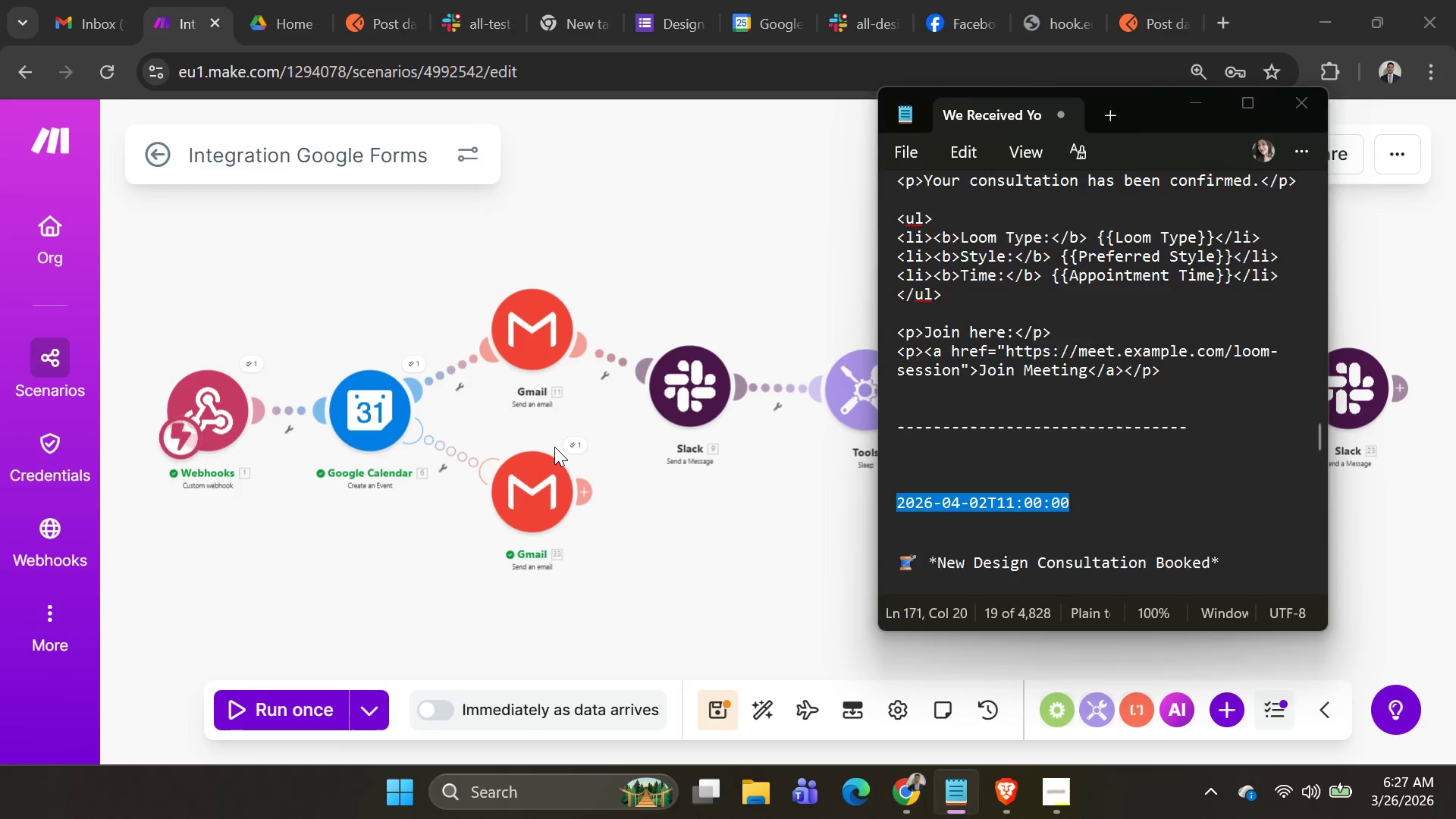 
key(Alt+Tab)
 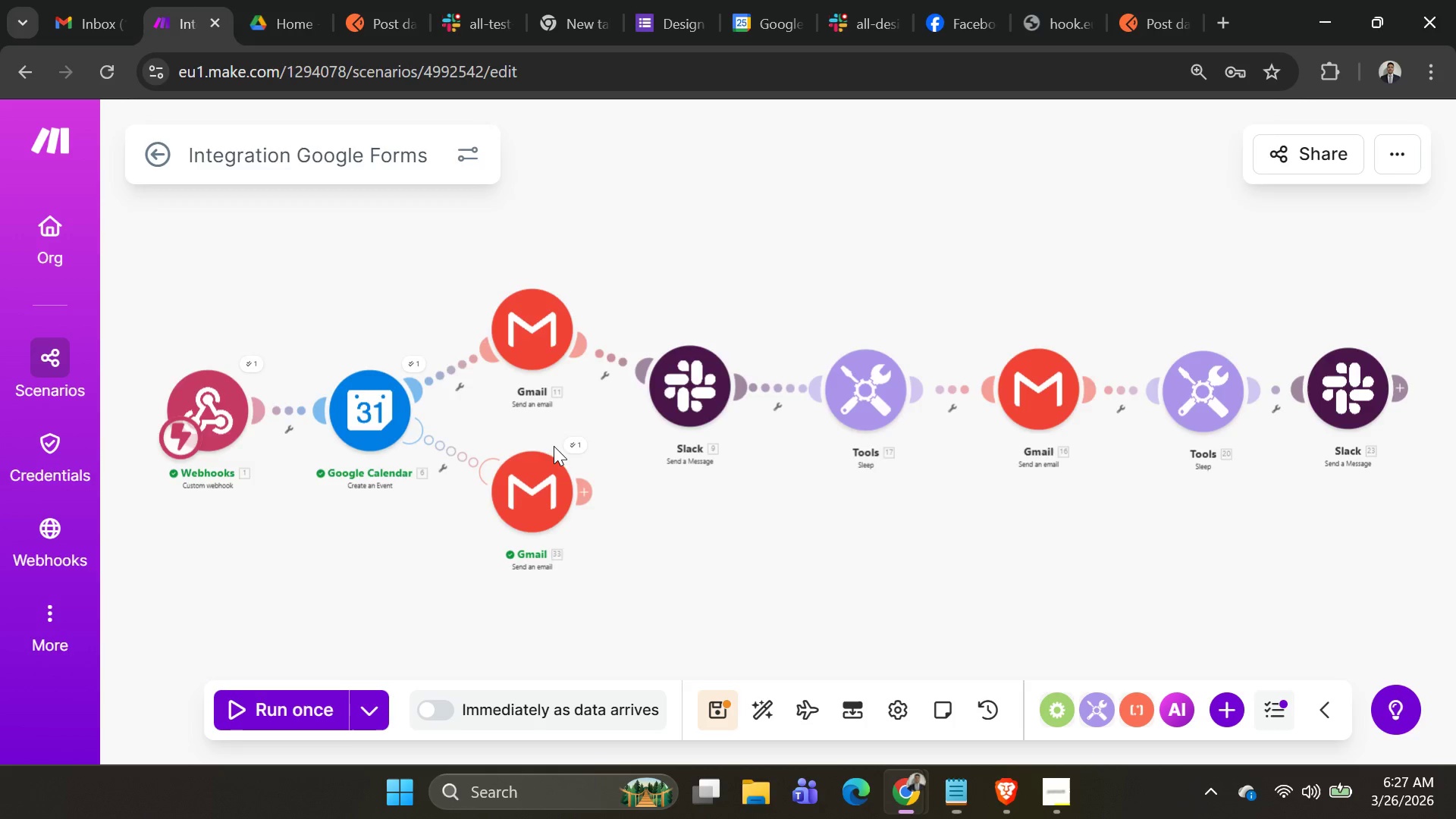 
key(Alt+AltLeft)
 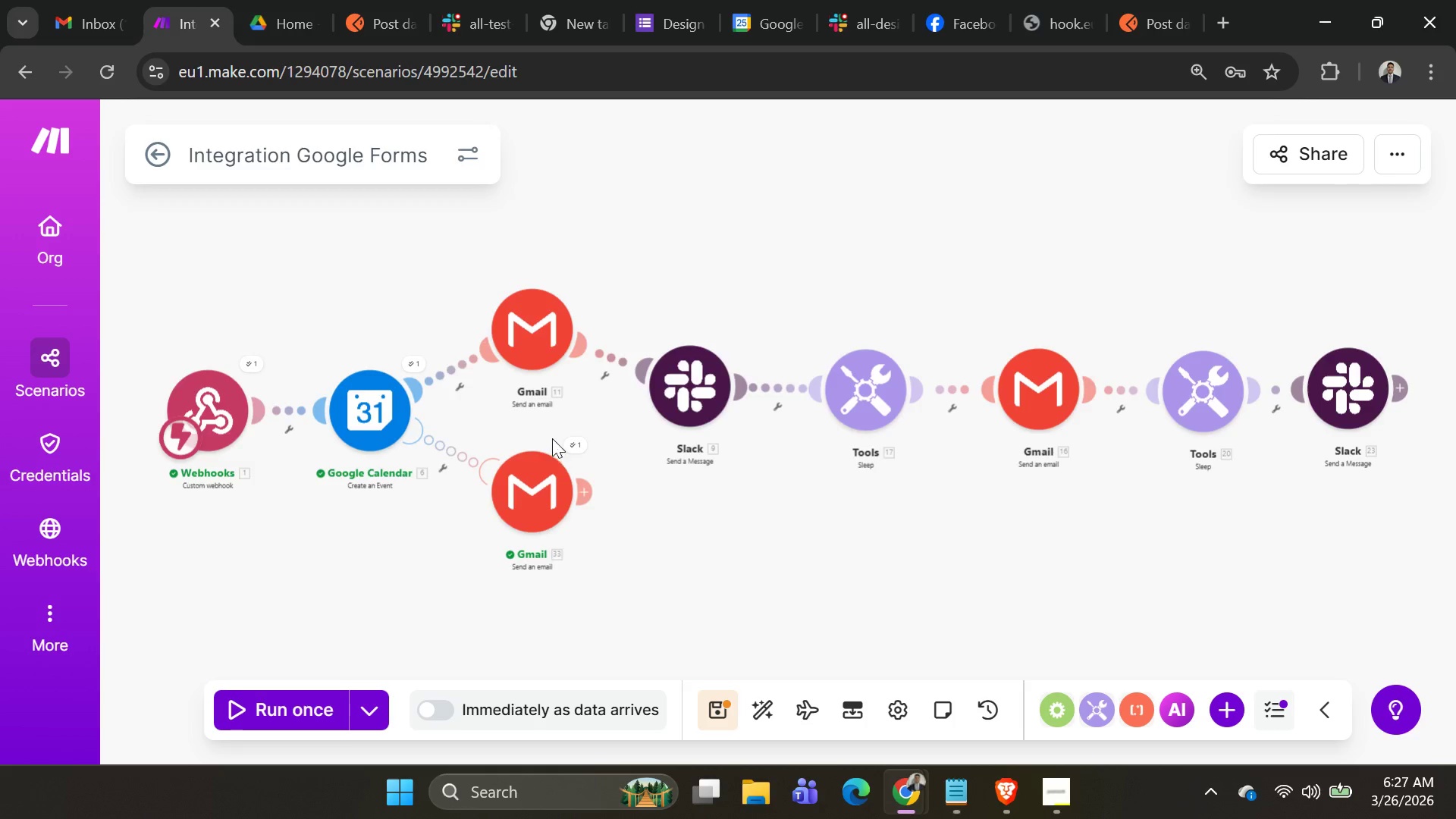 
key(Alt+Tab)
 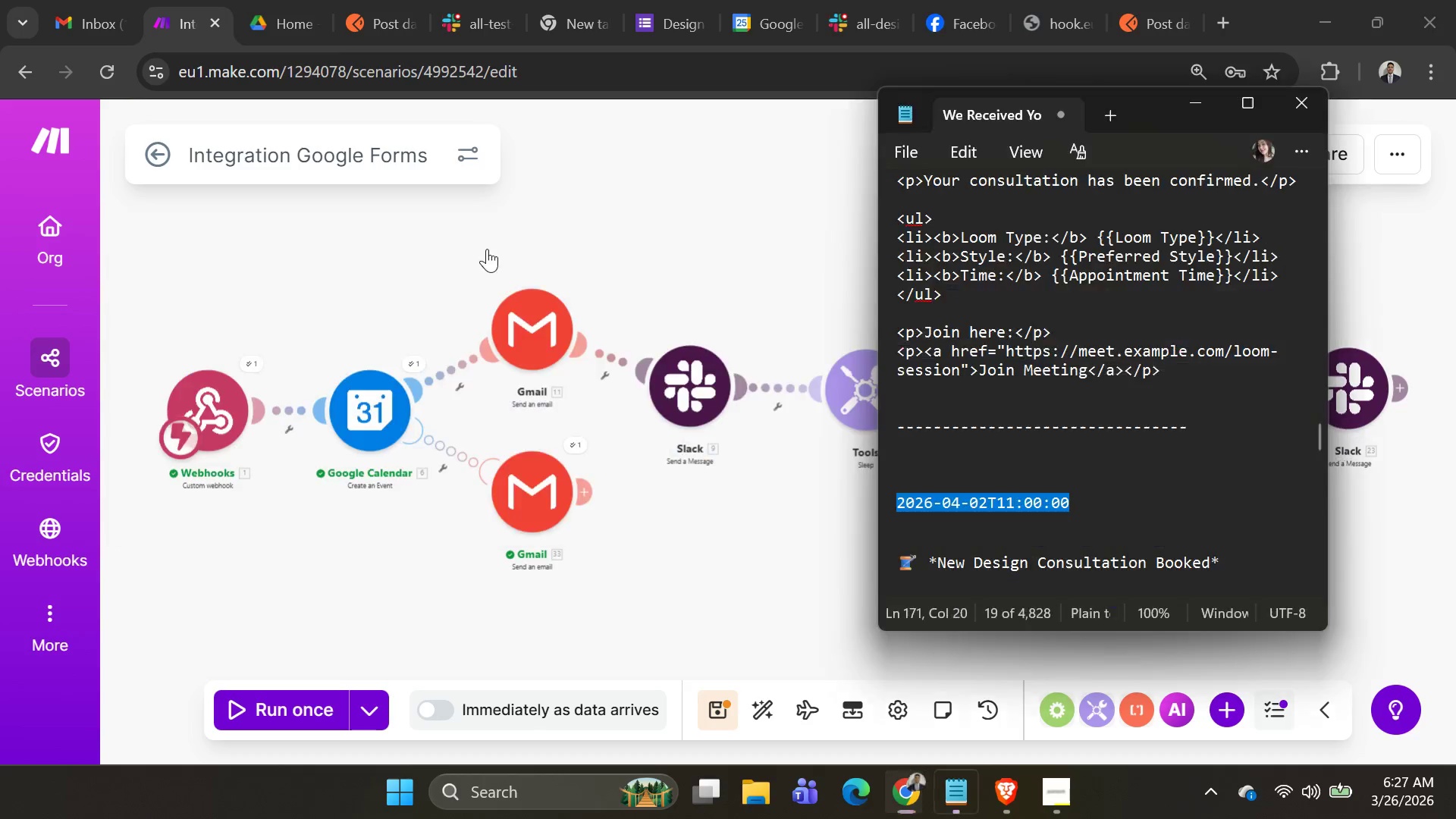 
key(Alt+AltLeft)
 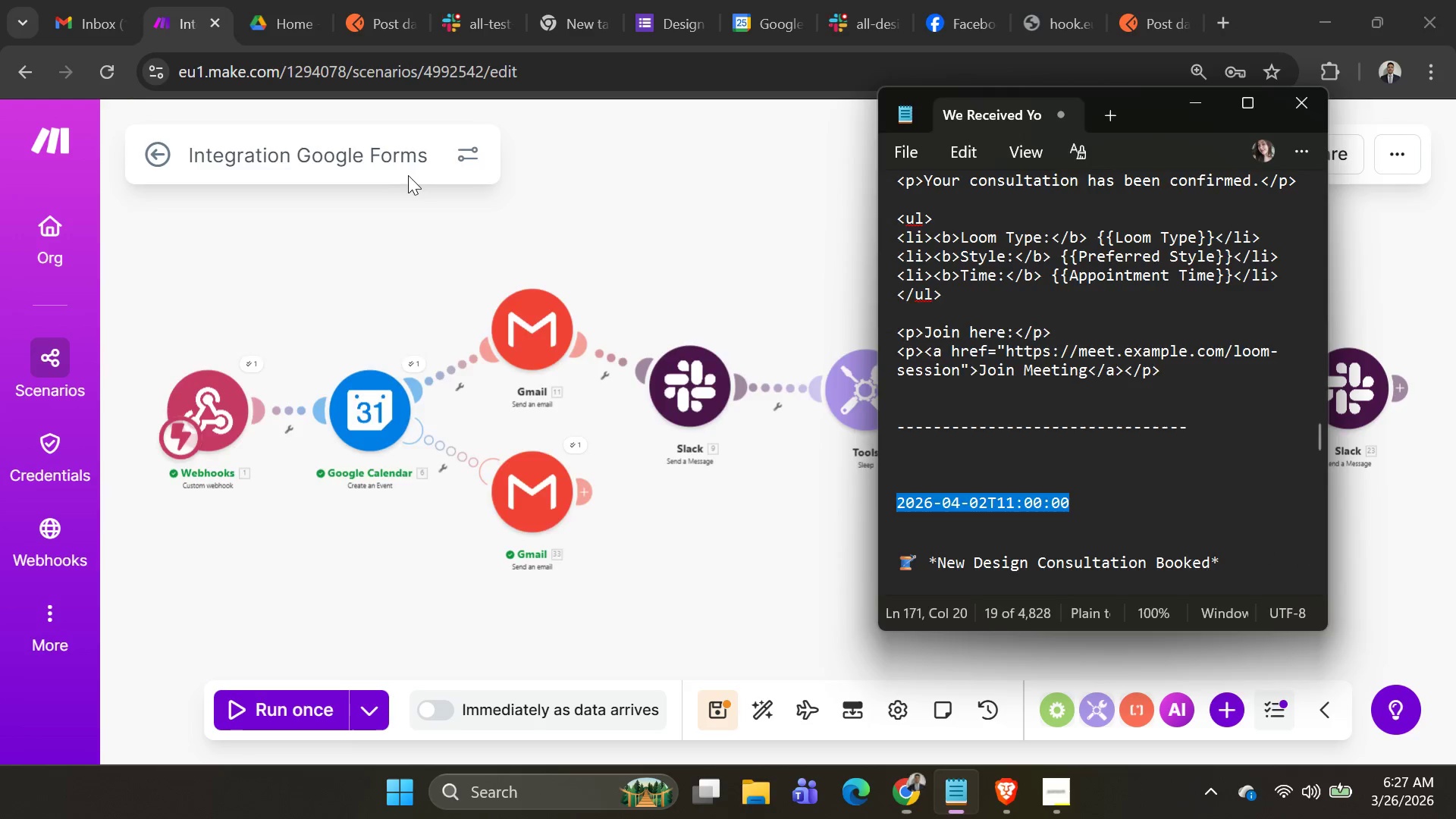 
key(Alt+Tab)
 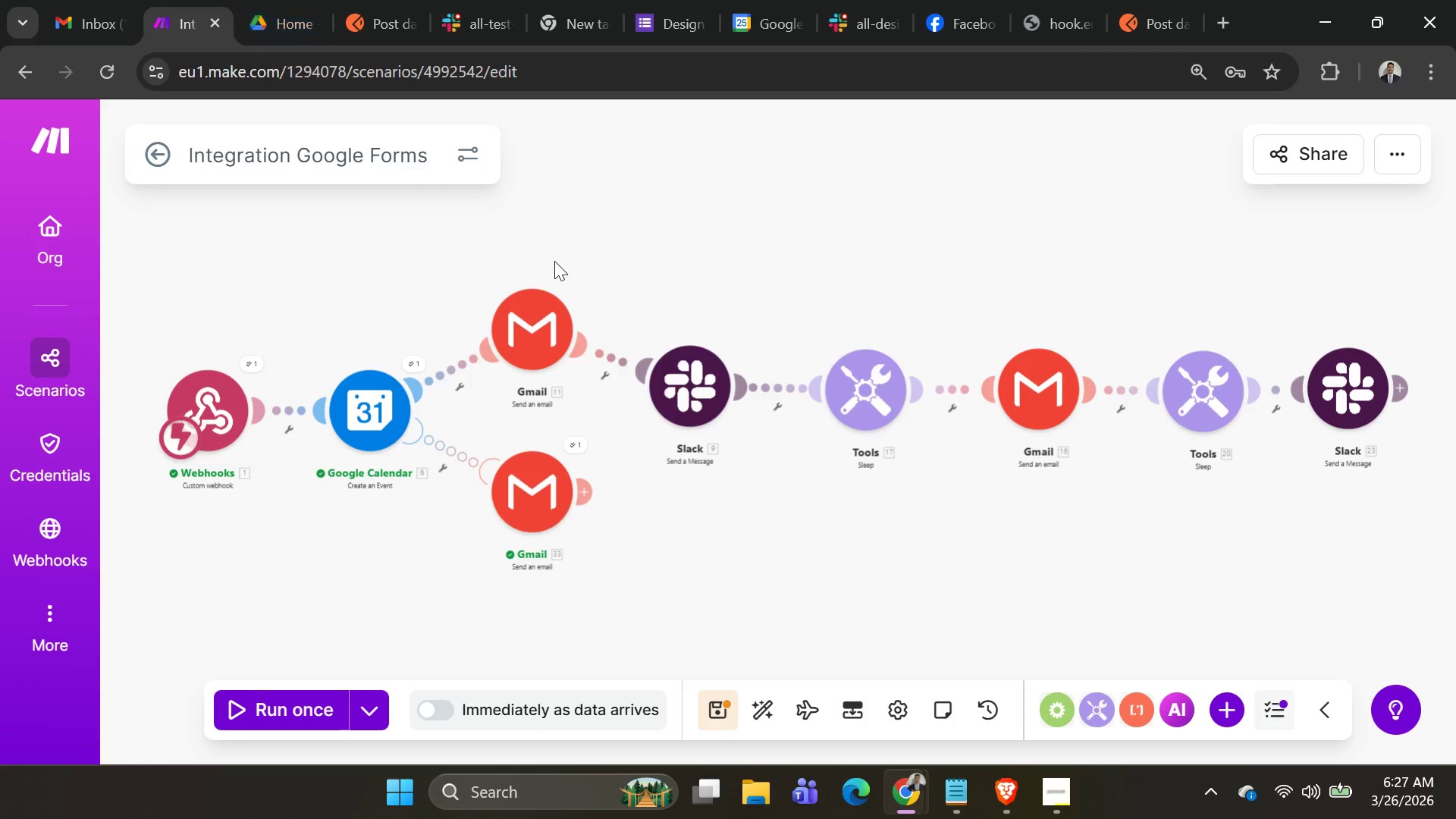 
left_click([524, 320])
 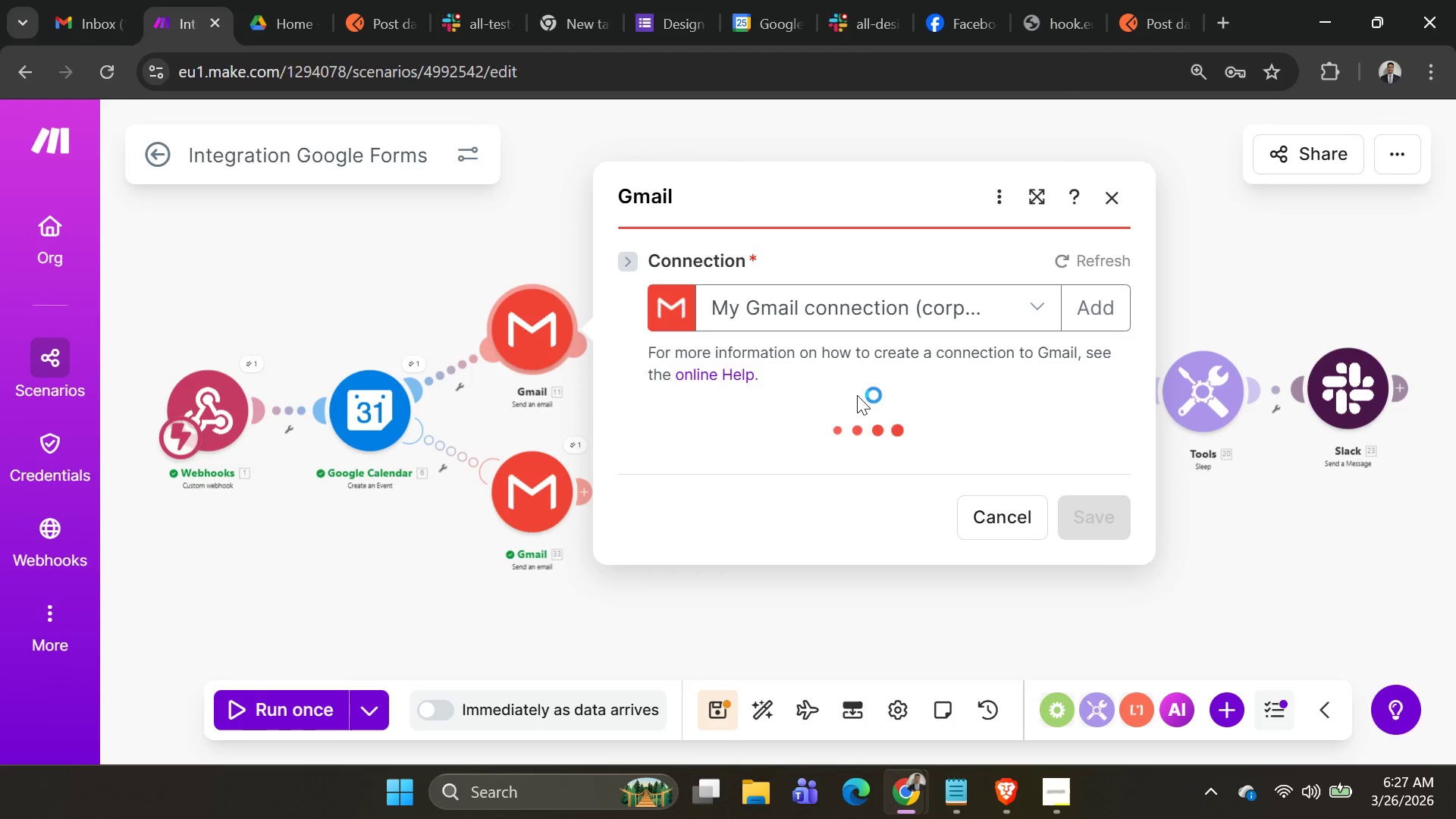 
scroll: coordinate [927, 403], scroll_direction: down, amount: 13.0
 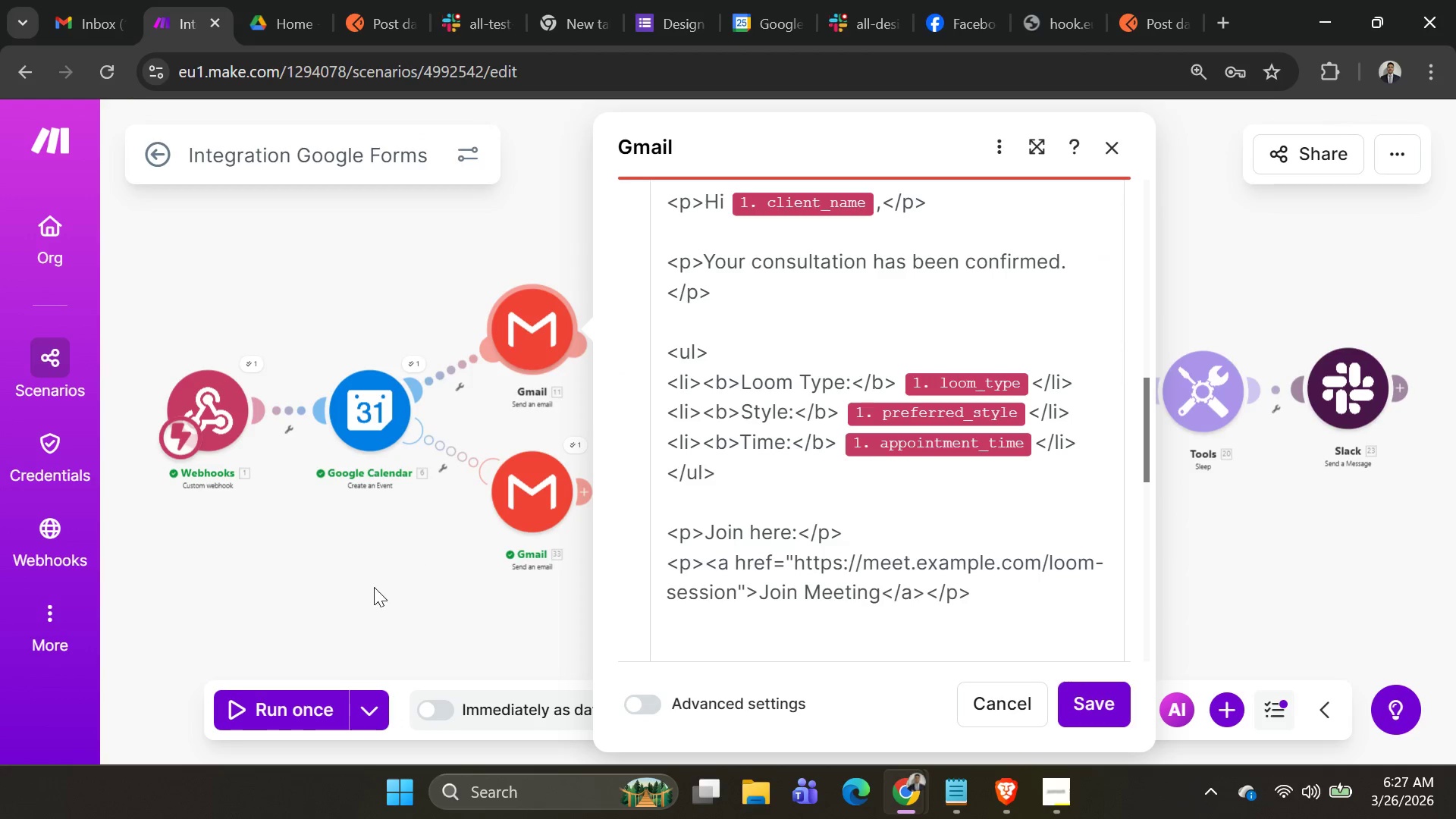 
left_click([327, 627])
 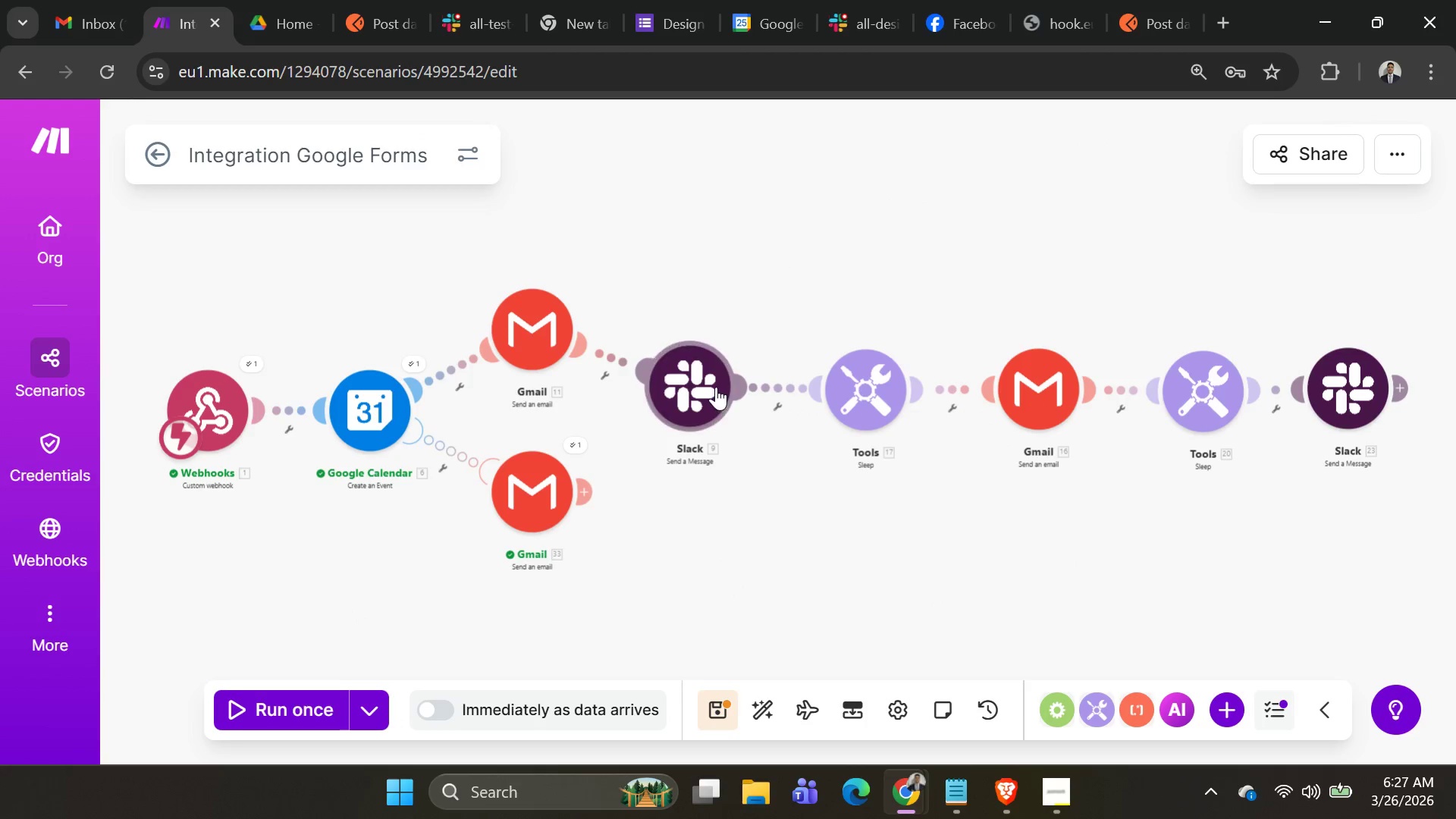 
left_click([714, 387])
 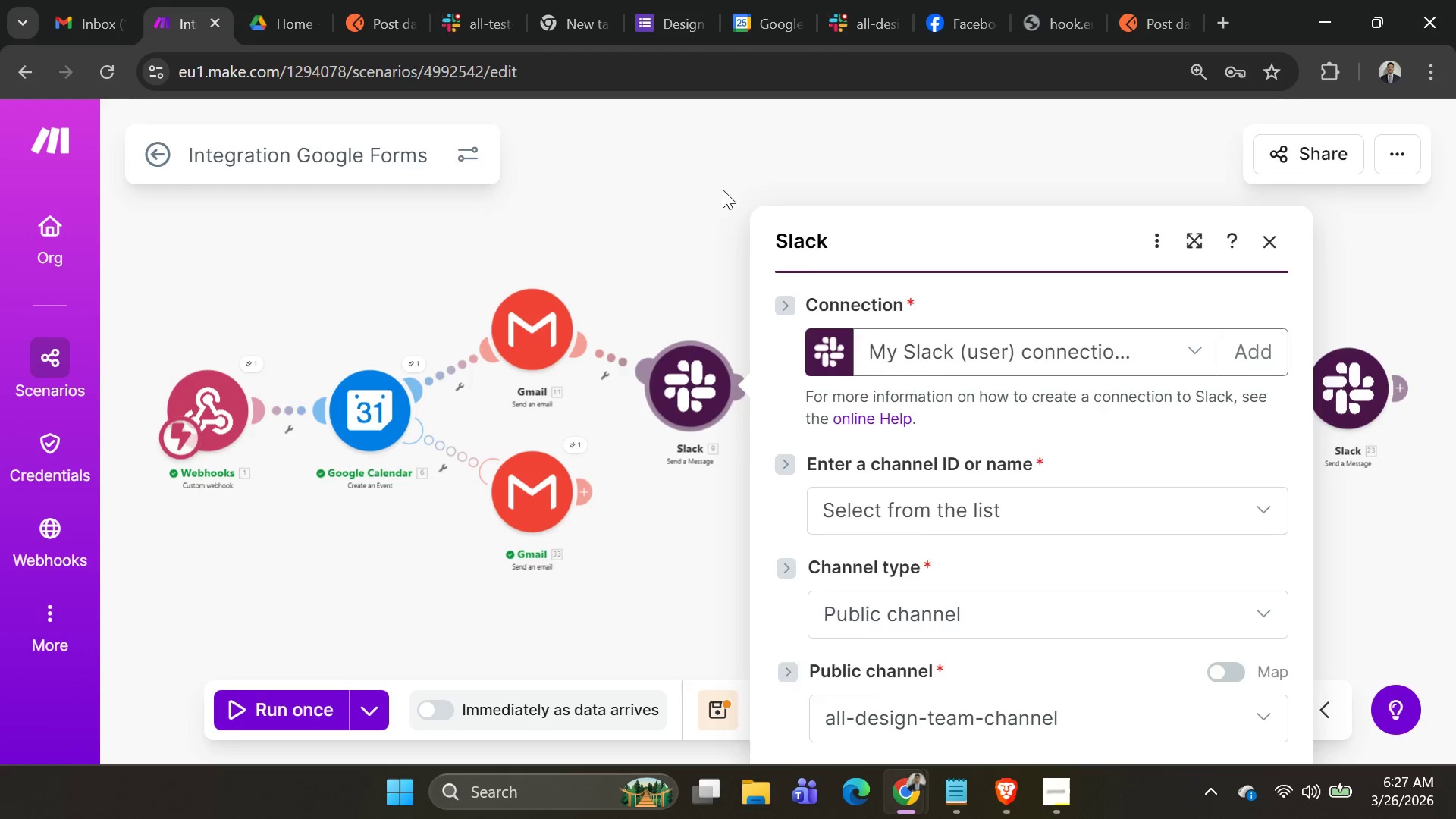 
scroll: coordinate [970, 473], scroll_direction: down, amount: 9.0
 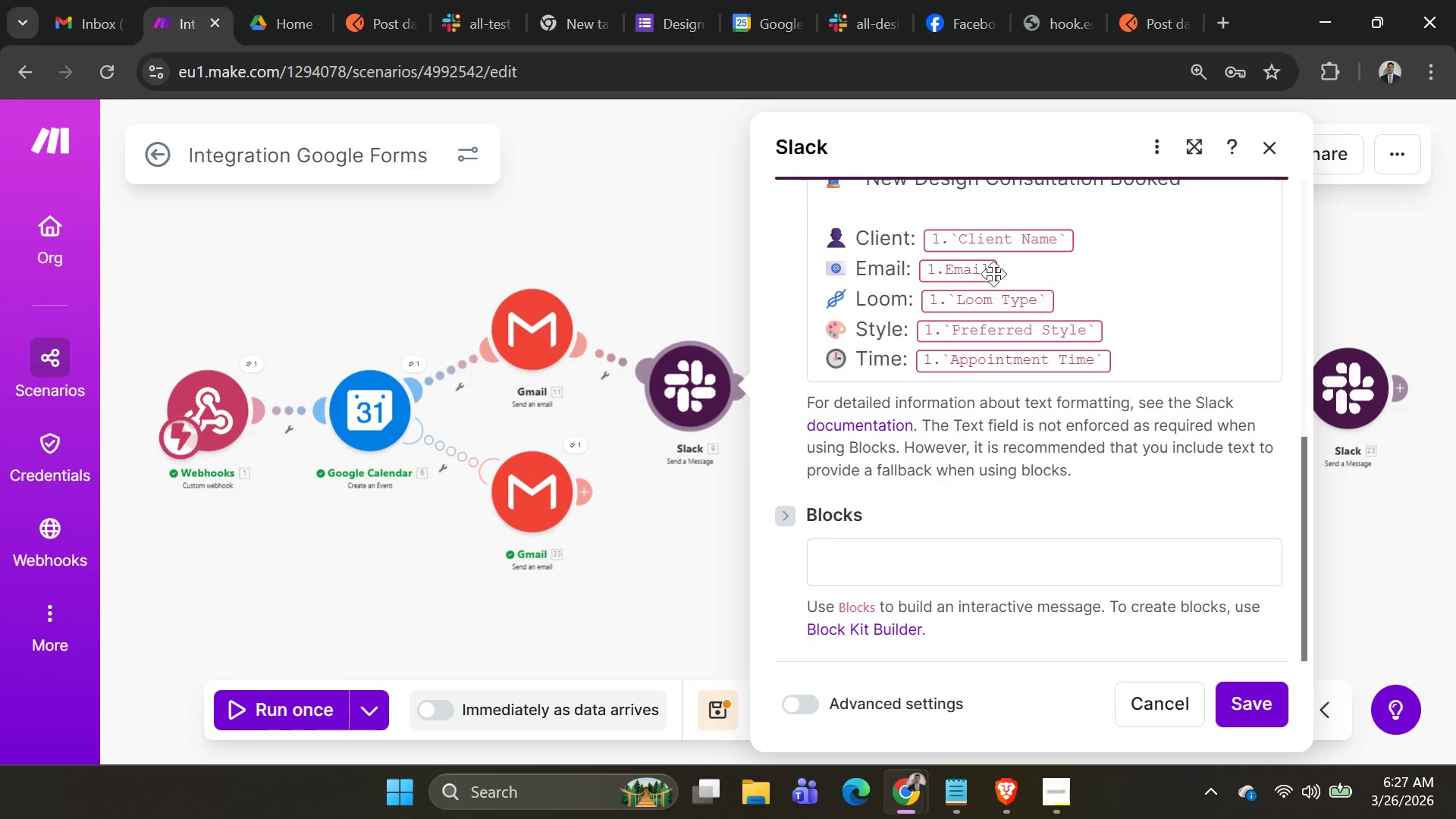 
left_click([1009, 270])
 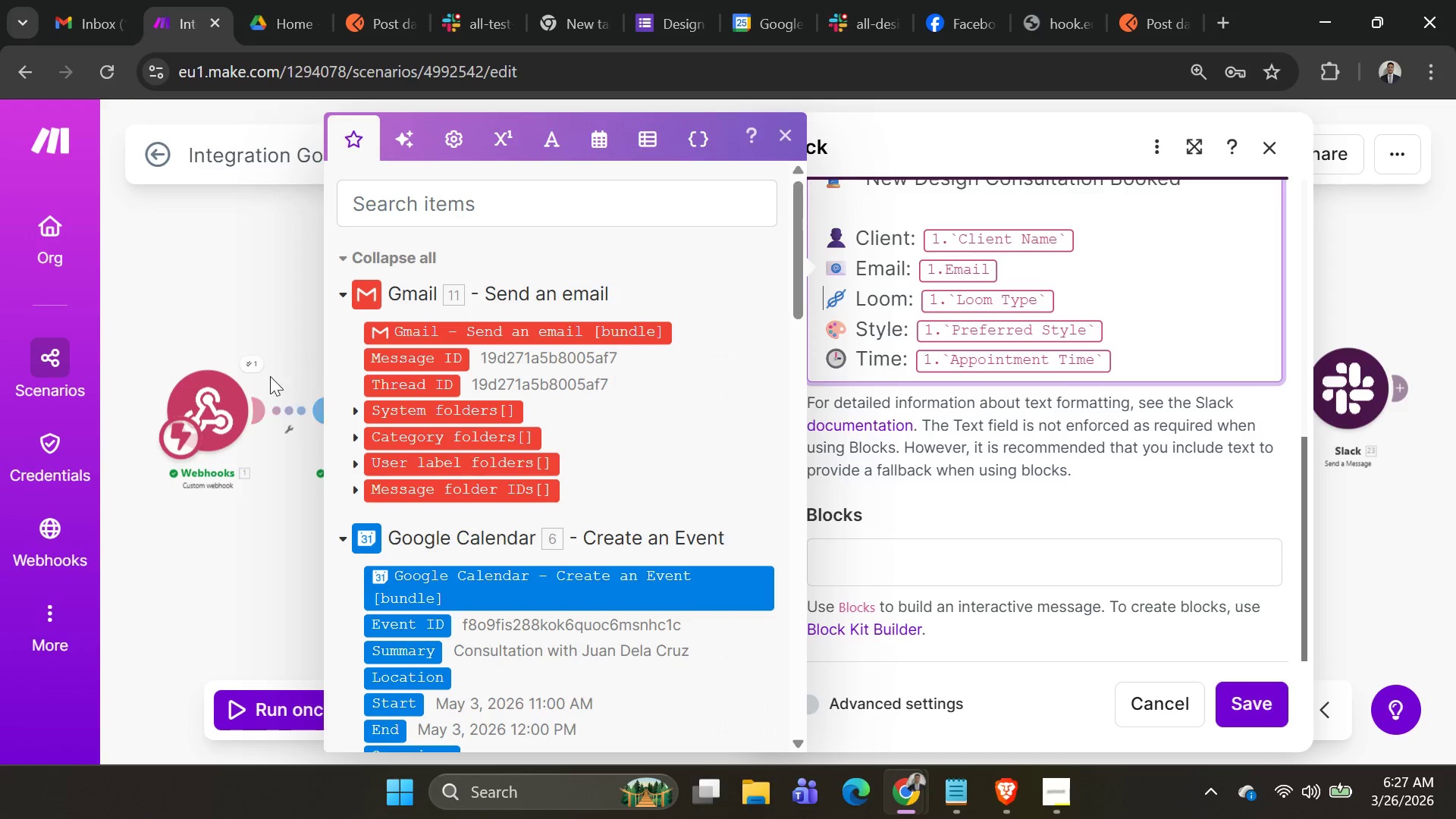 
left_click([255, 369])
 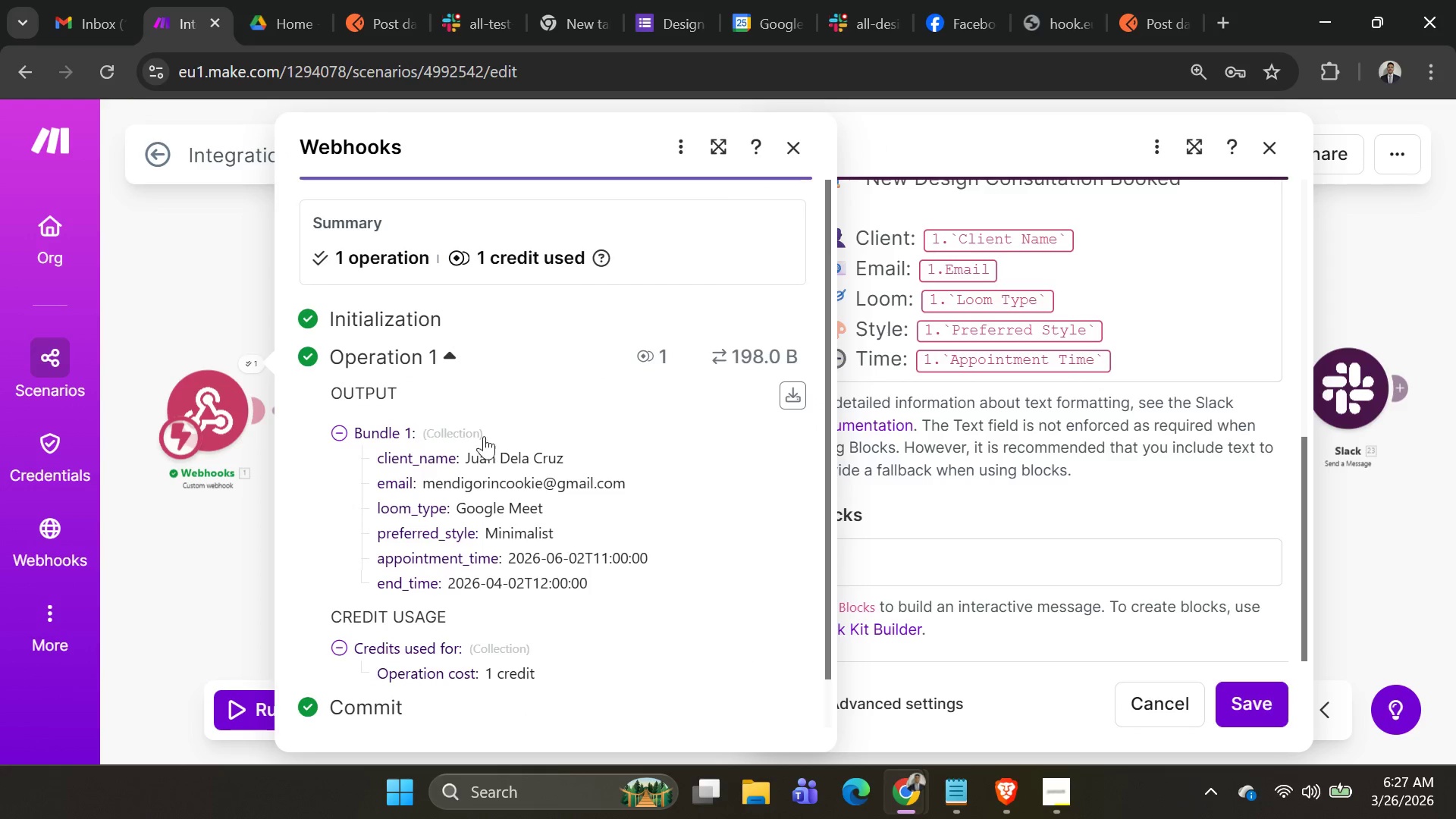 
scroll: coordinate [574, 453], scroll_direction: down, amount: 3.0
 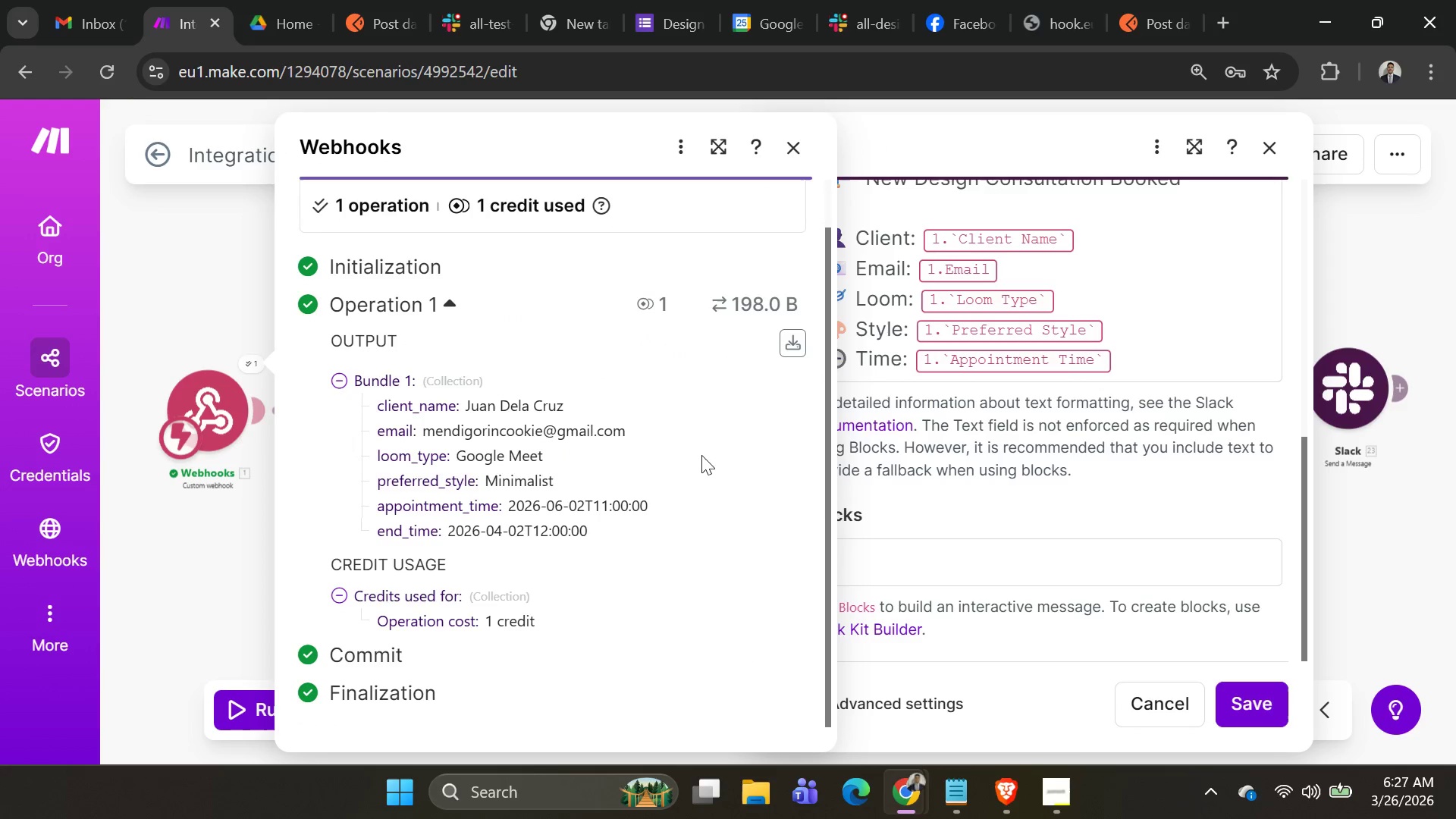 
left_click([1075, 234])
 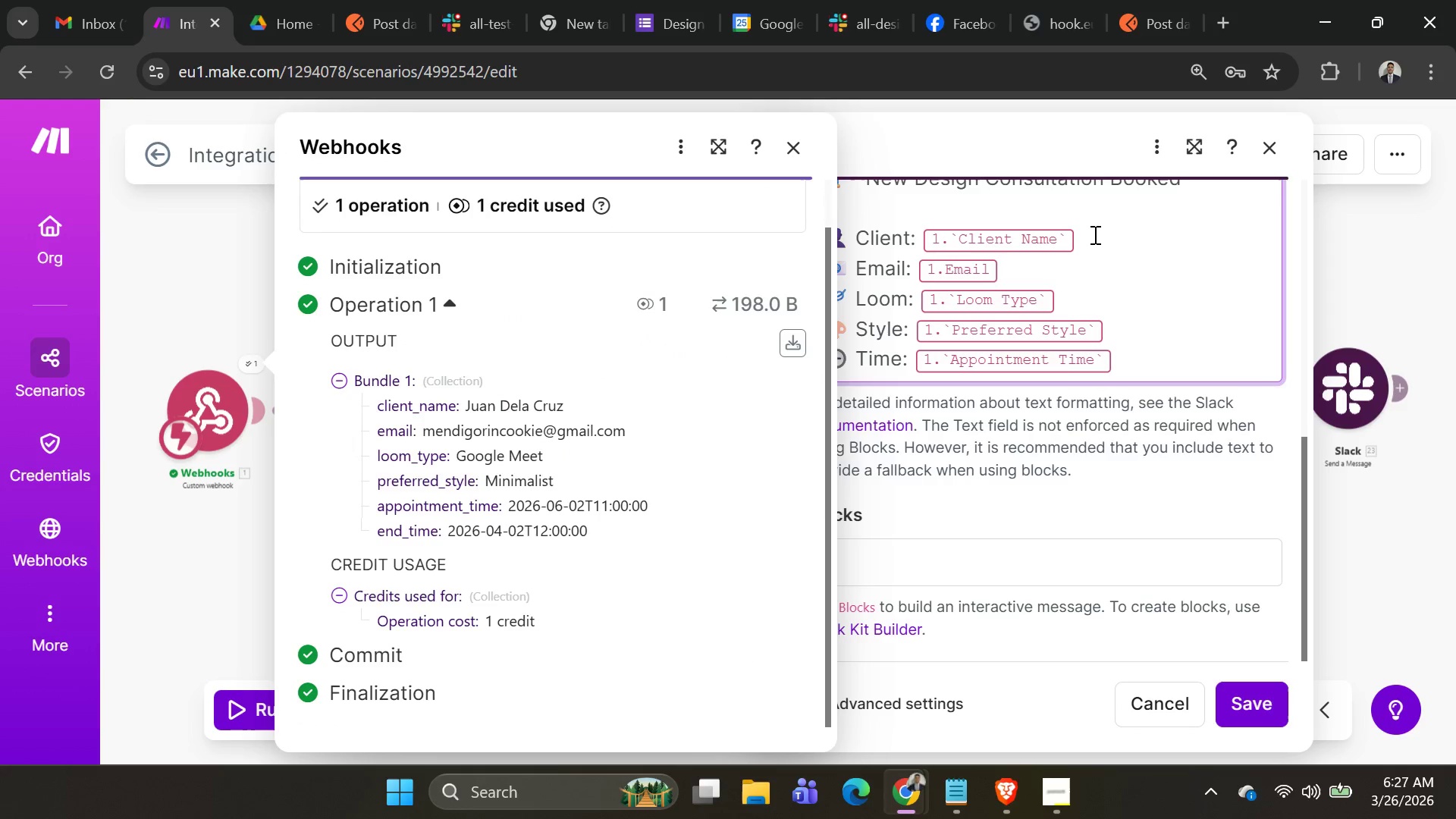 
left_click([1098, 235])
 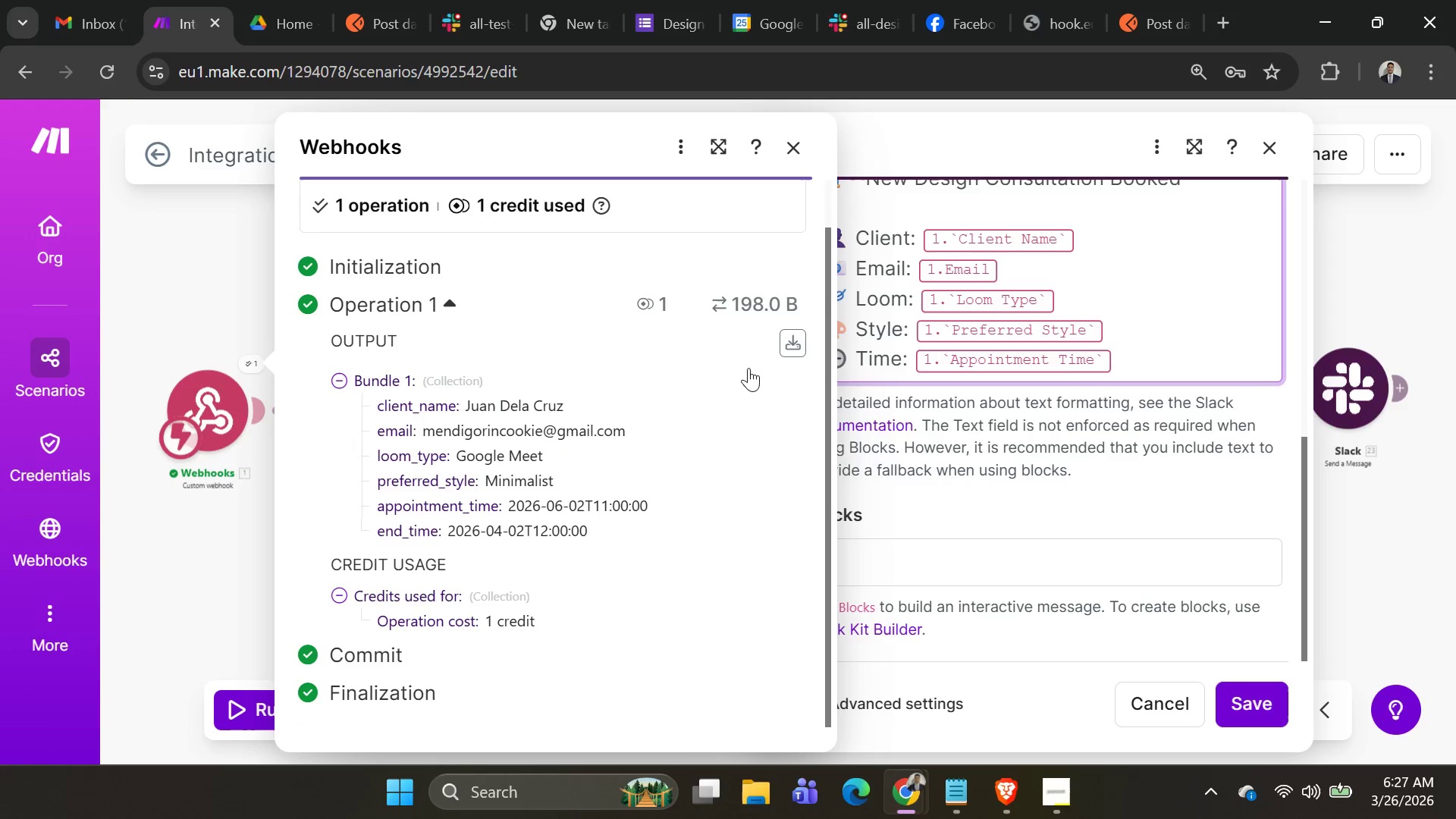 
scroll: coordinate [638, 438], scroll_direction: down, amount: 1.0
 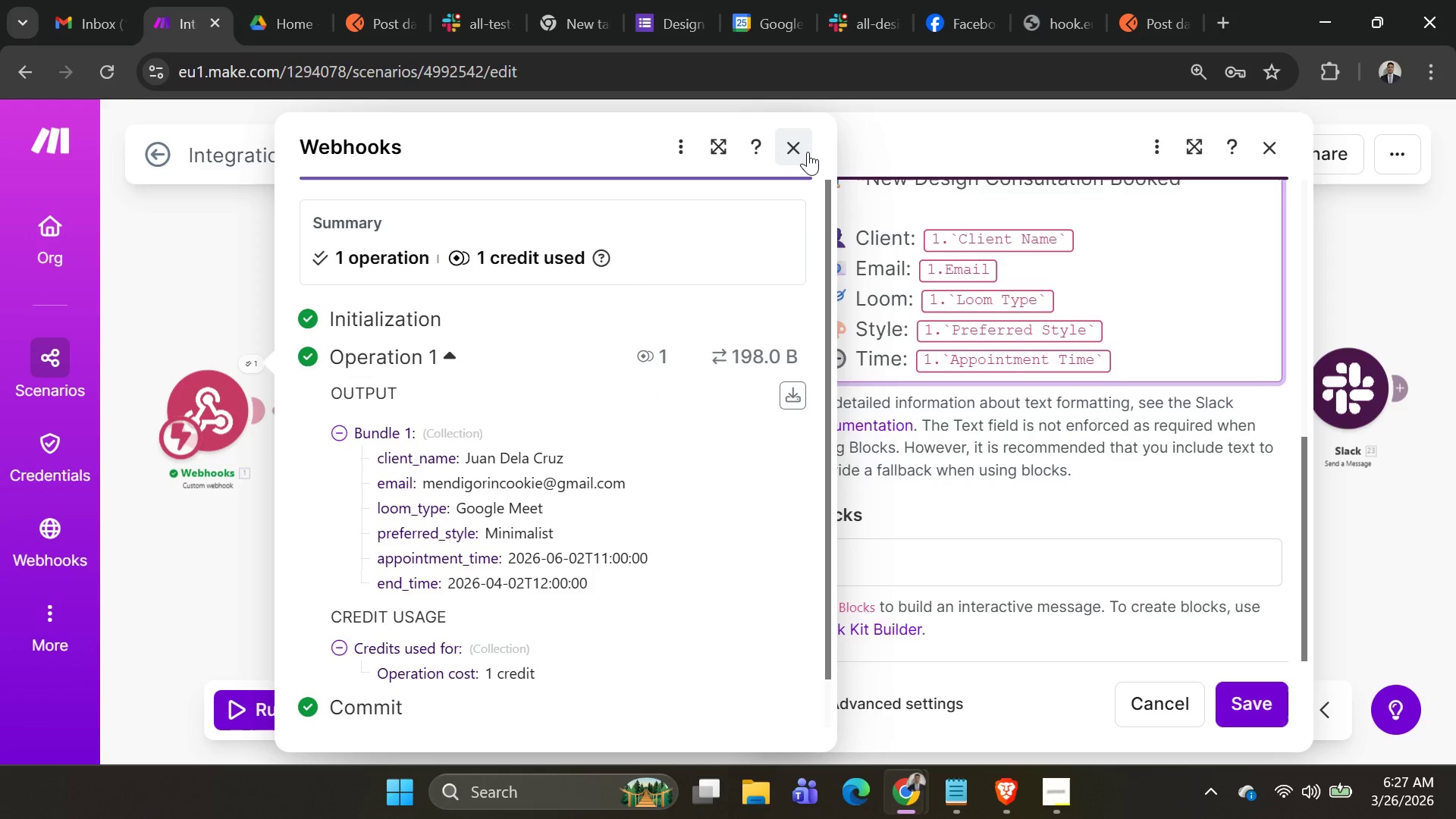 
left_click([808, 152])
 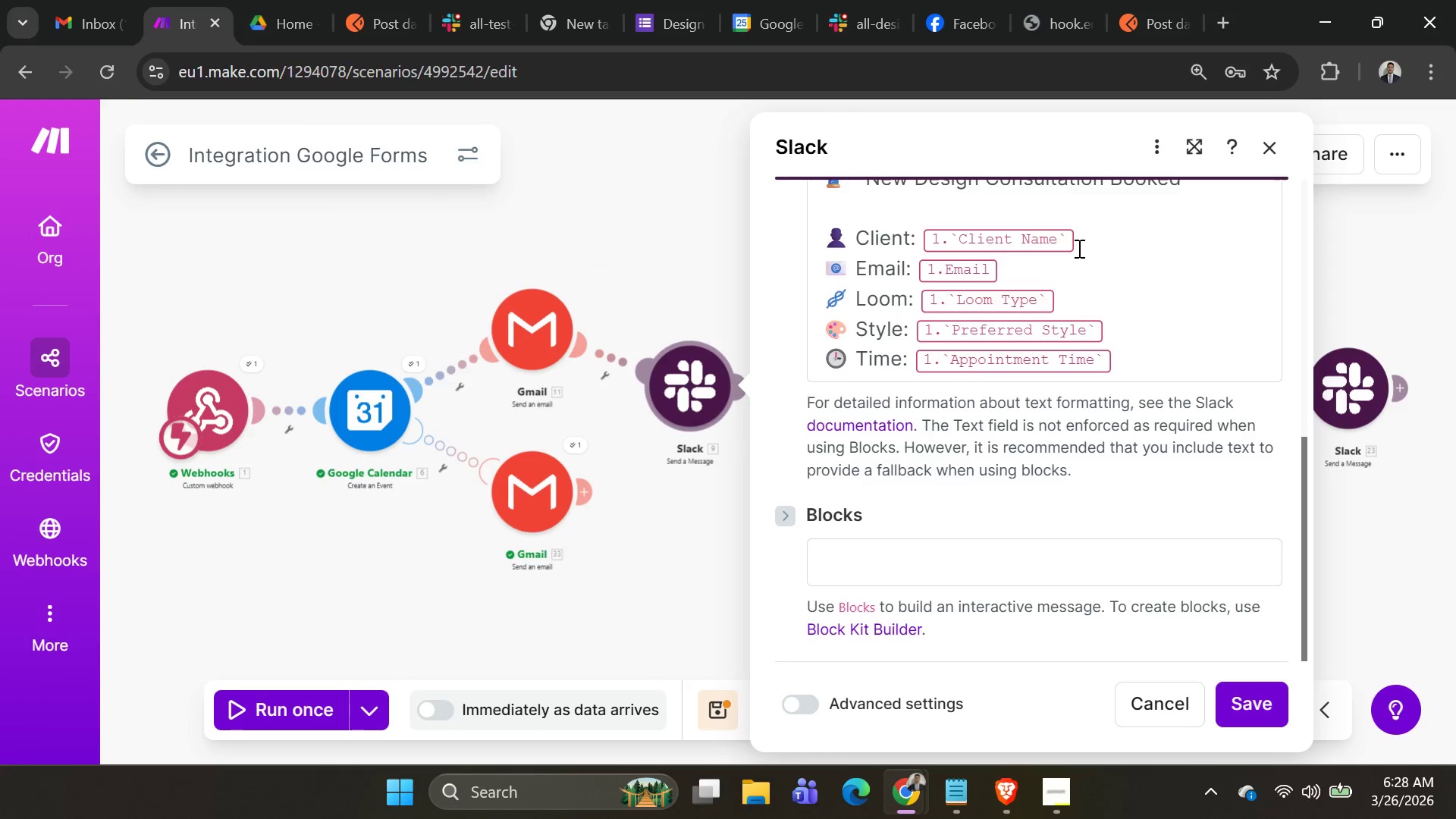 
left_click([1078, 235])
 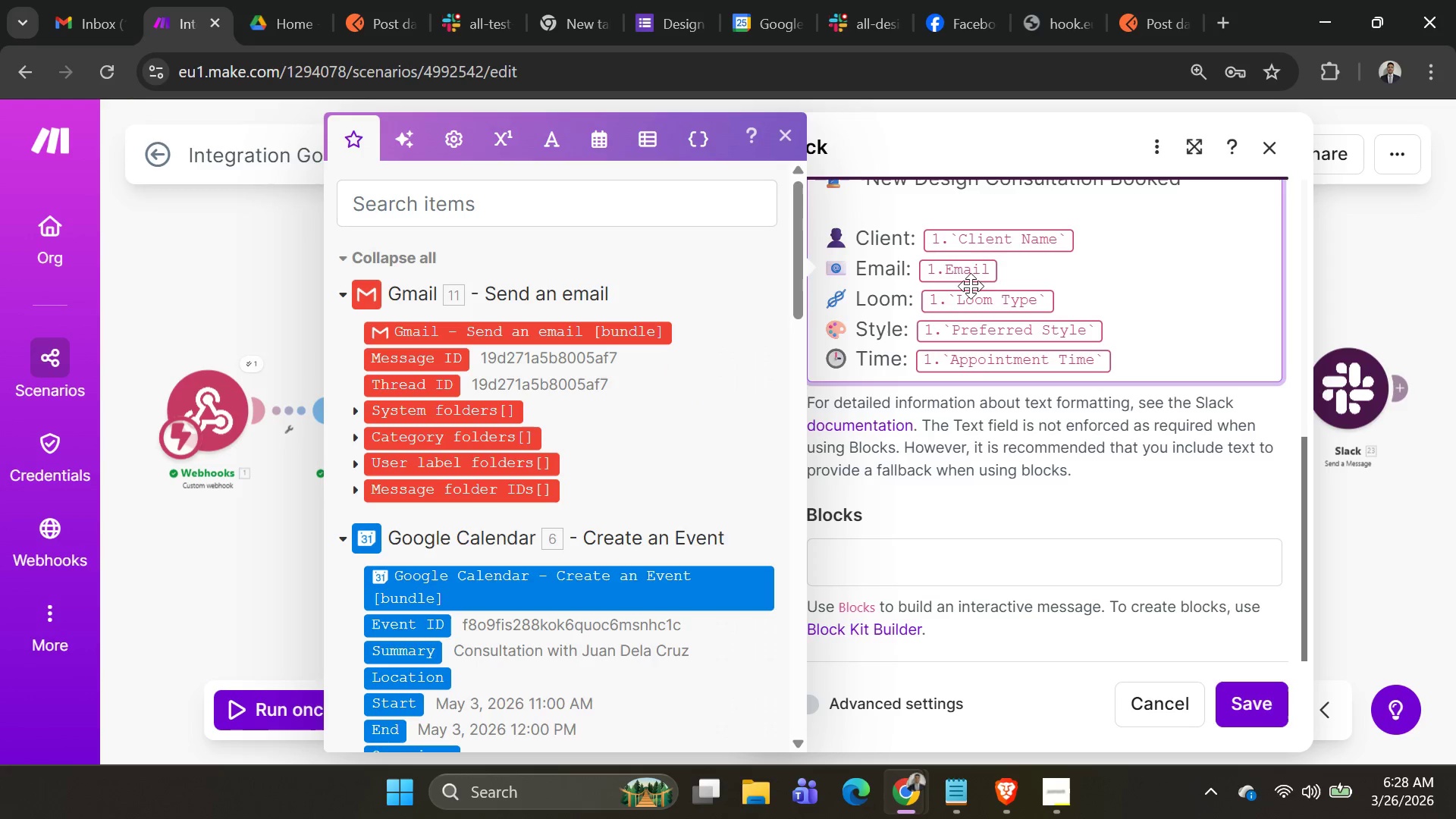 
left_click([1084, 232])
 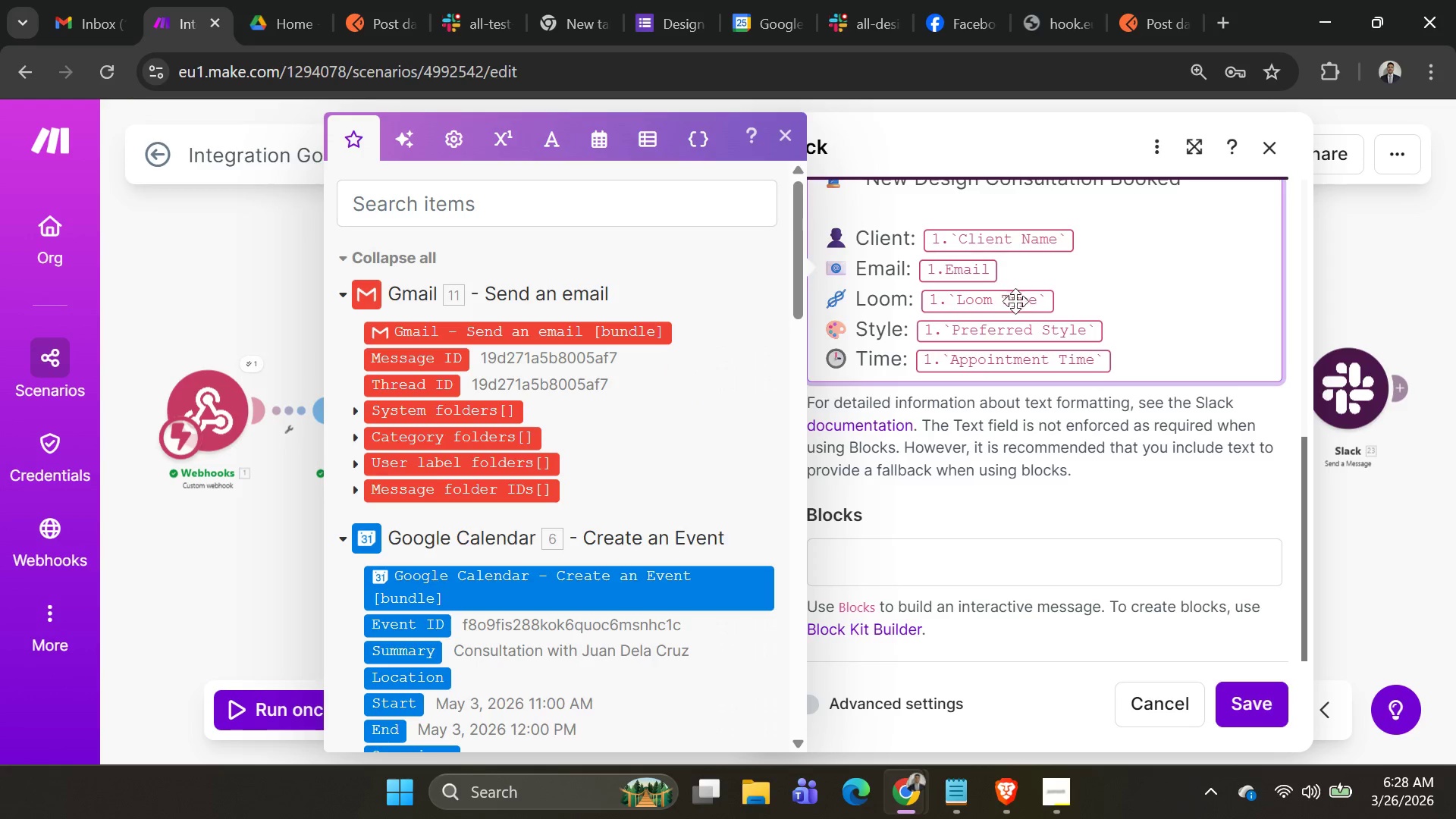 
scroll: coordinate [1024, 328], scroll_direction: up, amount: 3.0
 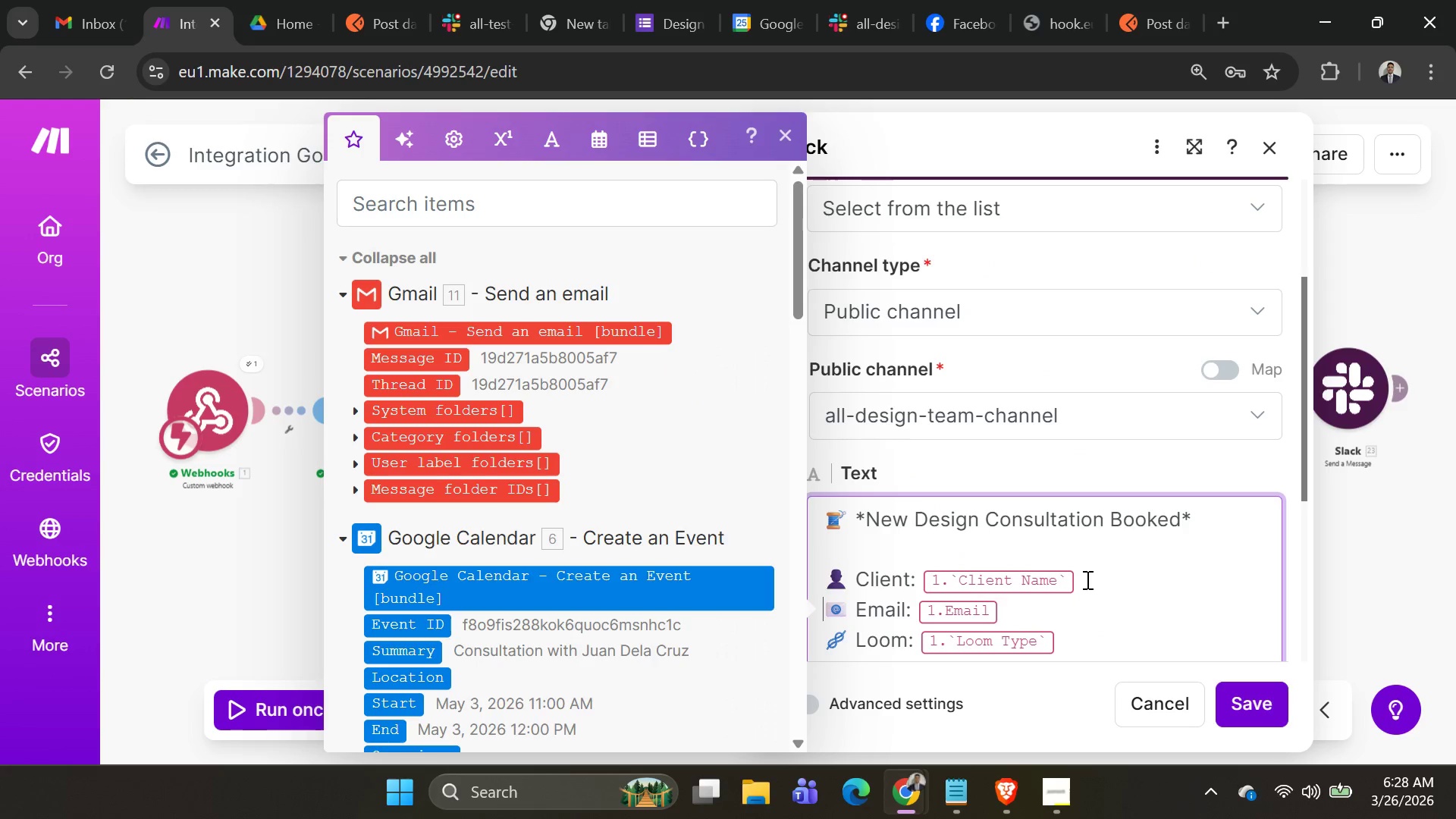 
scroll: coordinate [538, 528], scroll_direction: down, amount: 25.0
 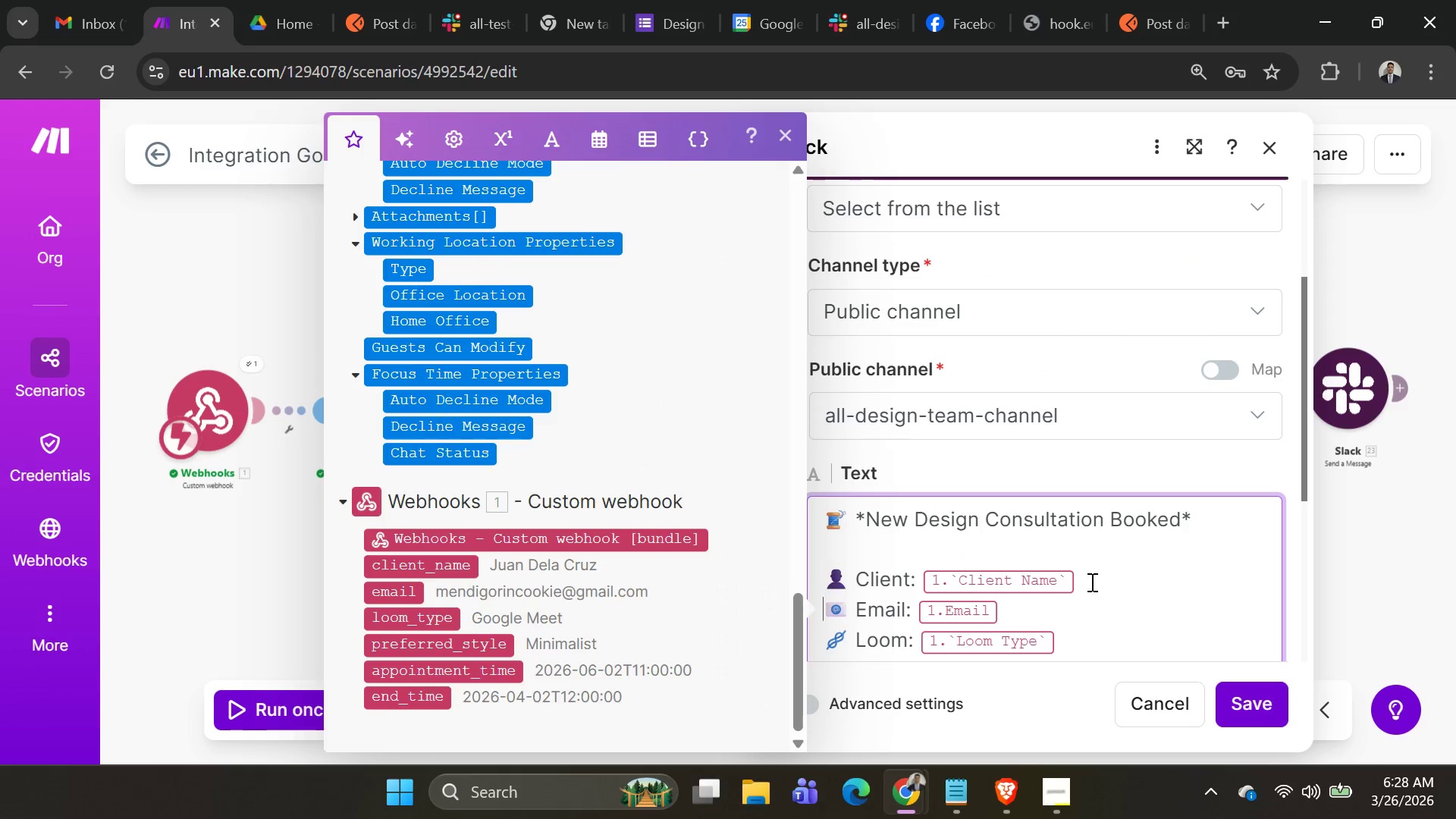 
double_click([1091, 582])
 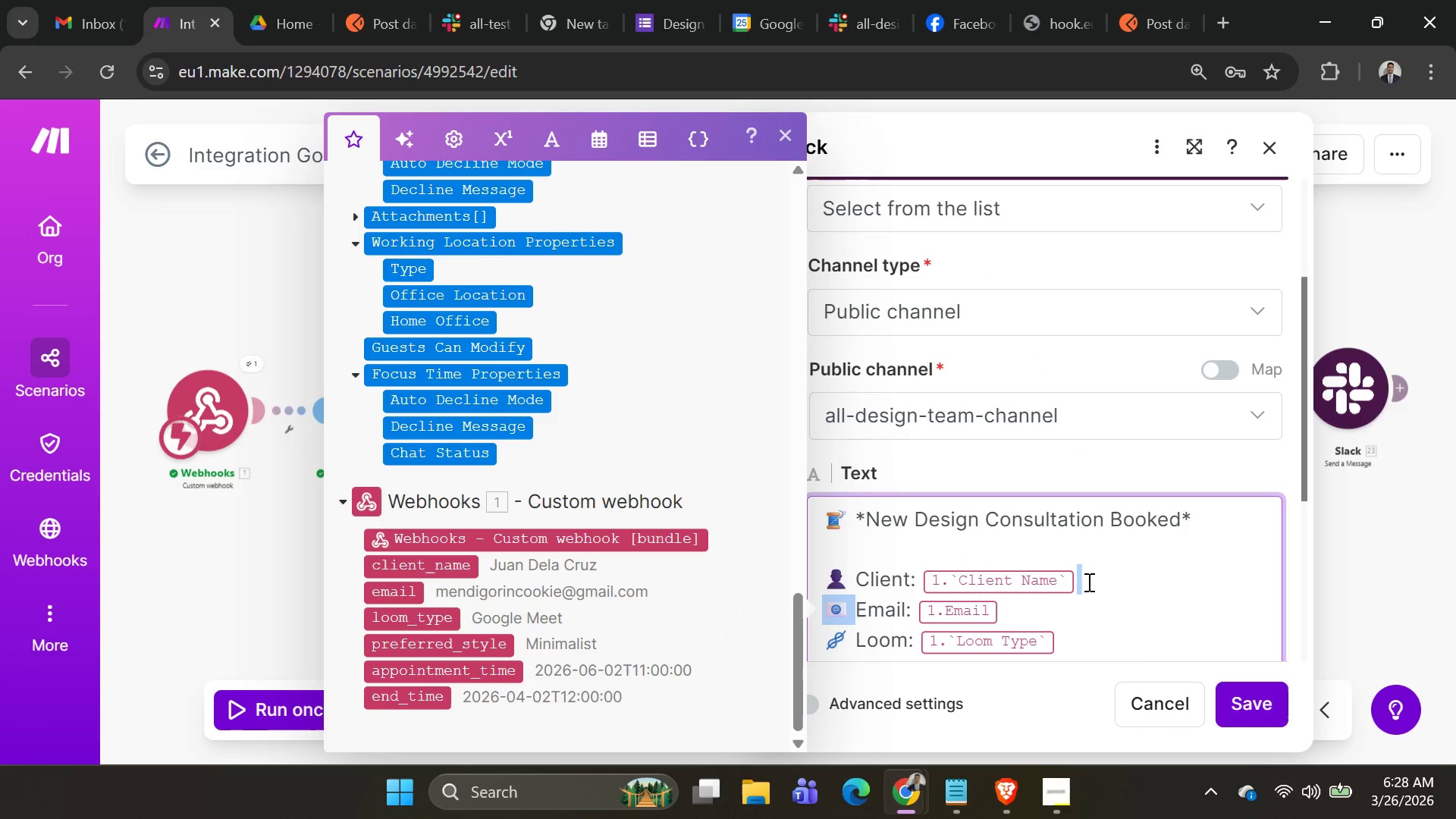 
left_click([1087, 582])
 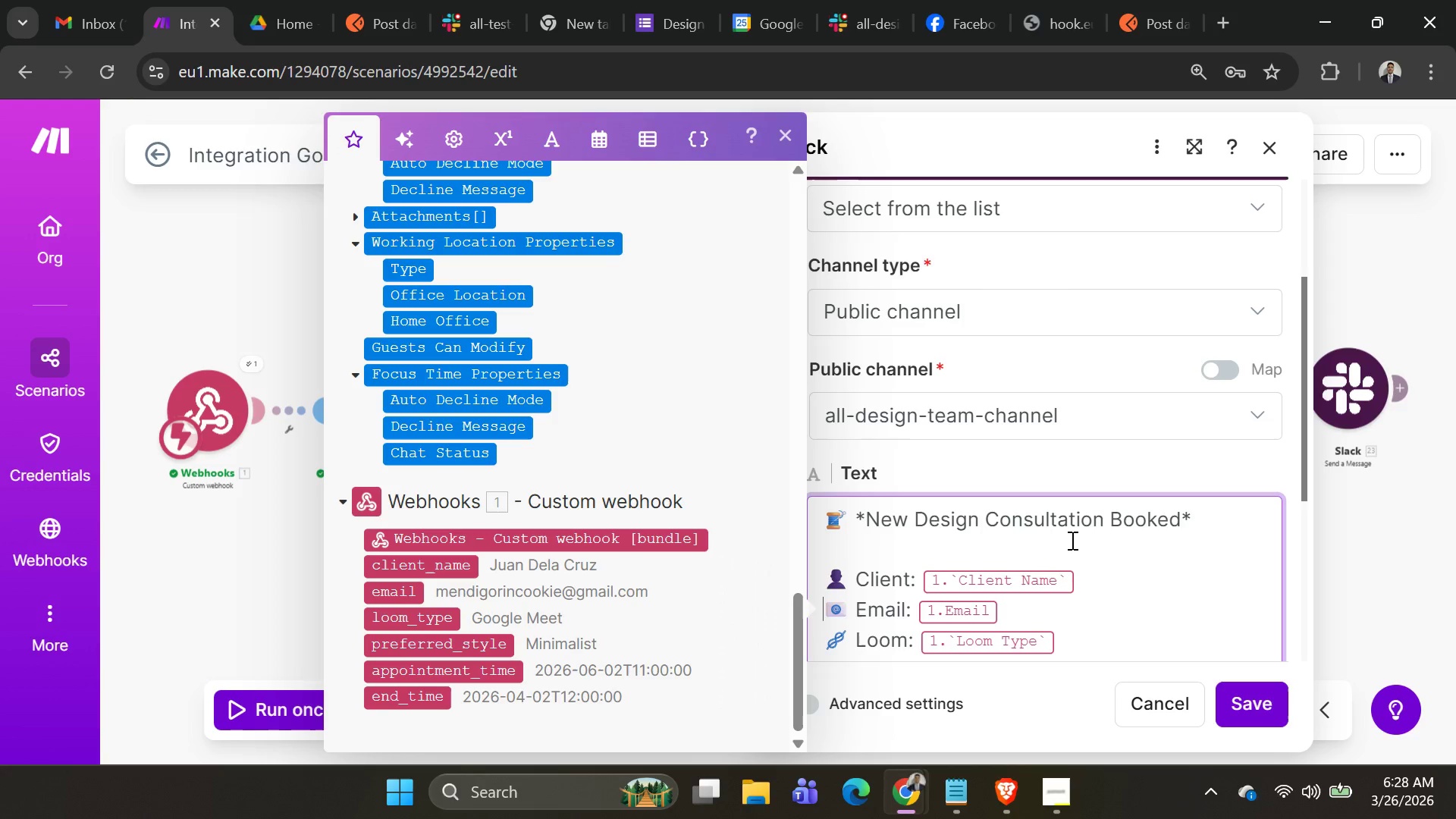 
key(Backspace)
 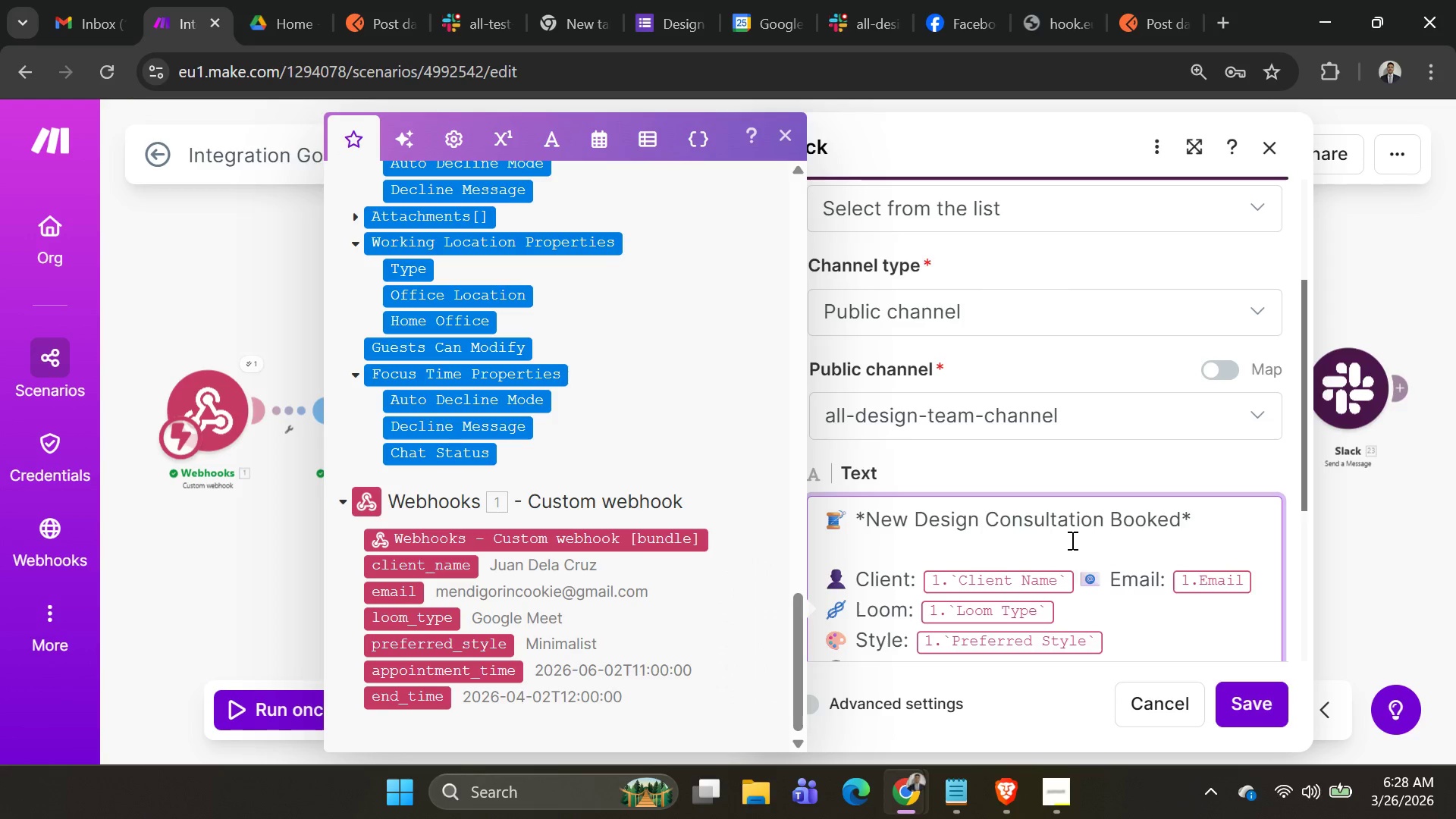 
key(Backspace)
 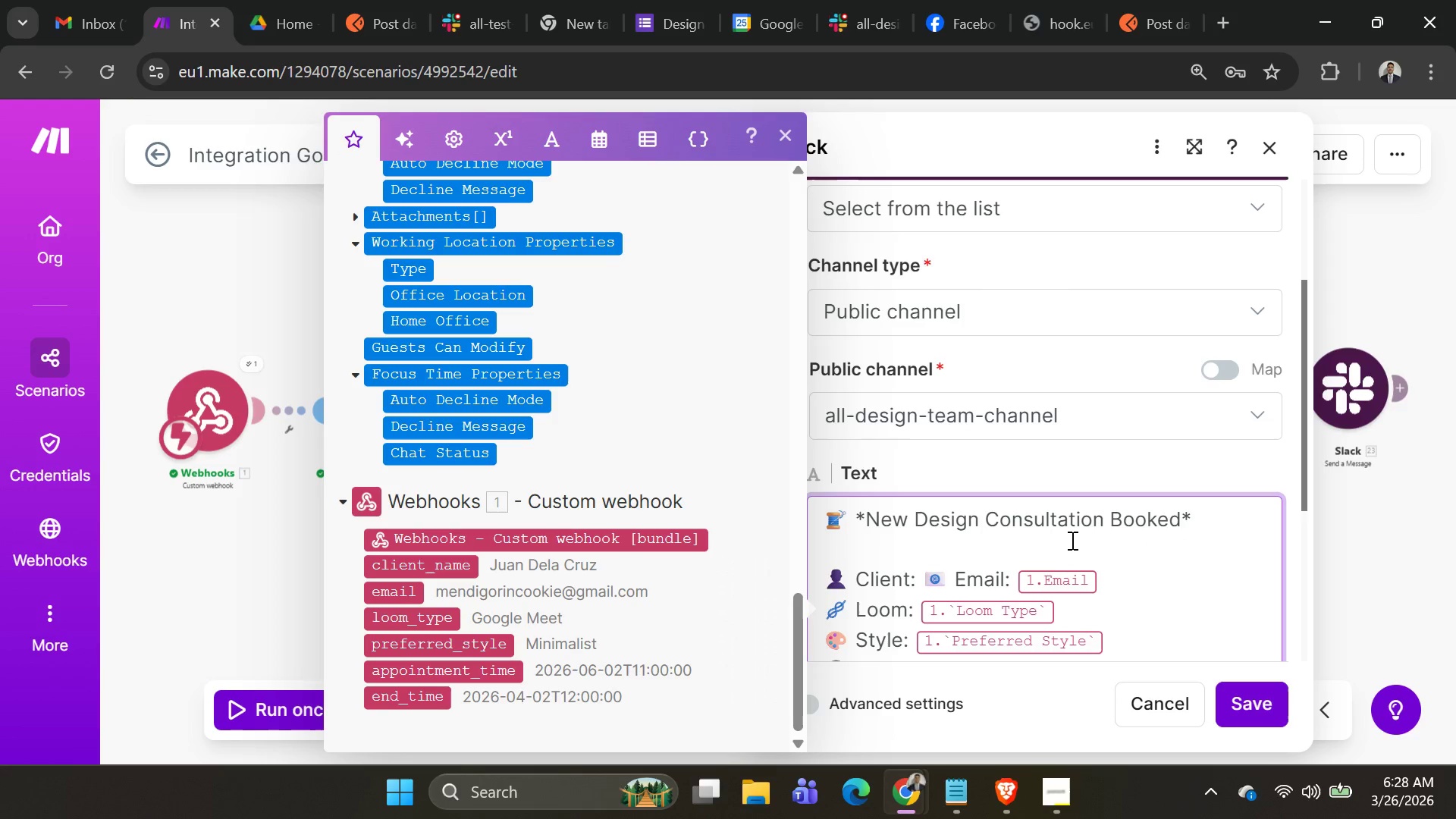 
key(Shift+ShiftRight)
 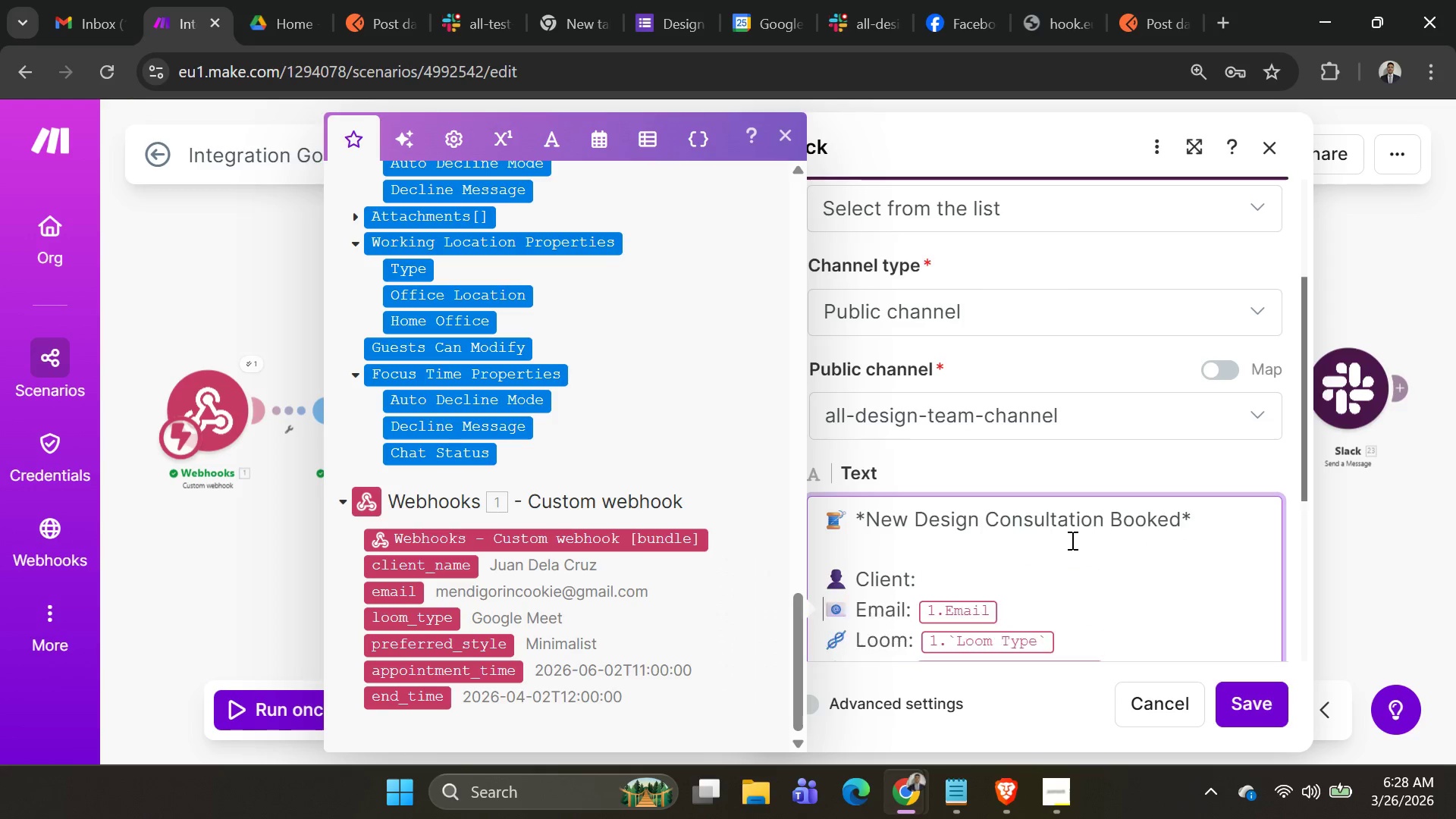 
key(Shift+Enter)
 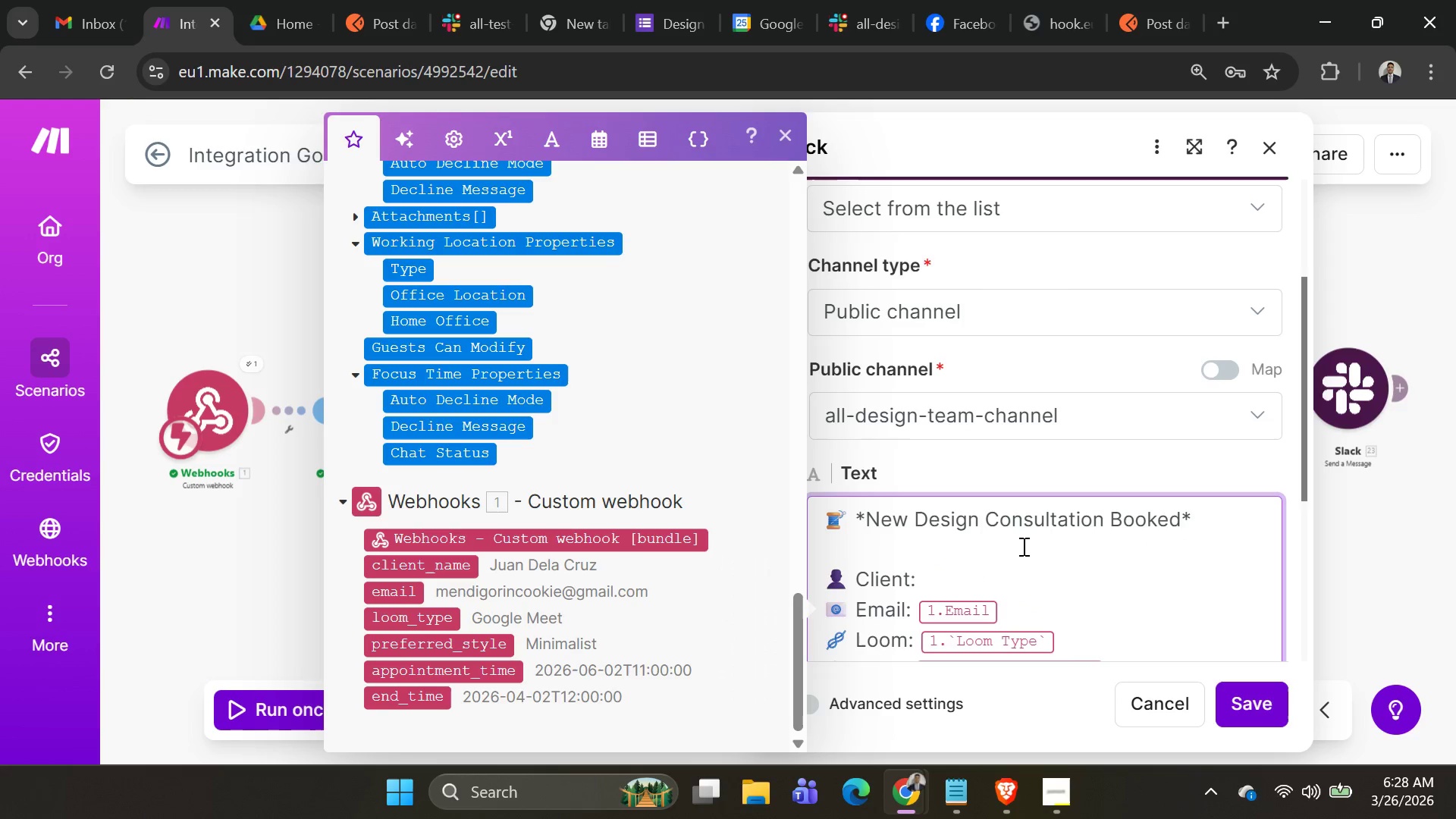 
left_click([962, 571])
 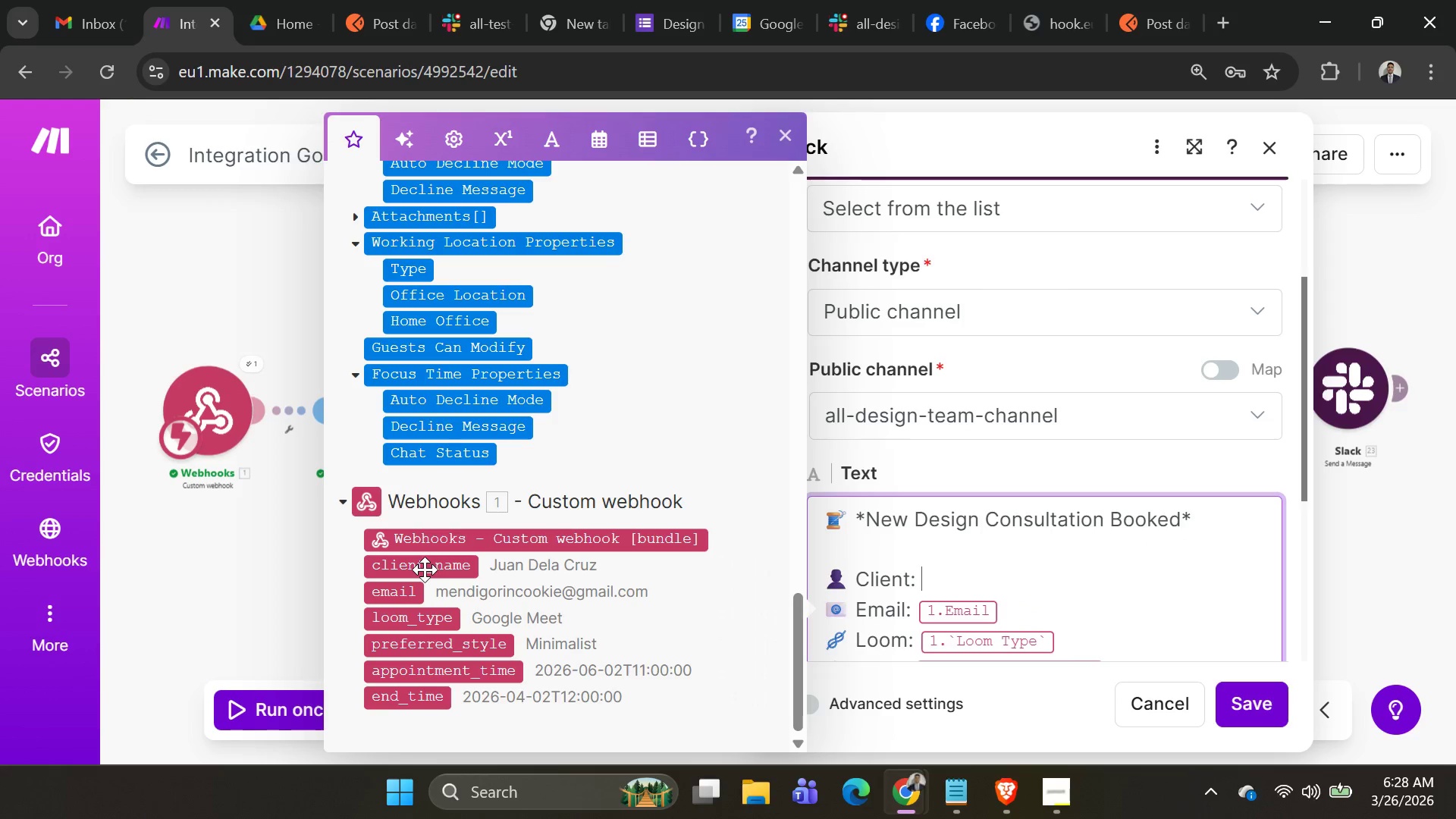 
left_click([425, 570])
 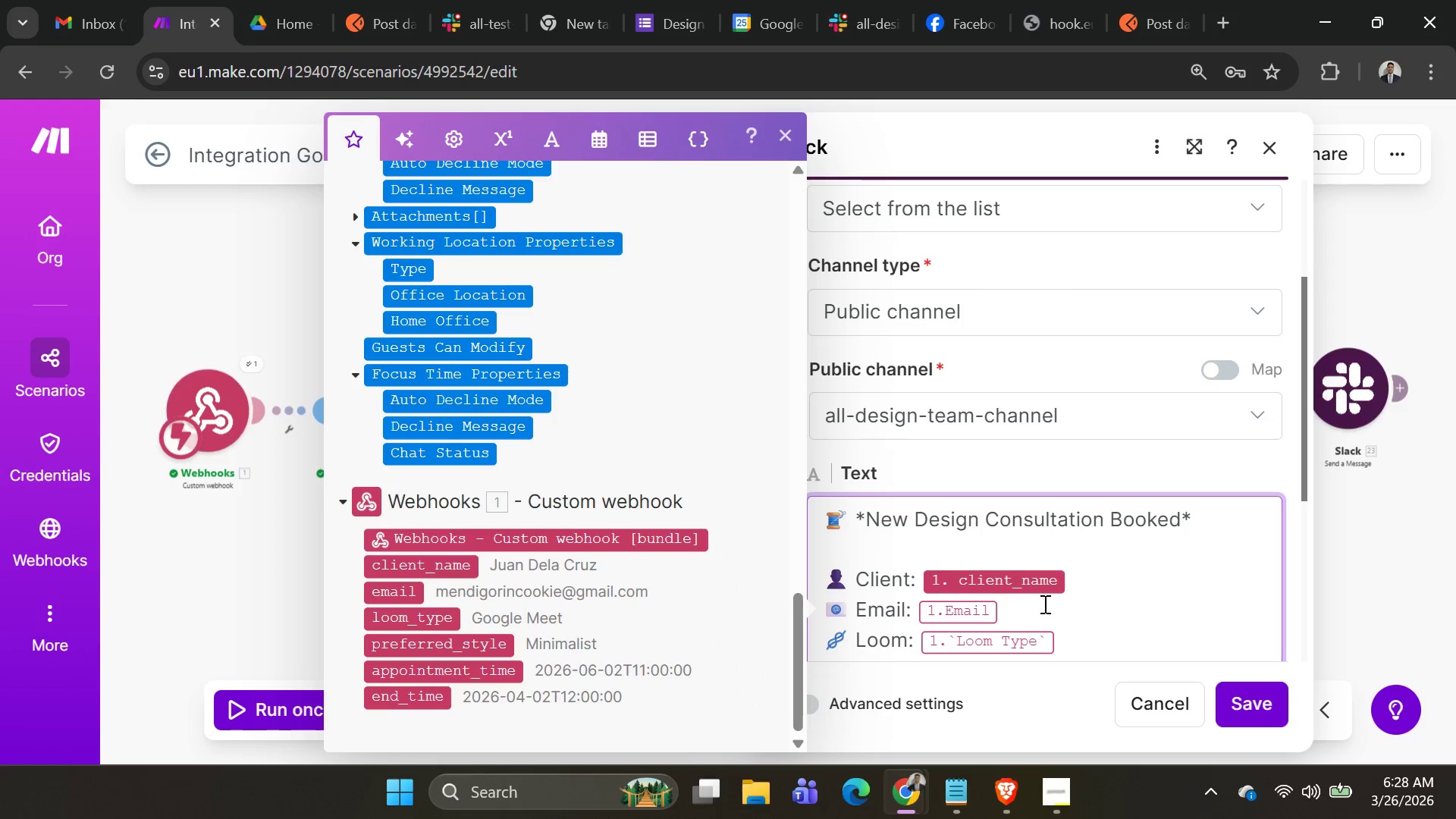 
left_click([1034, 606])
 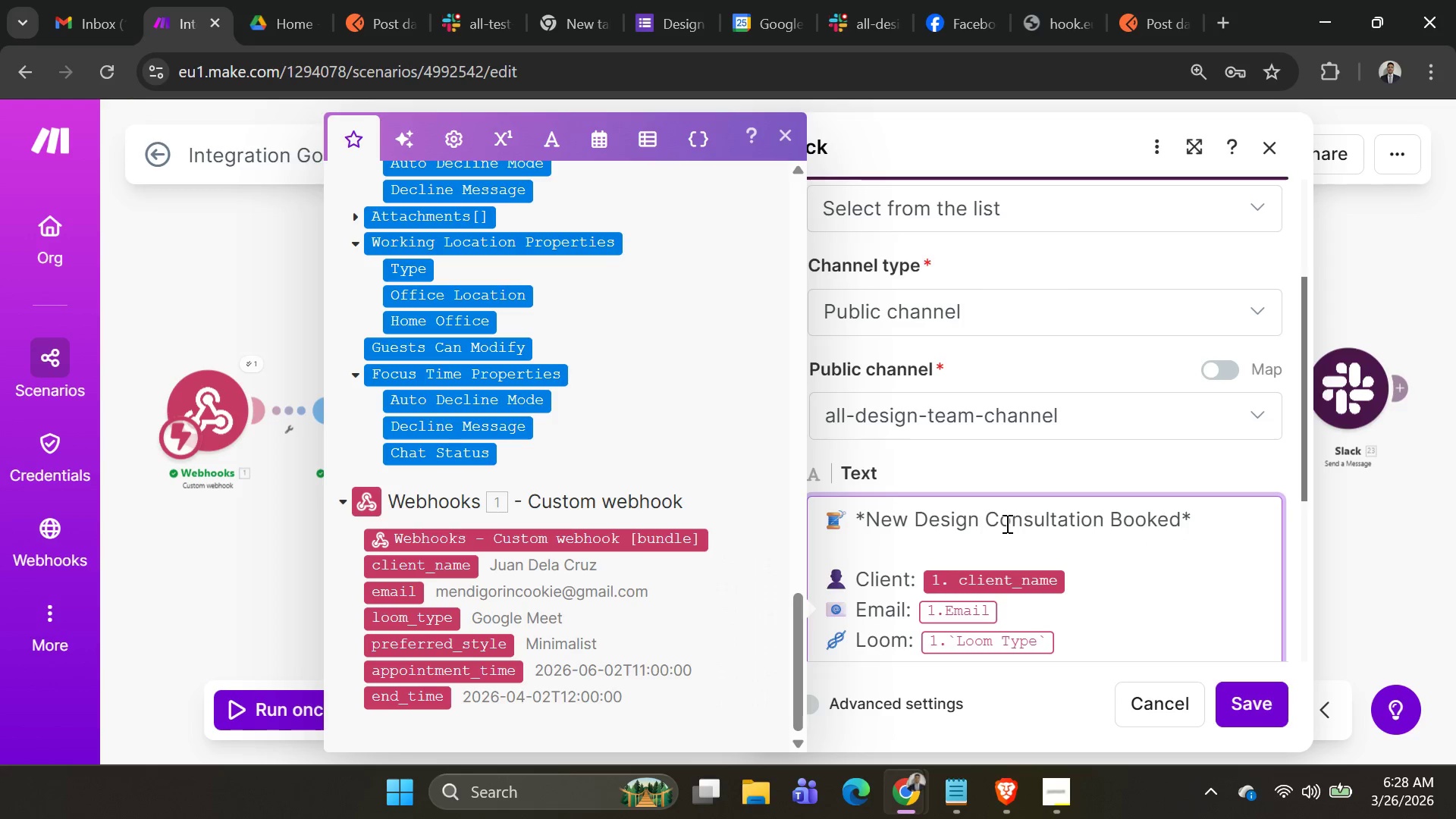 
key(Backspace)
 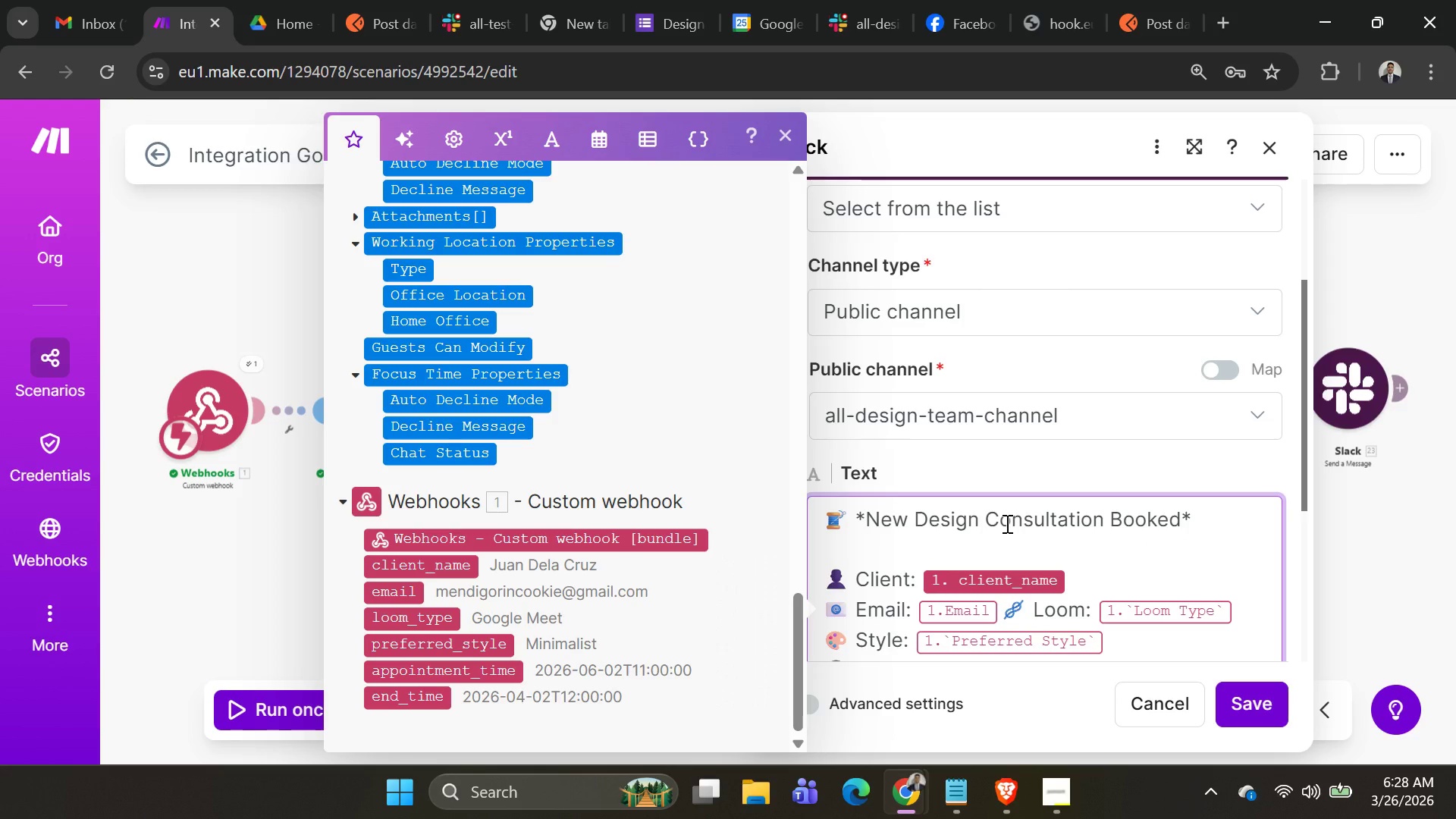 
key(Backspace)
 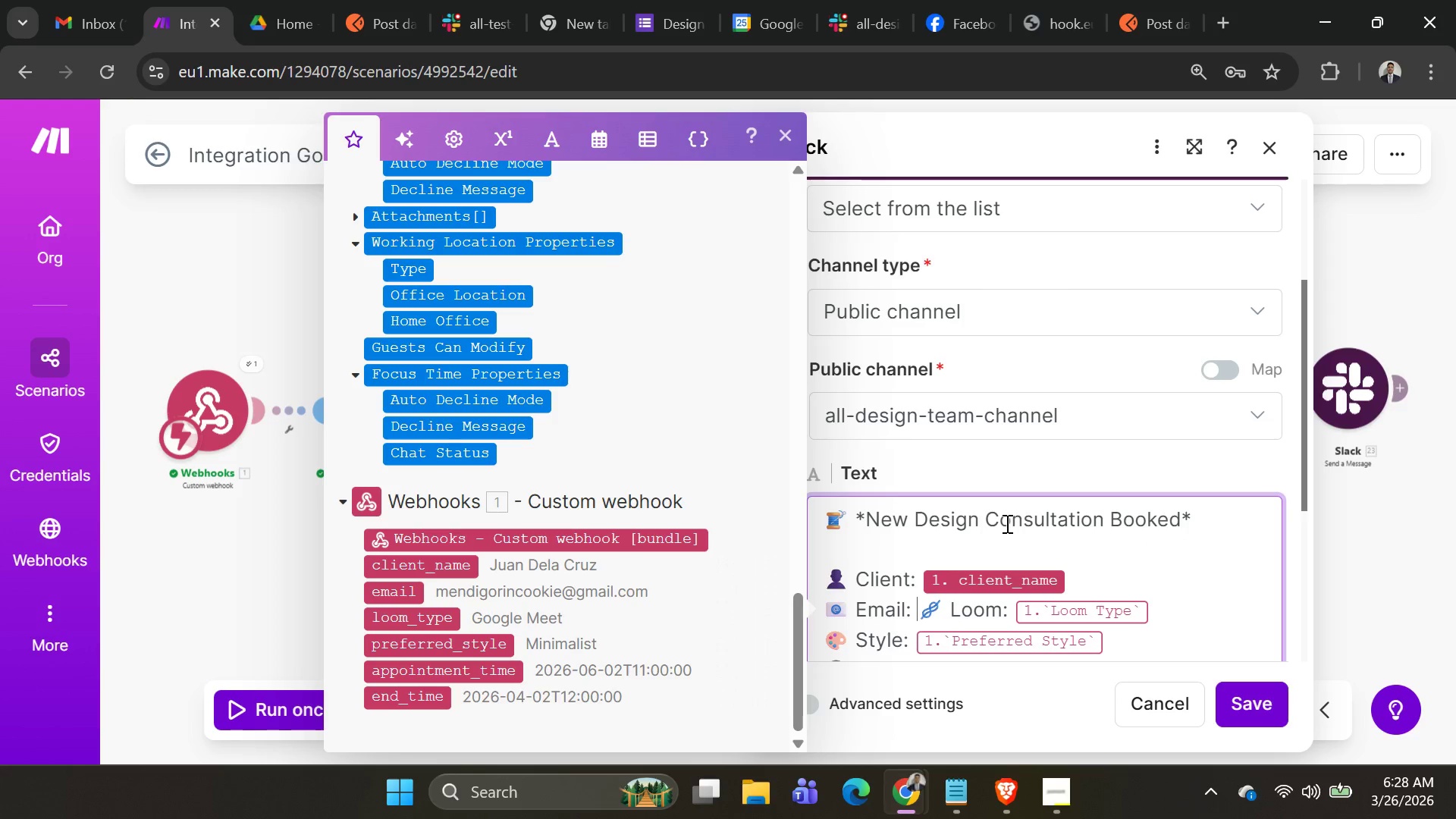 
key(Shift+ShiftRight)
 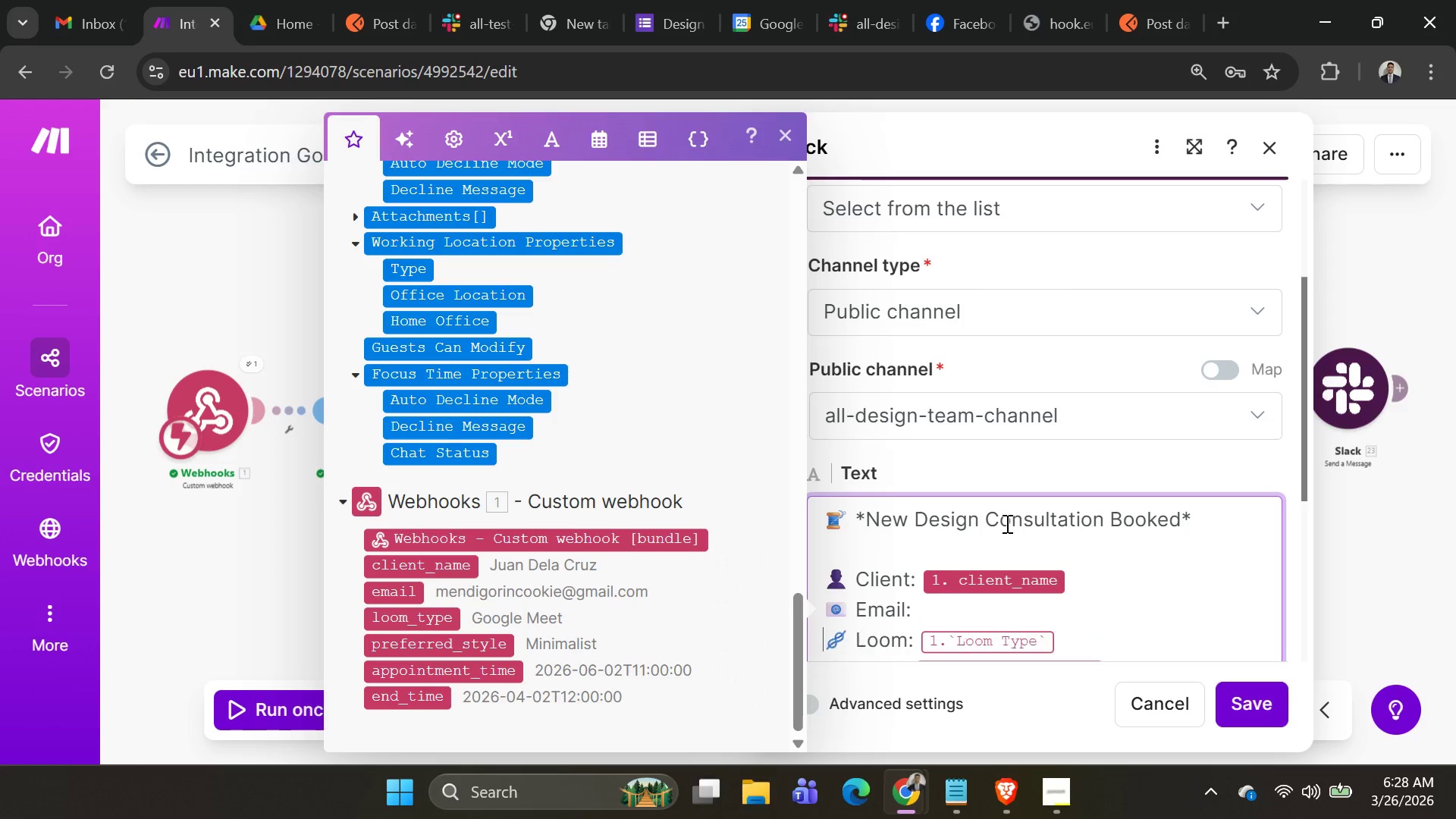 
key(Shift+Enter)
 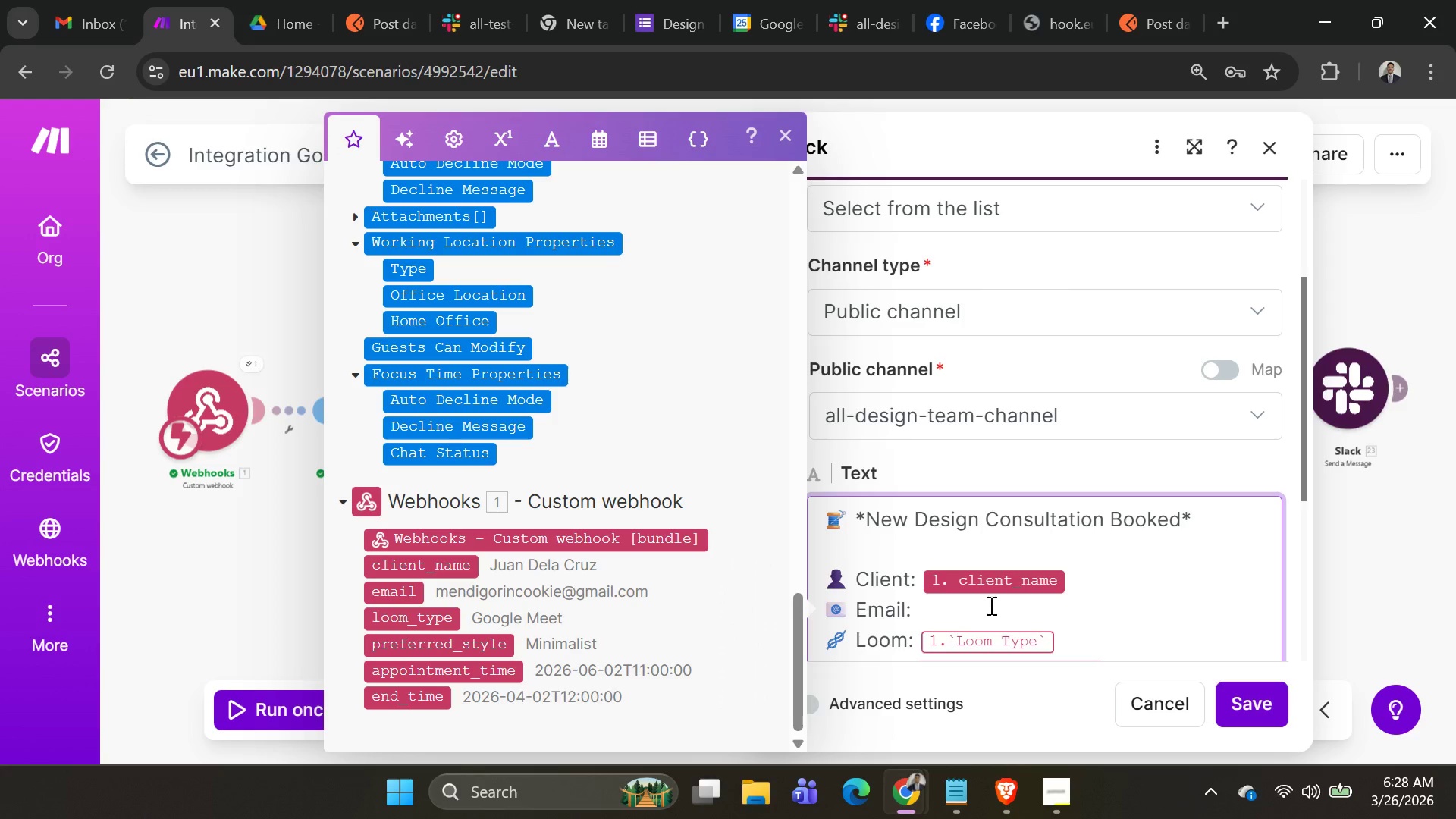 
left_click([963, 611])
 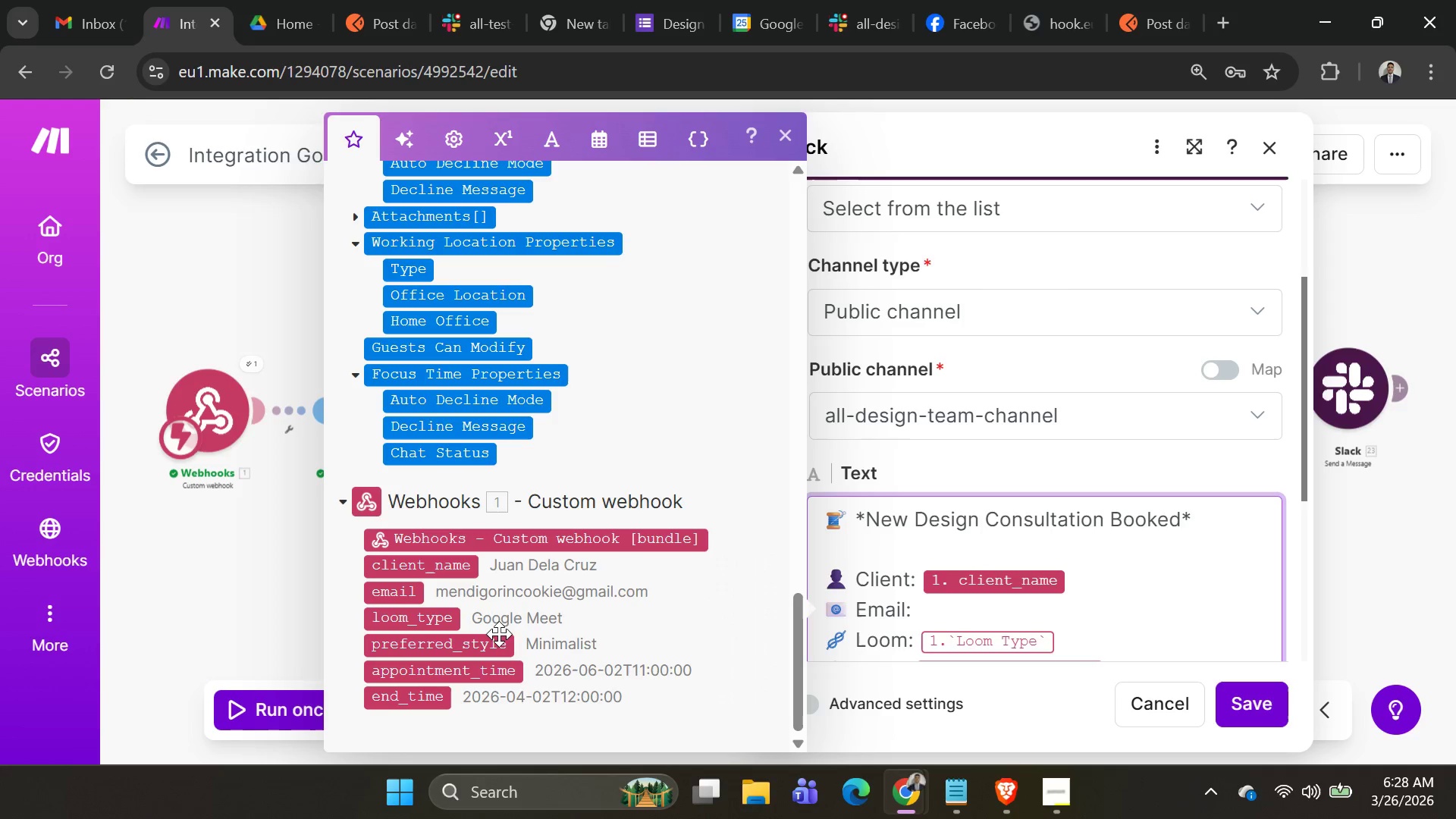 
mouse_move([428, 606])
 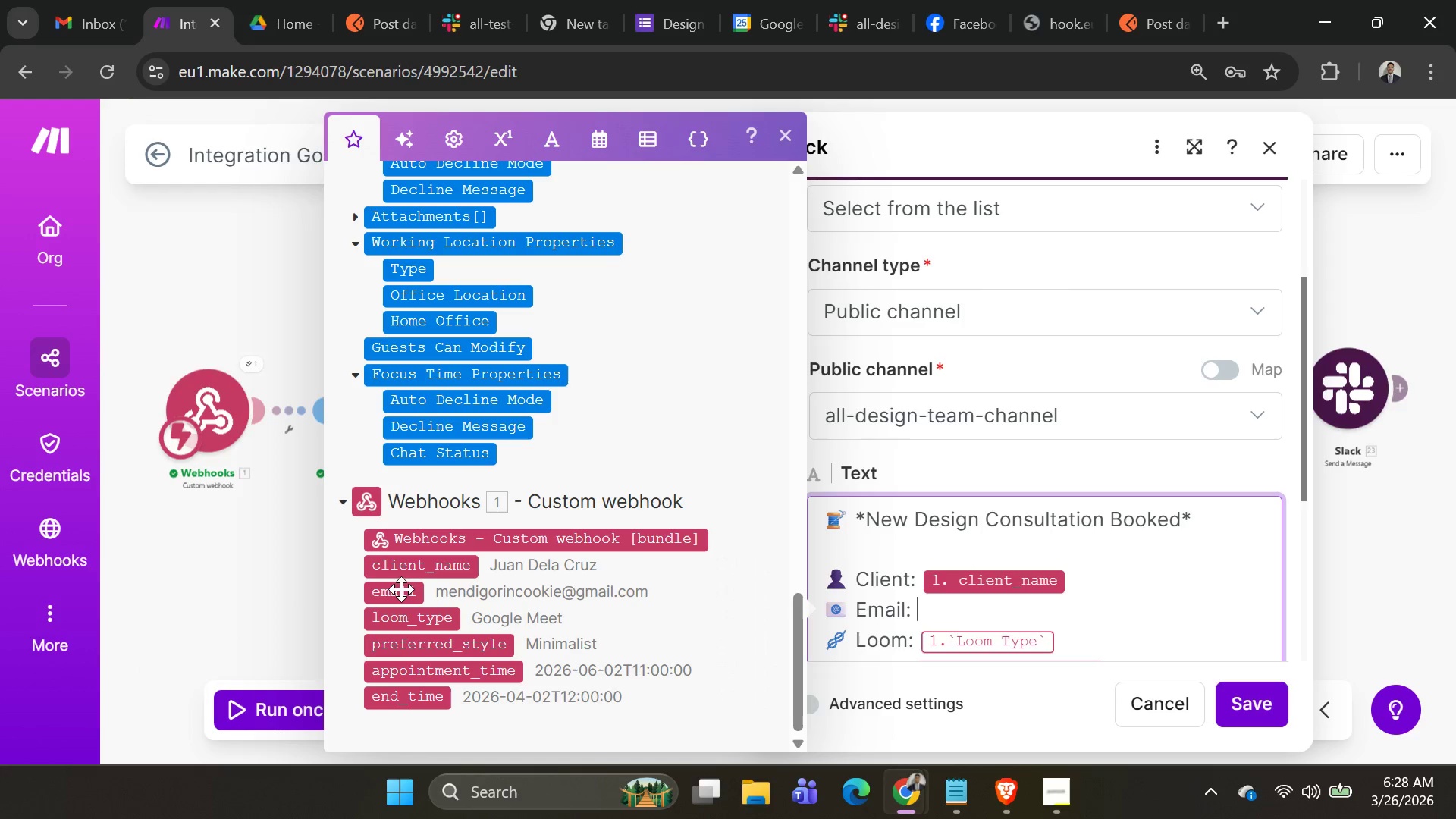 
left_click([401, 589])
 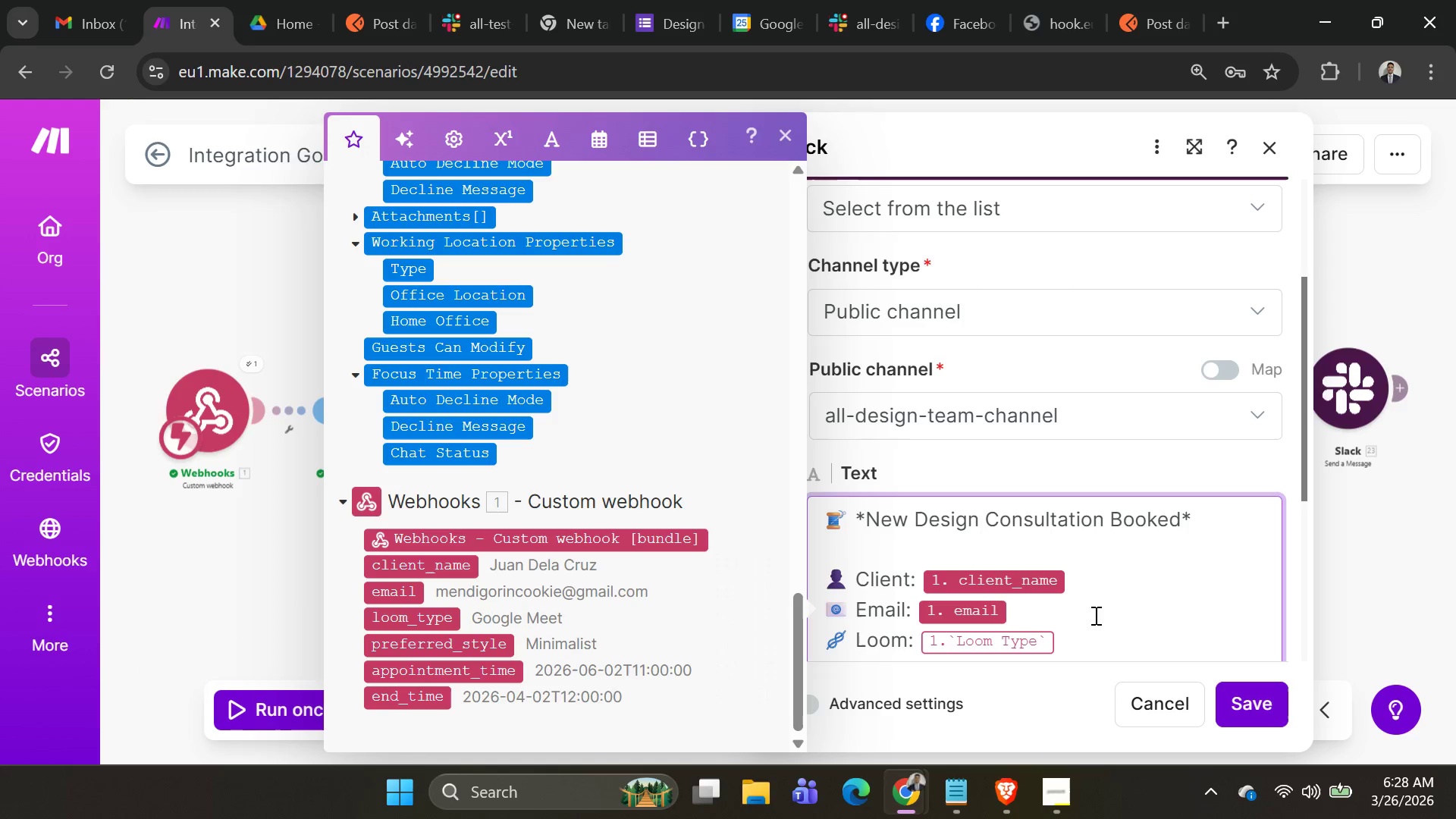 
left_click([1090, 629])
 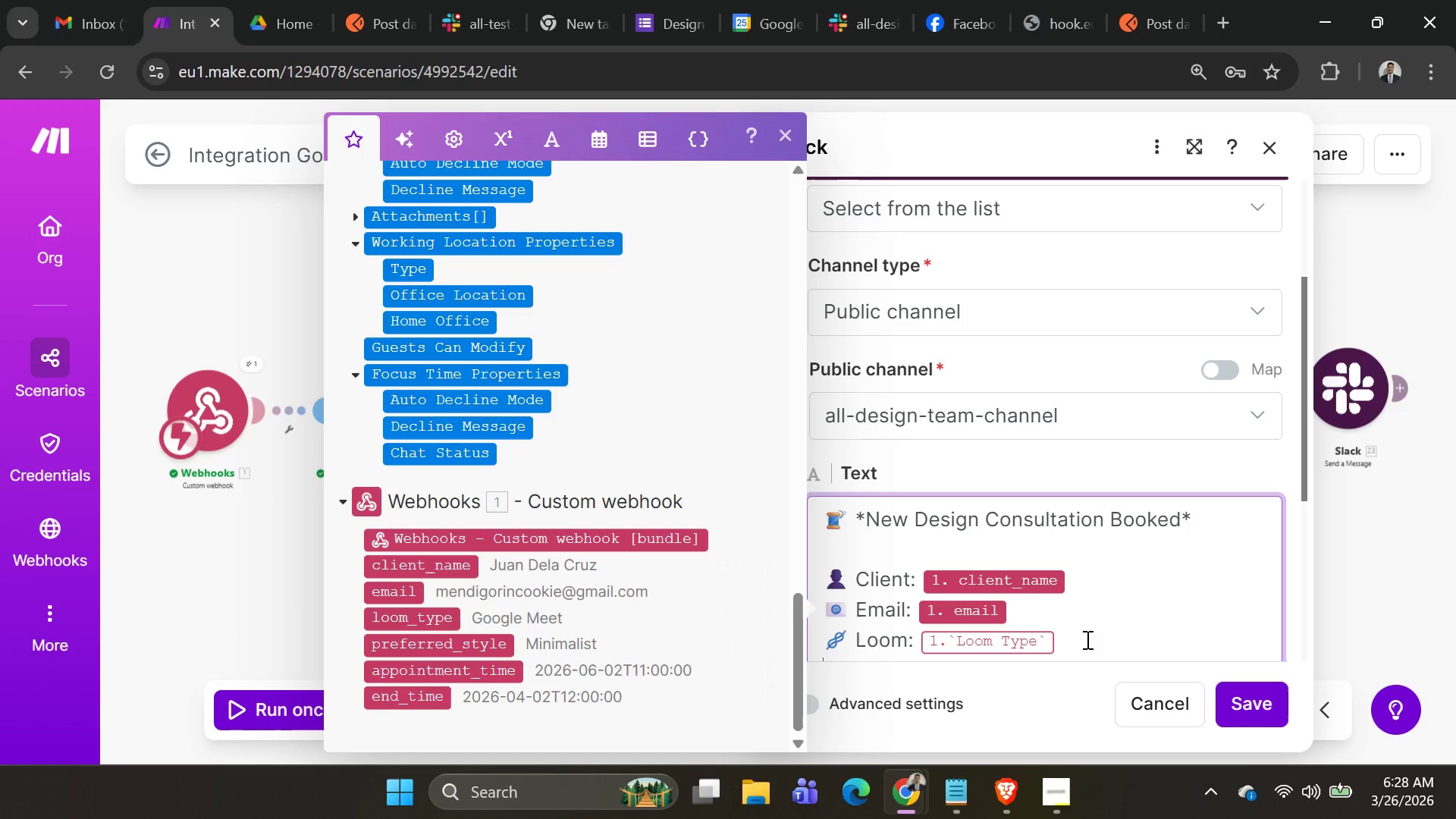 
left_click([1084, 643])
 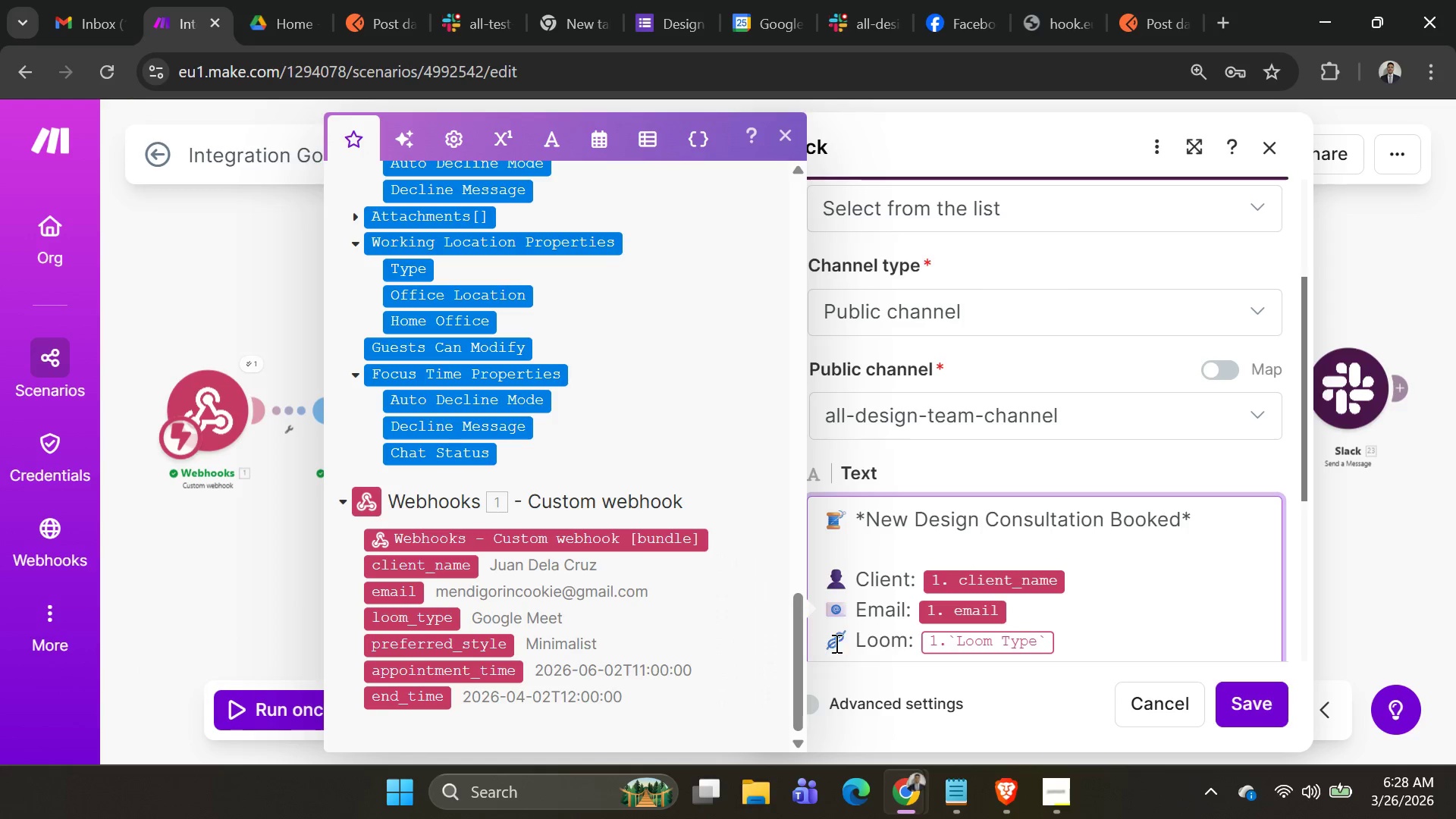 
scroll: coordinate [1078, 603], scroll_direction: down, amount: 2.0
 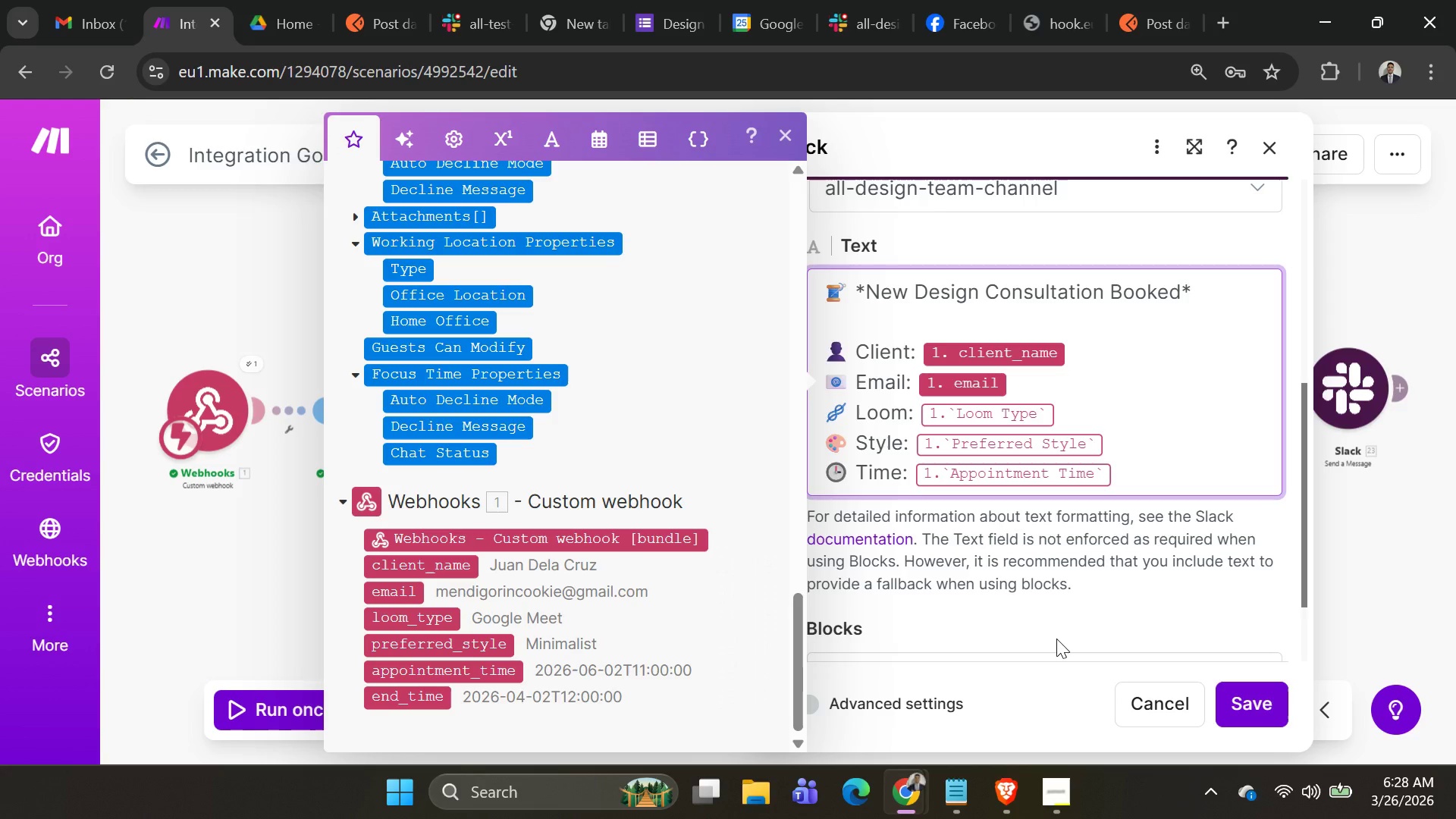 
key(Backspace)
 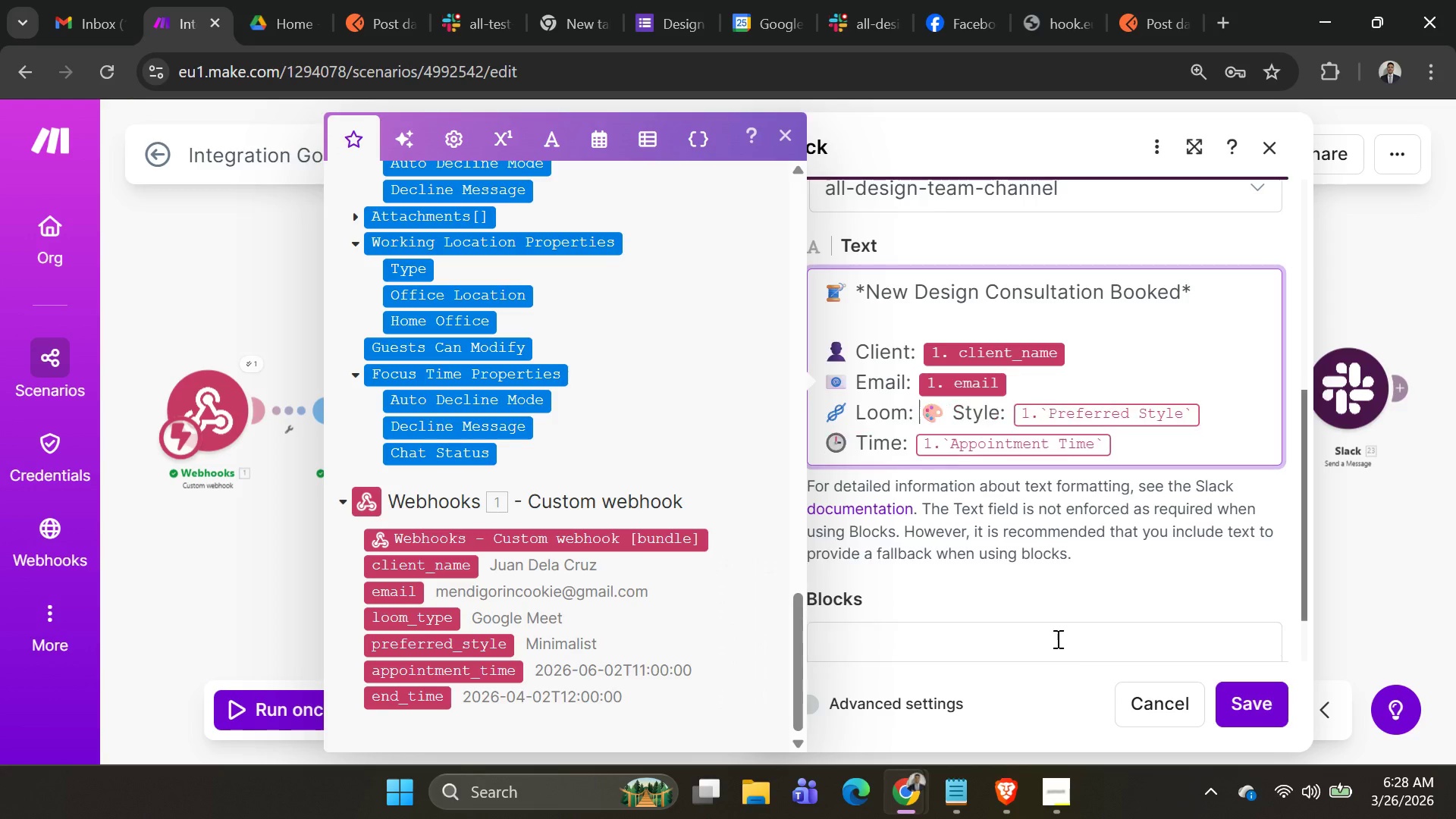 
key(Backspace)
 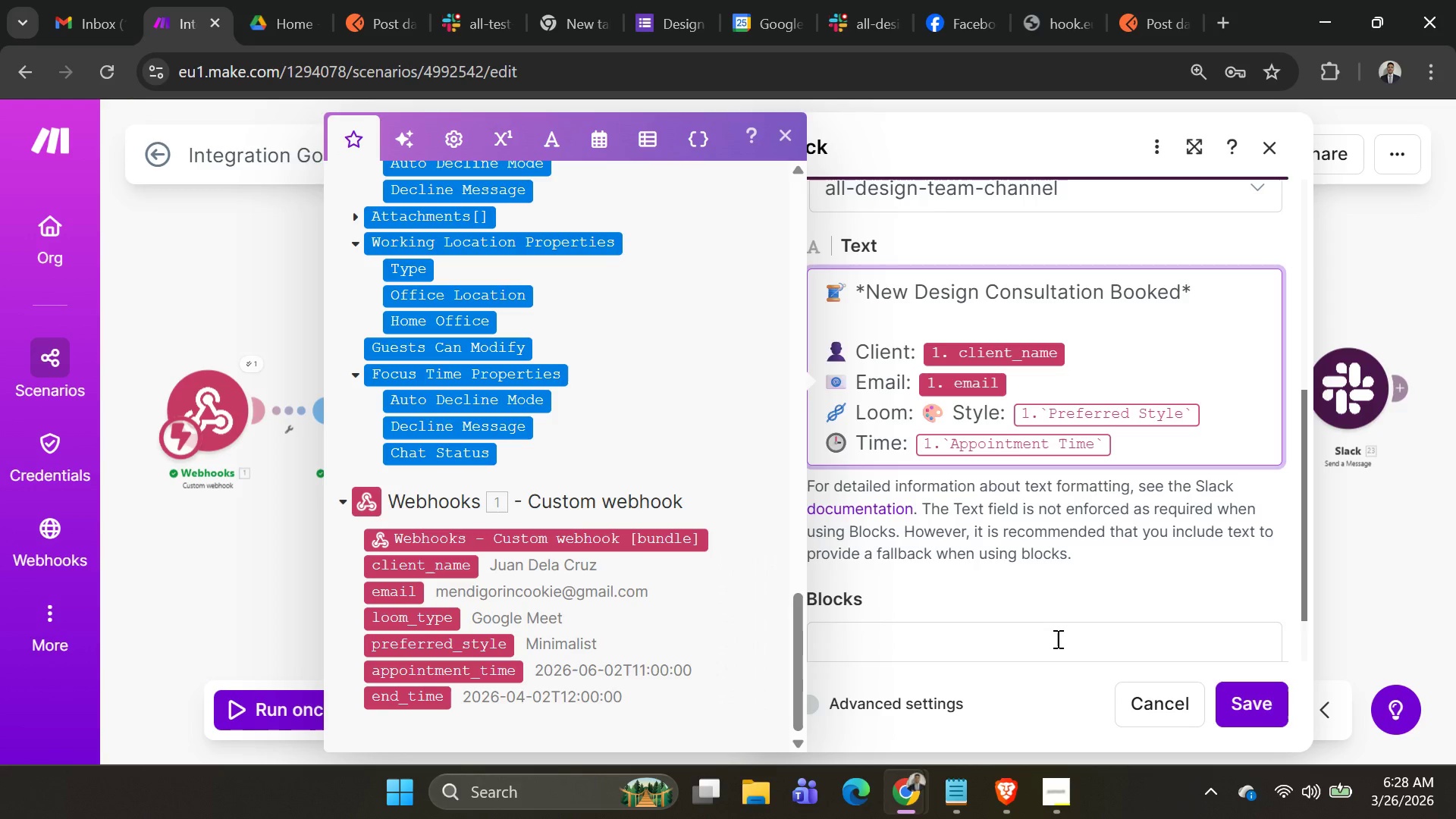 
key(Shift+ShiftRight)
 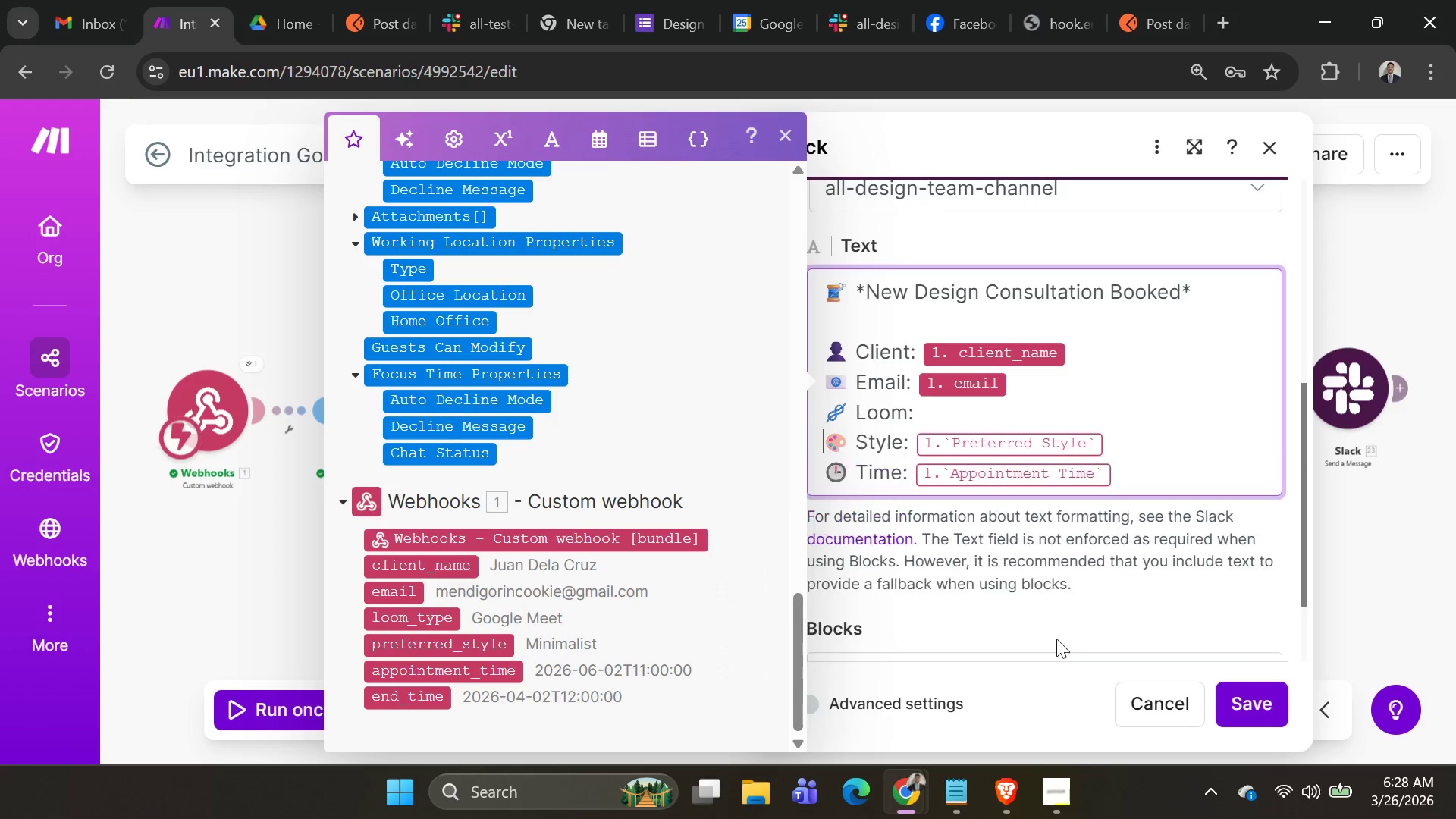 
key(Shift+Enter)
 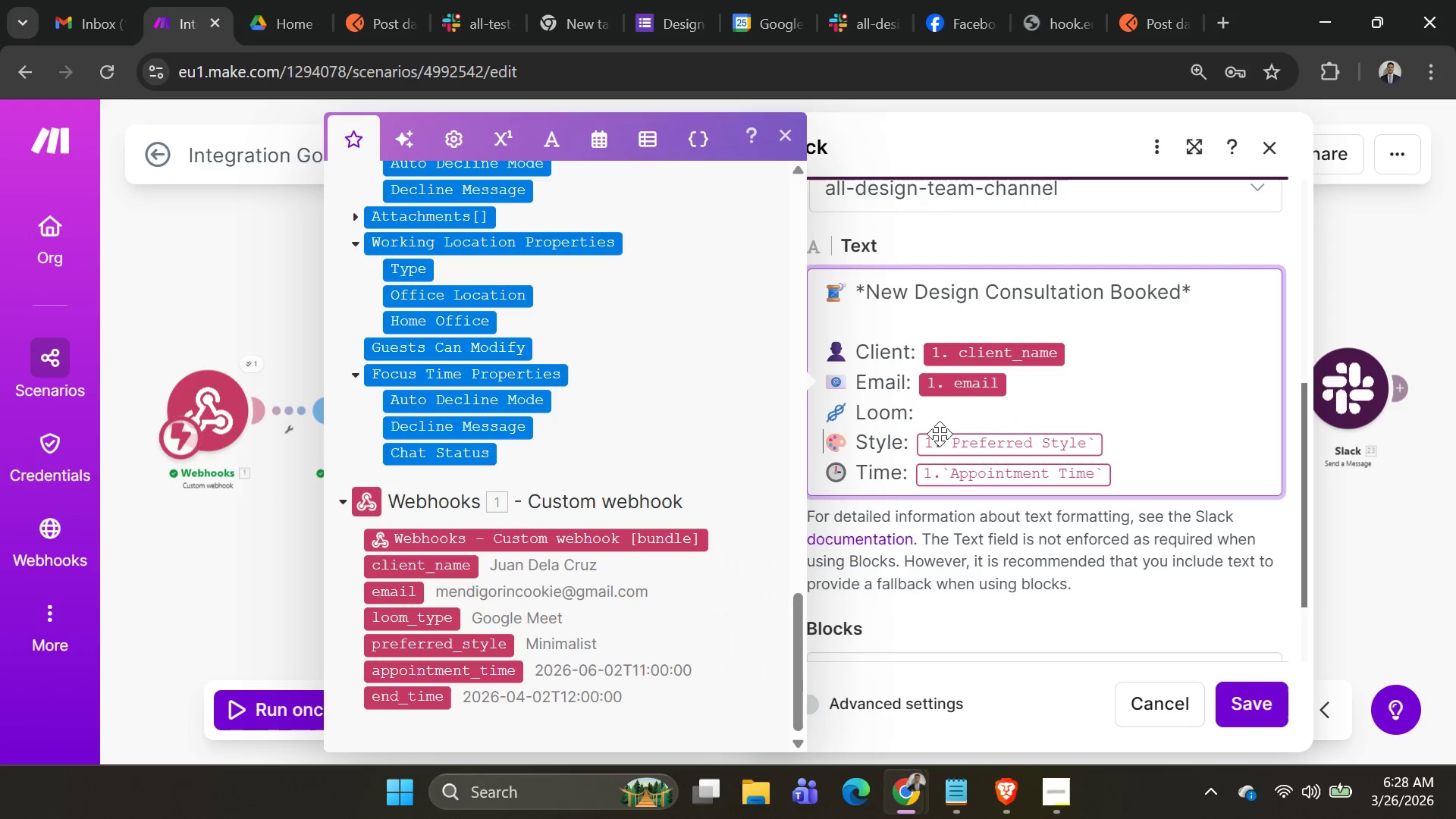 
left_click([937, 419])
 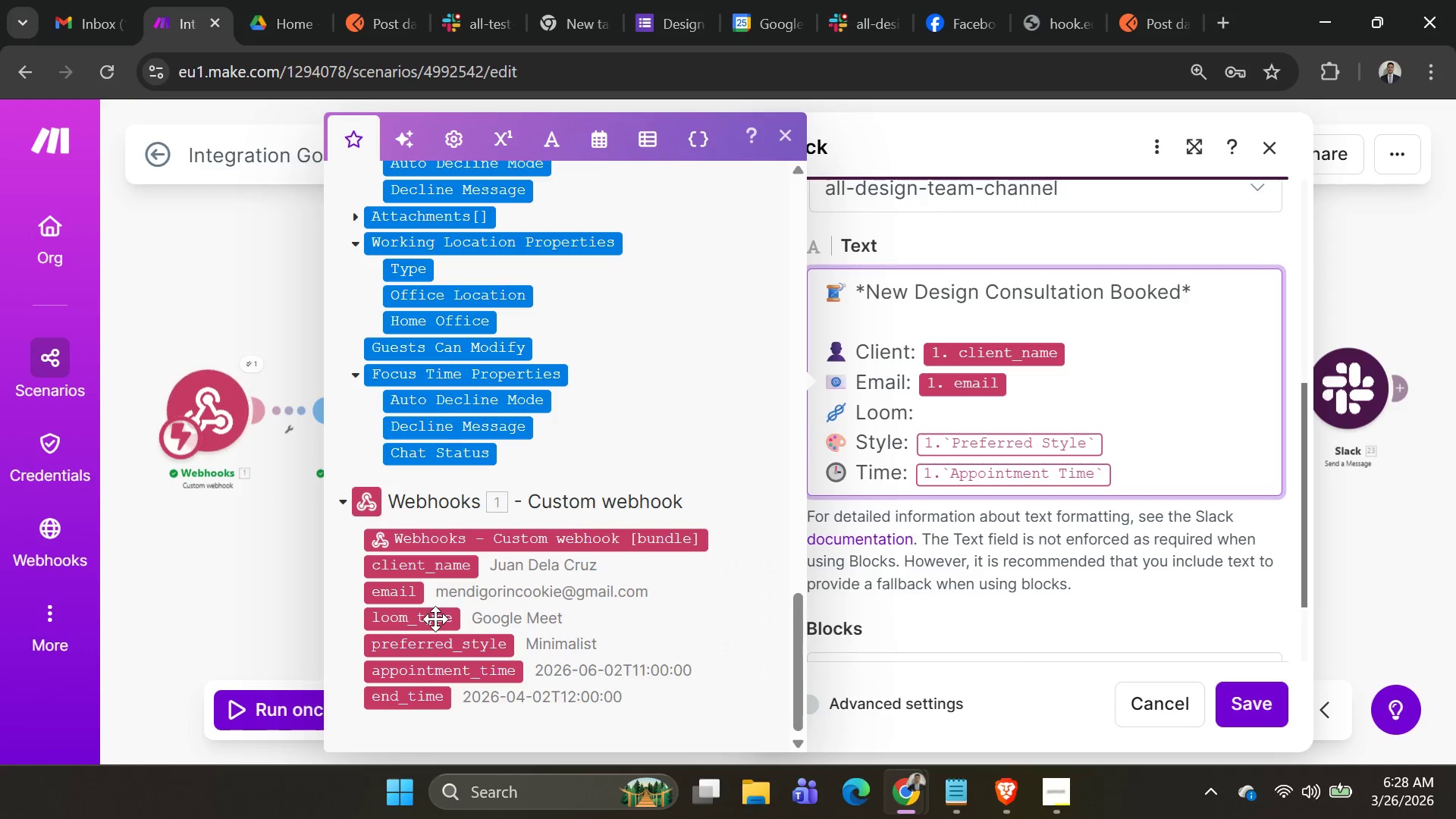 
left_click([431, 622])
 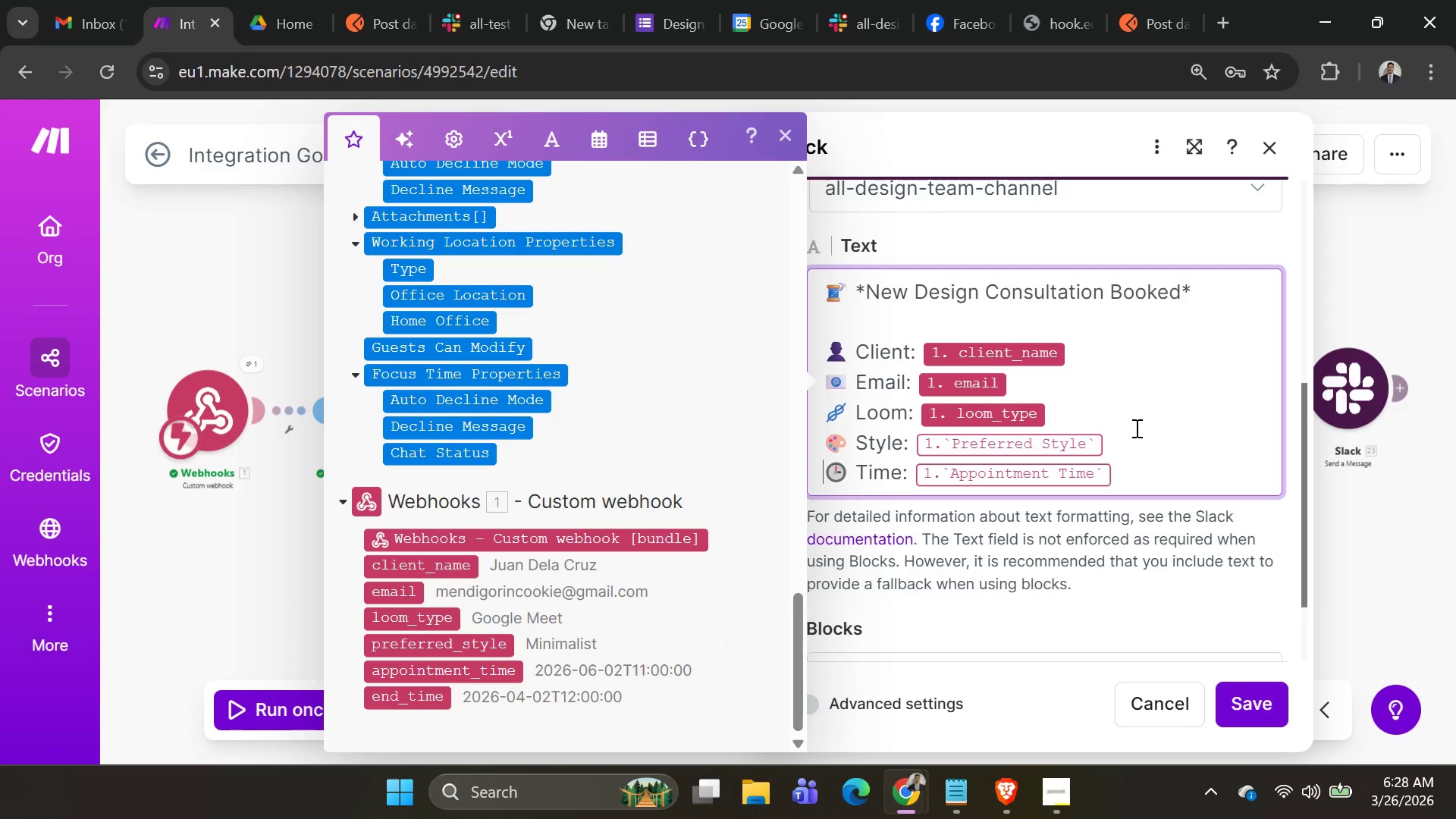 
double_click([1123, 453])
 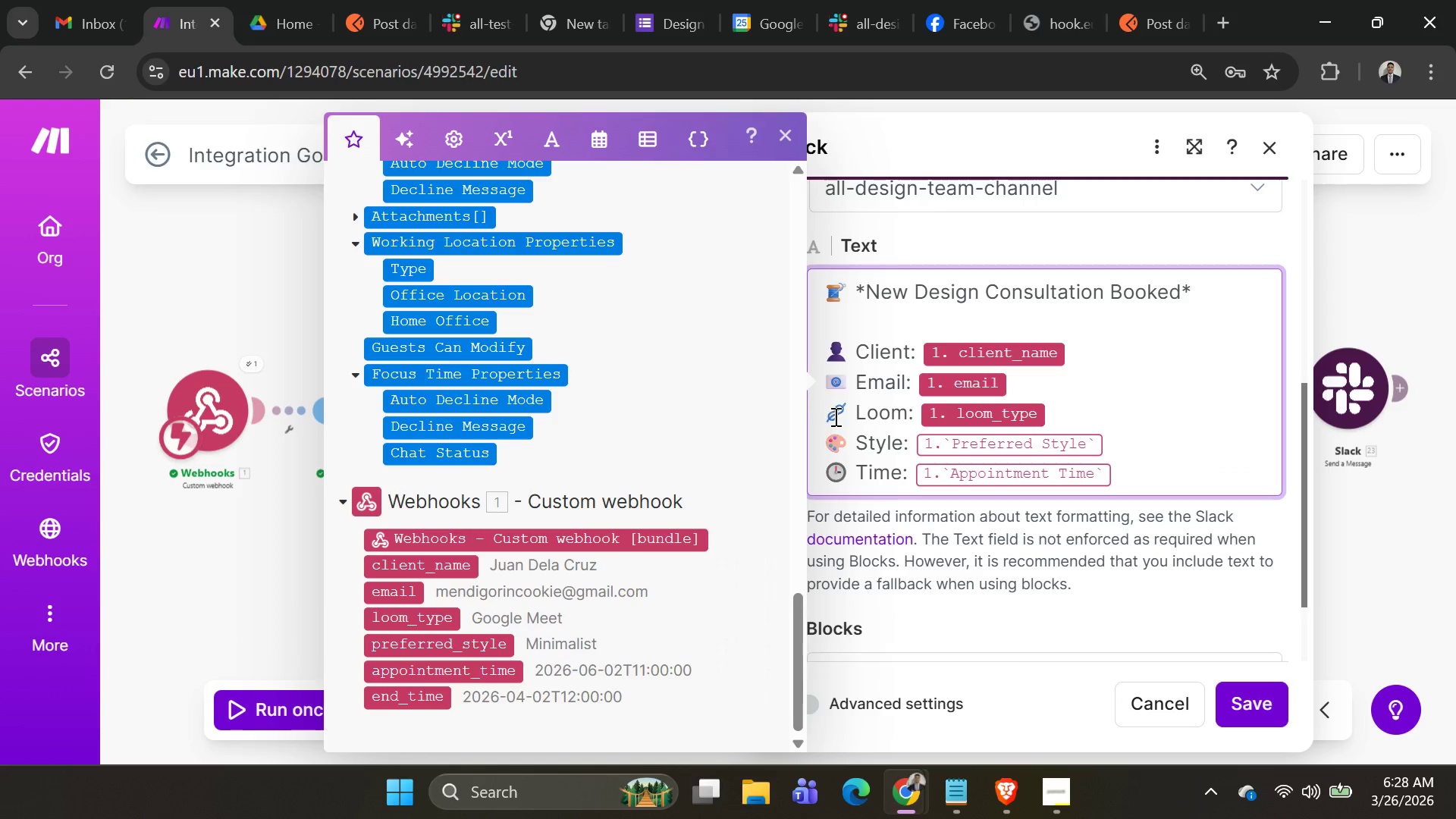 
key(Backspace)
 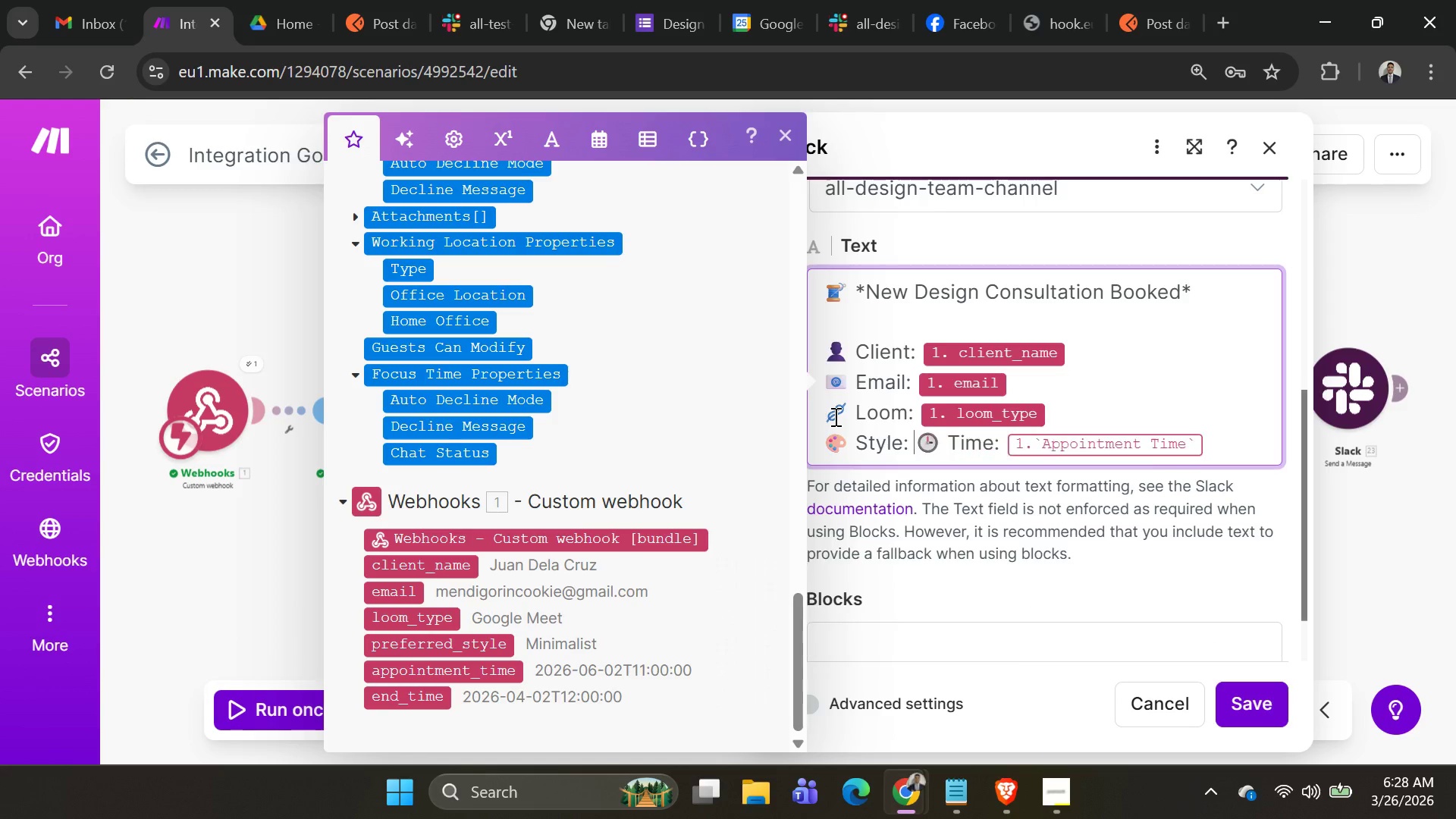 
key(Backspace)
 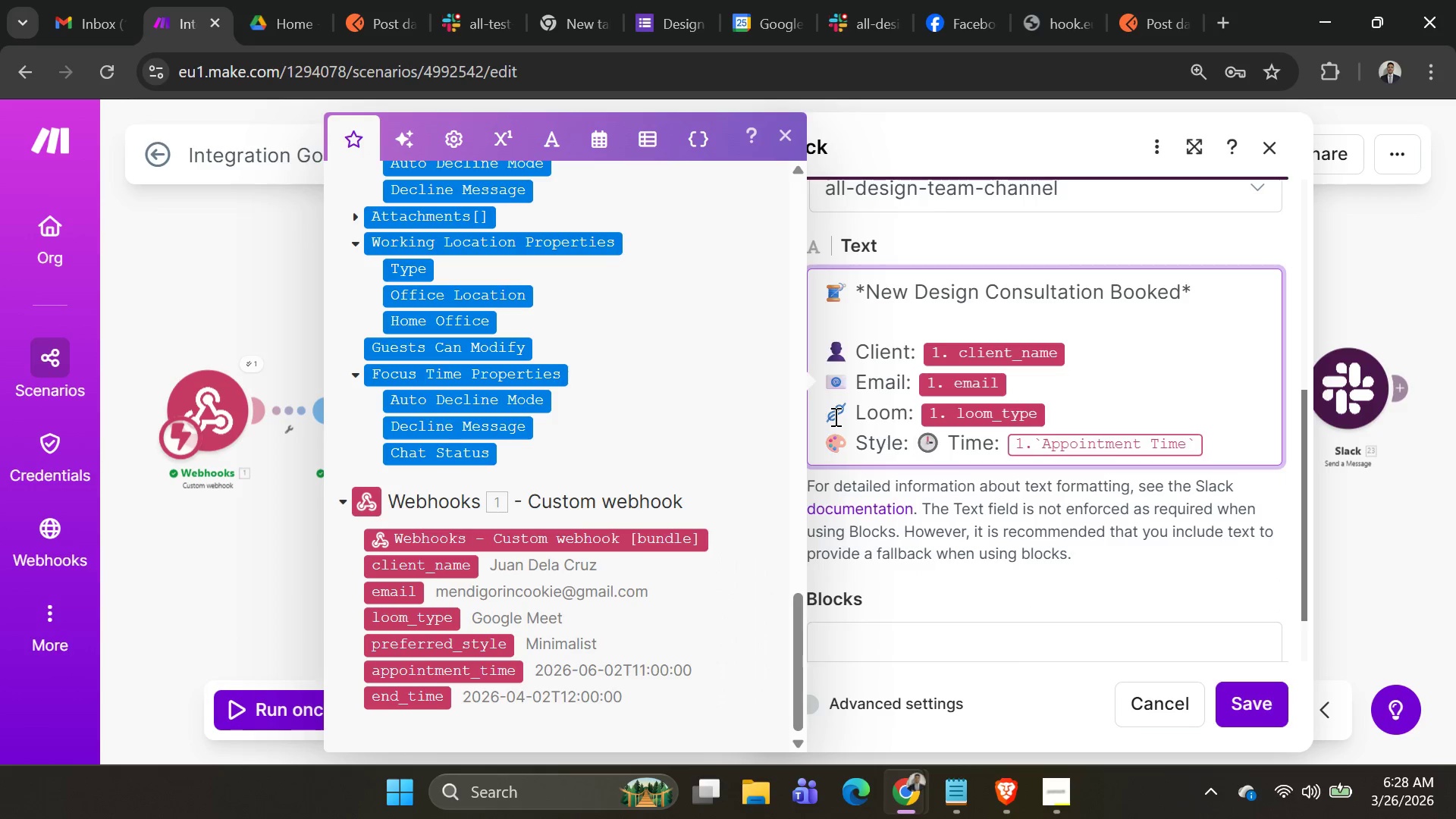 
key(Shift+ShiftRight)
 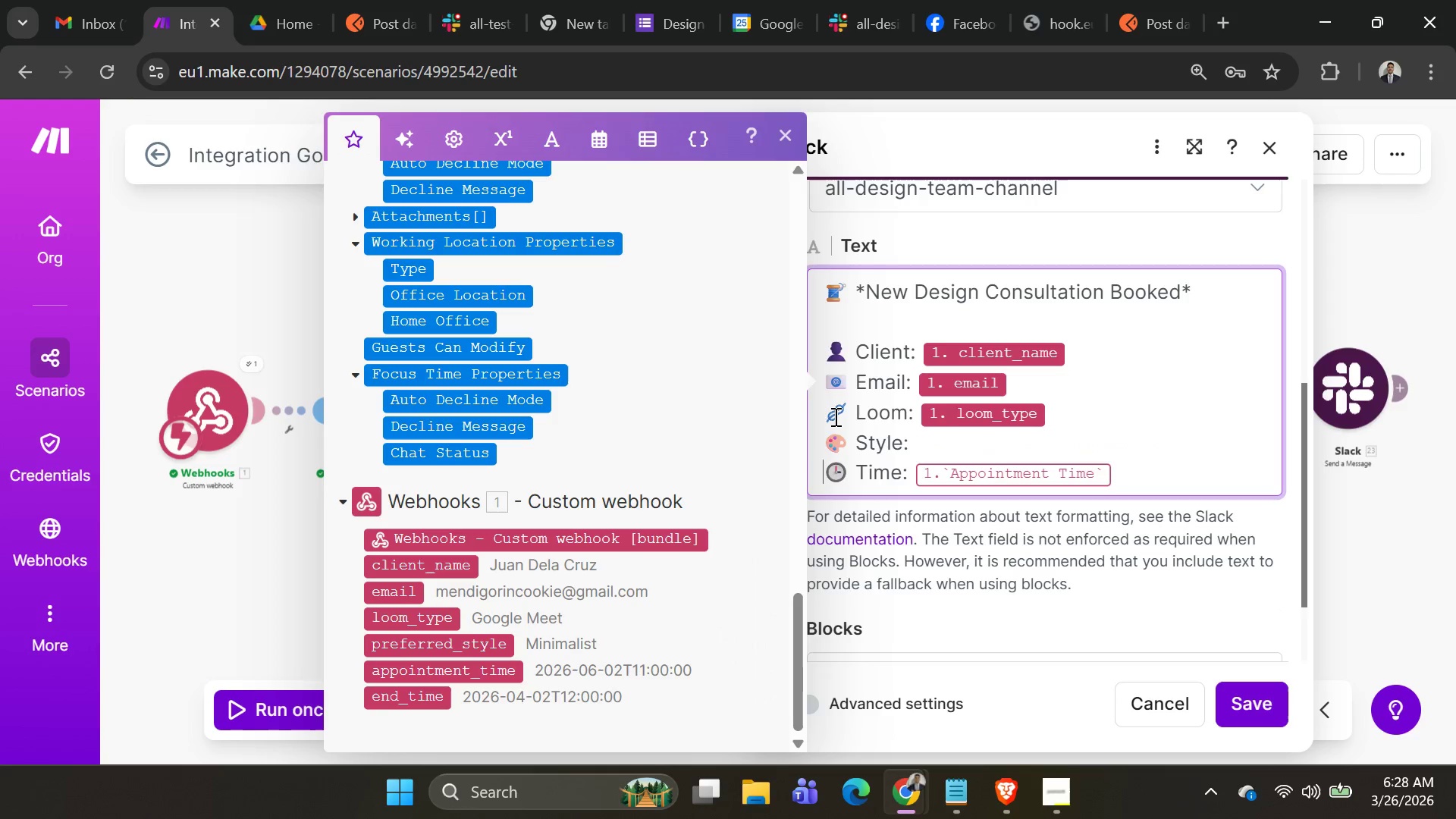 
key(Shift+Enter)
 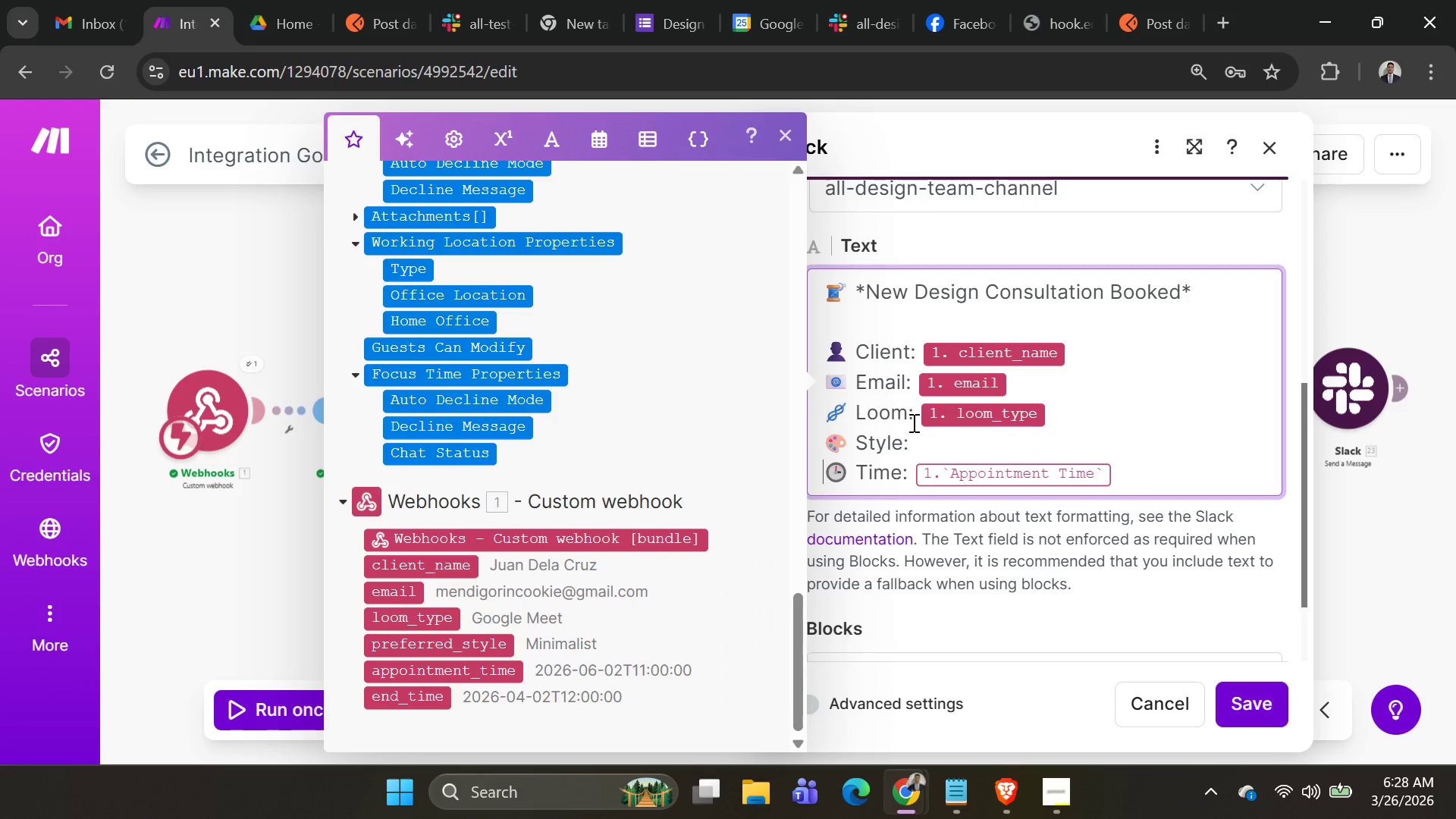 
left_click([919, 438])
 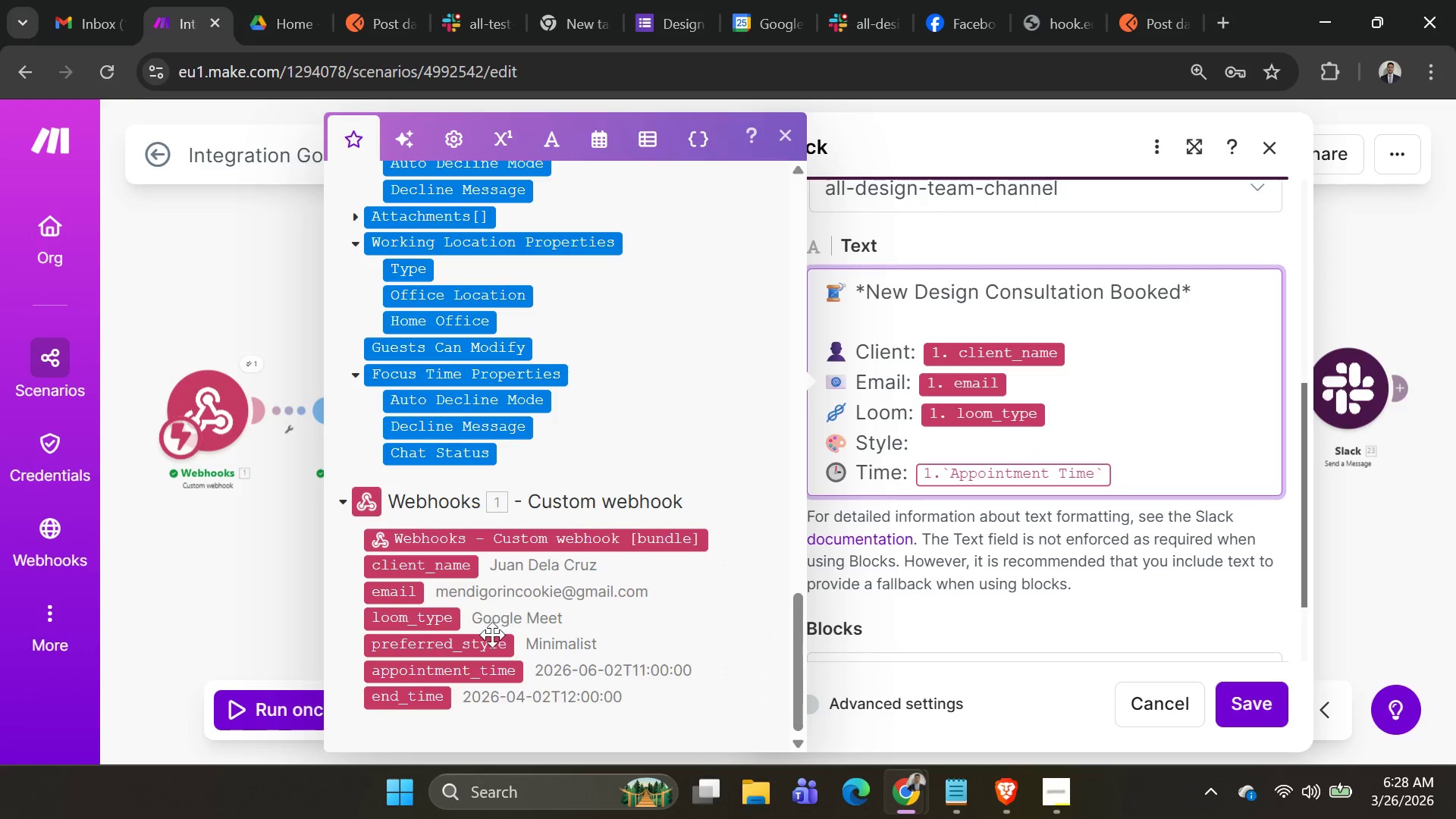 
left_click([492, 647])
 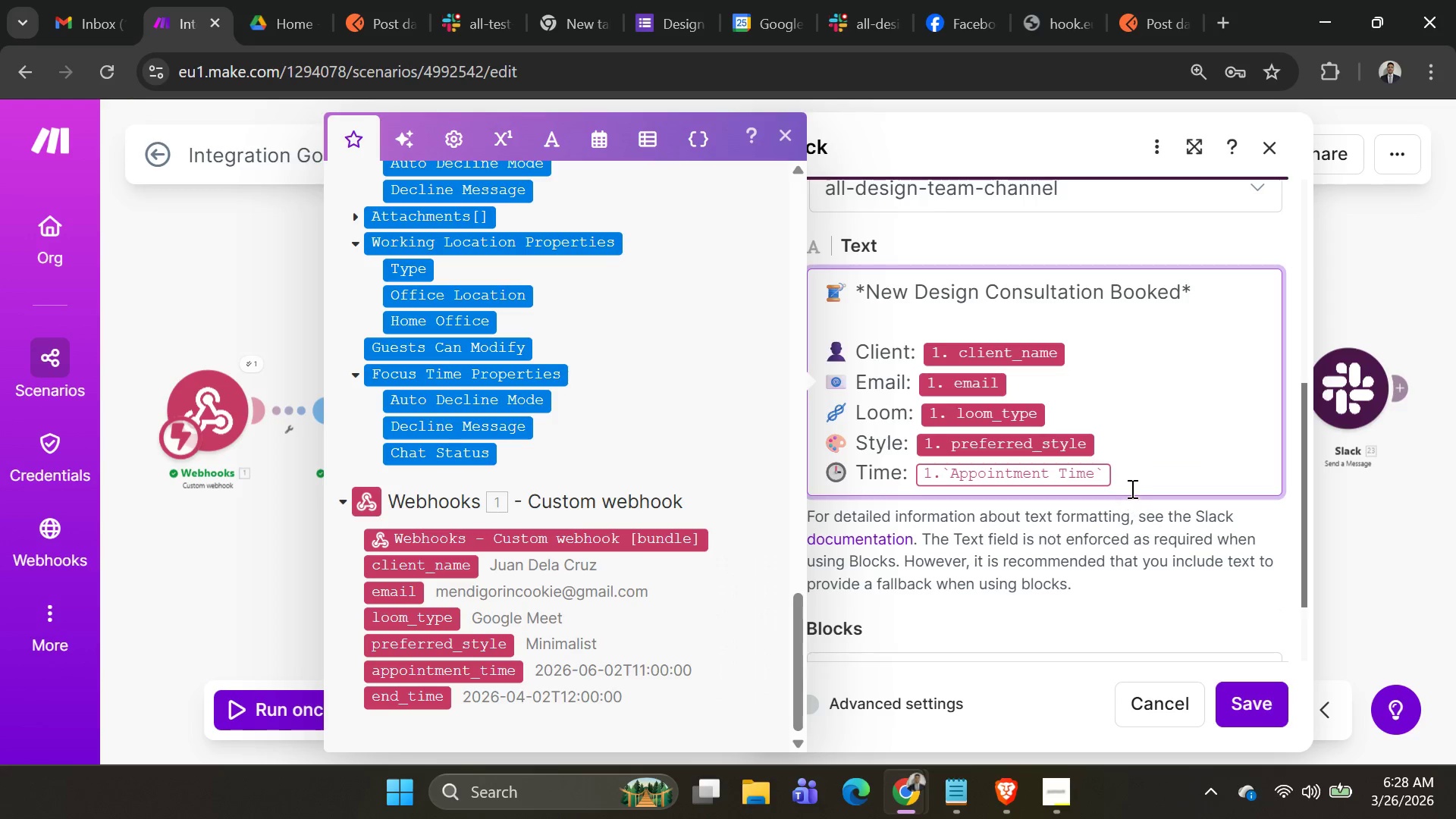 
left_click([1139, 474])
 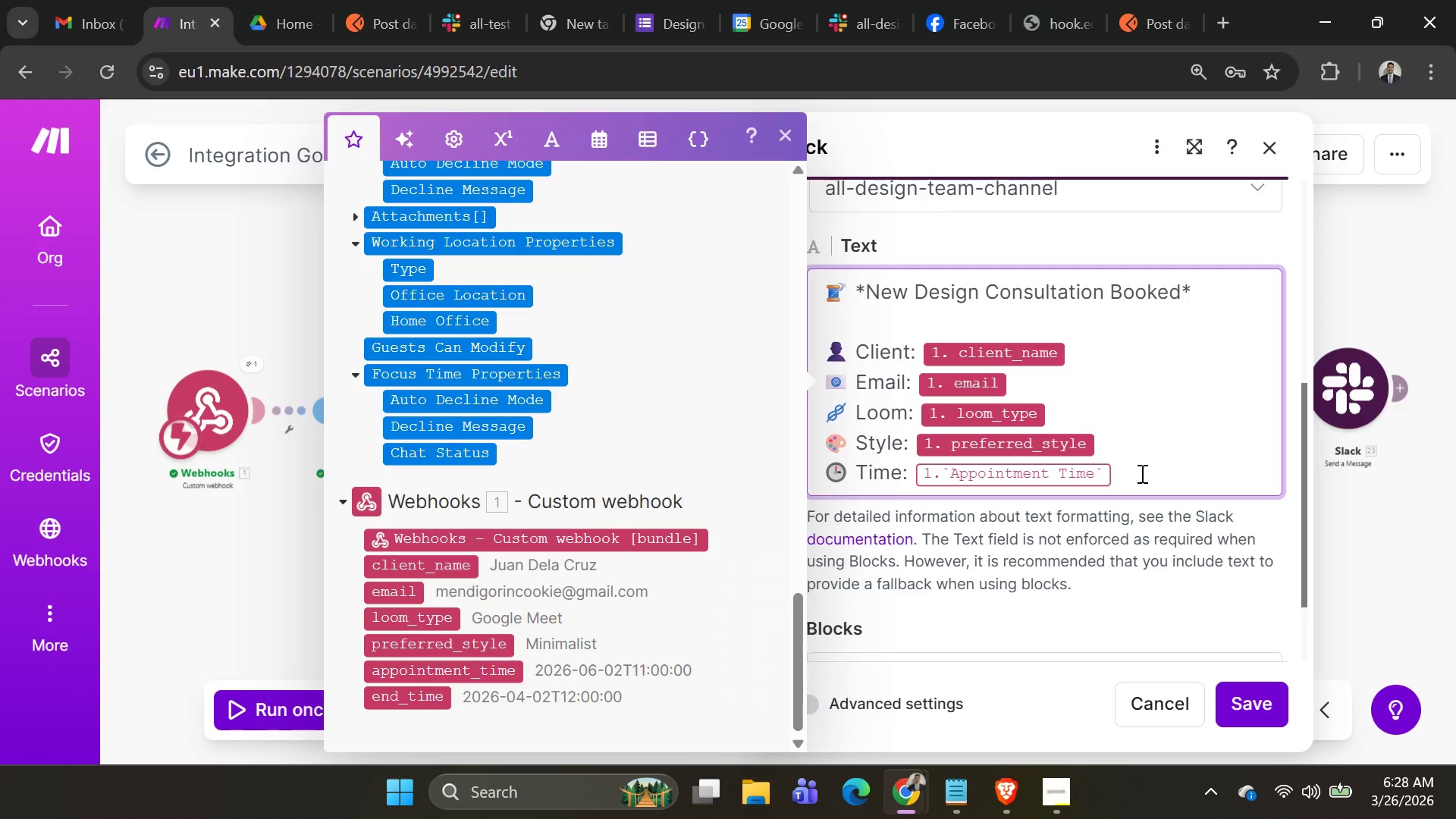 
key(Backspace)
 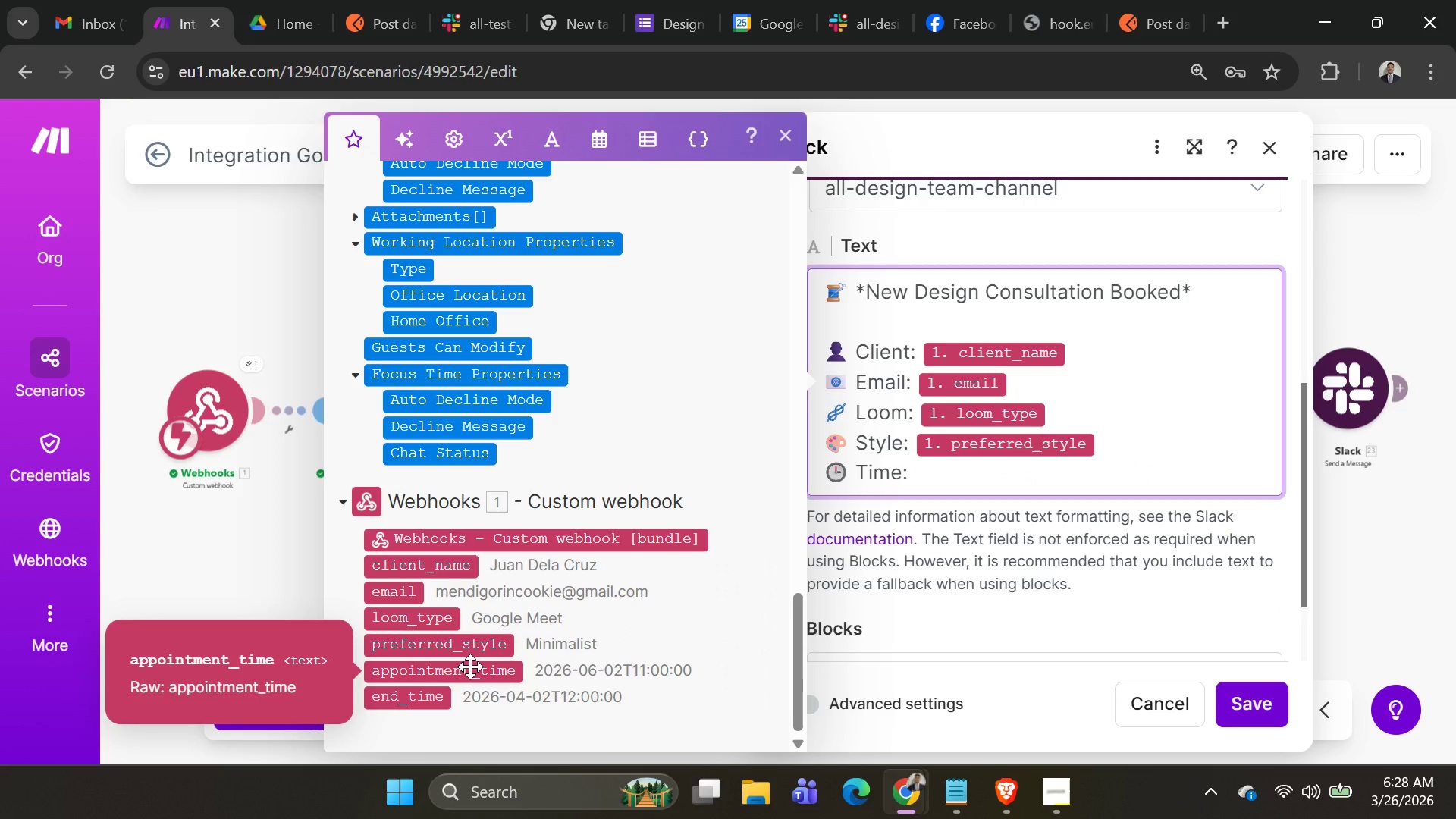 
left_click([471, 672])
 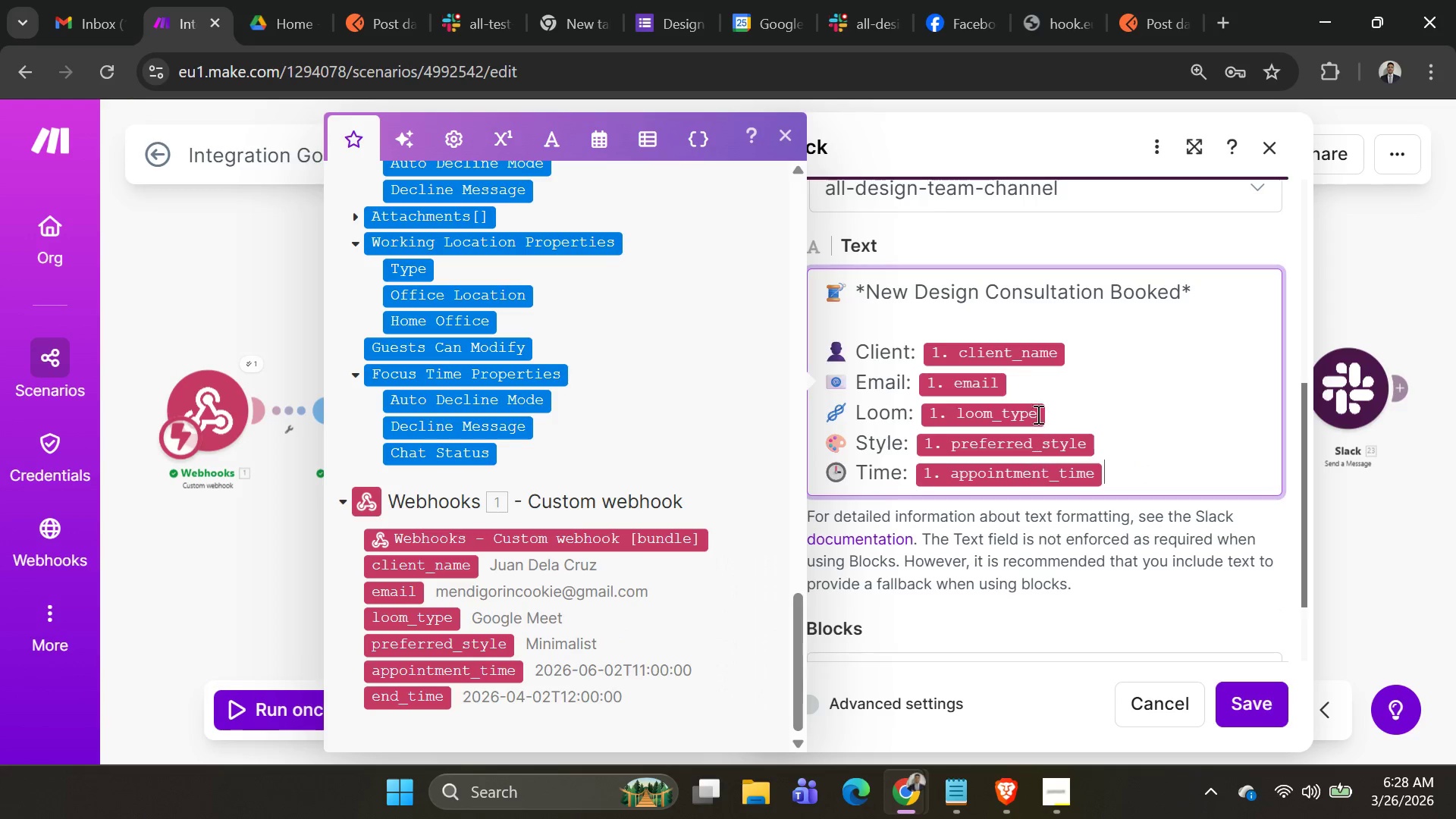 
scroll: coordinate [1050, 364], scroll_direction: down, amount: 1.0
 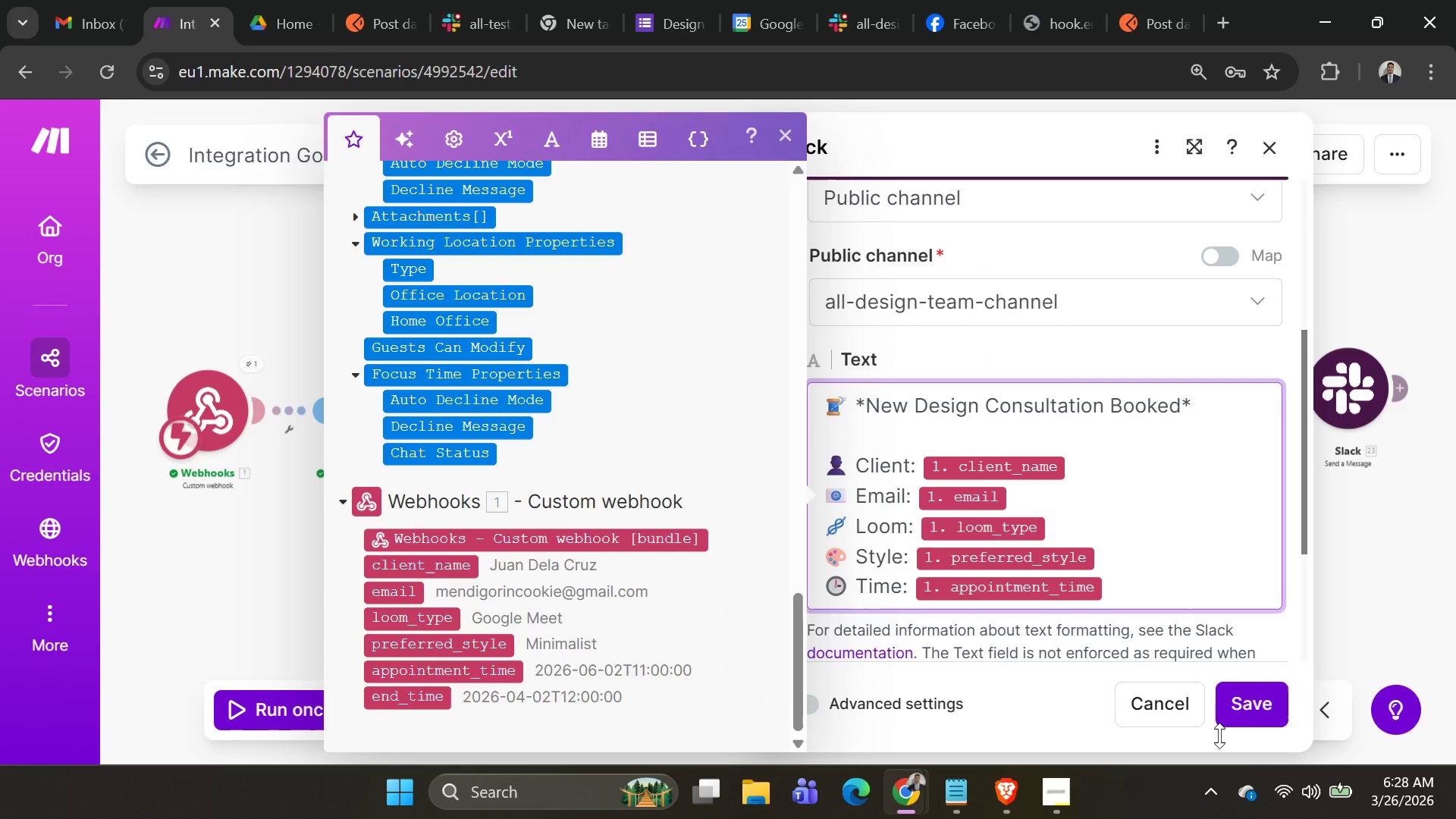 
left_click([1239, 717])
 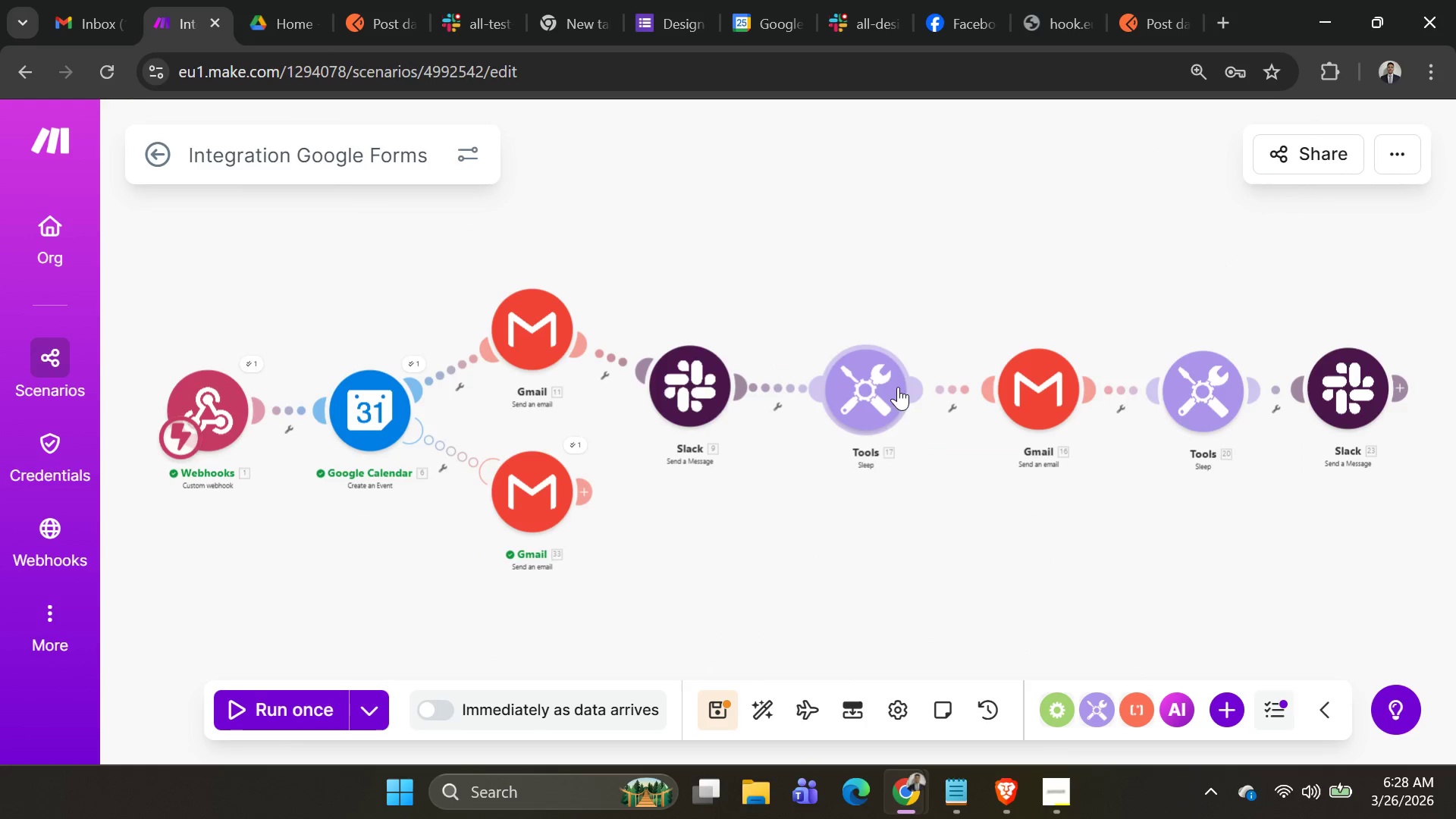 
left_click([1055, 382])
 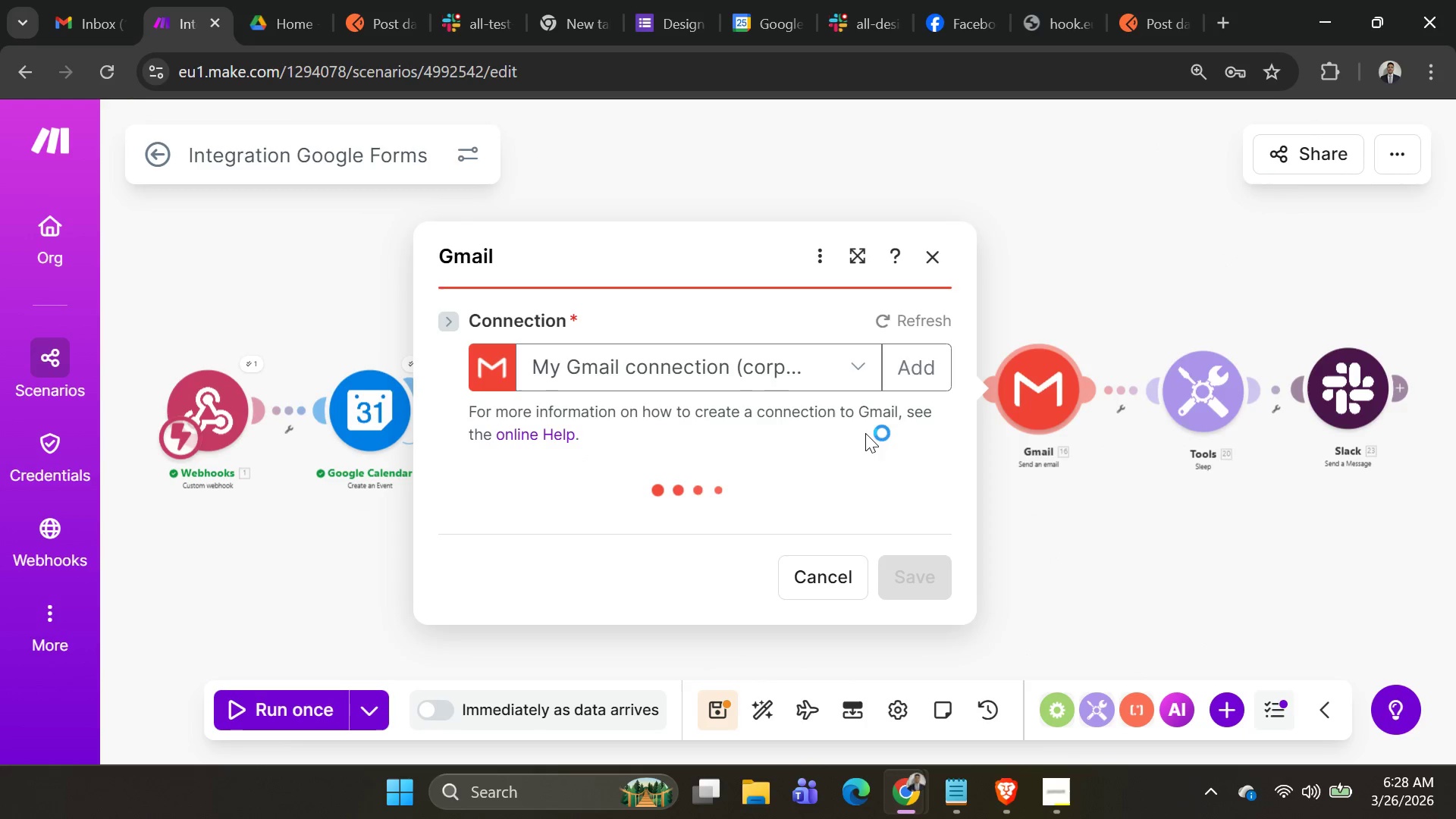 
scroll: coordinate [828, 466], scroll_direction: down, amount: 21.0
 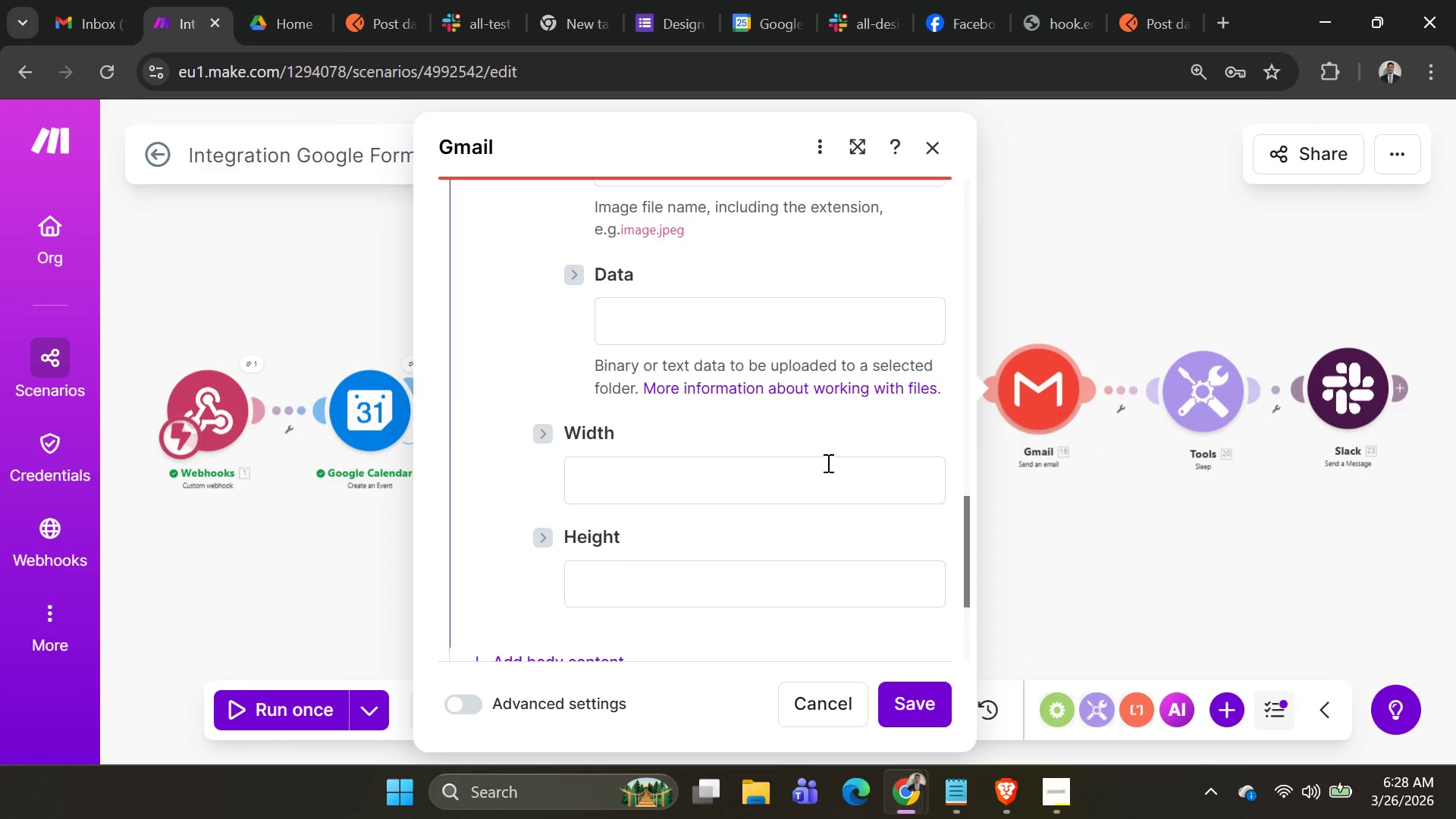 
scroll: coordinate [823, 460], scroll_direction: up, amount: 8.0
 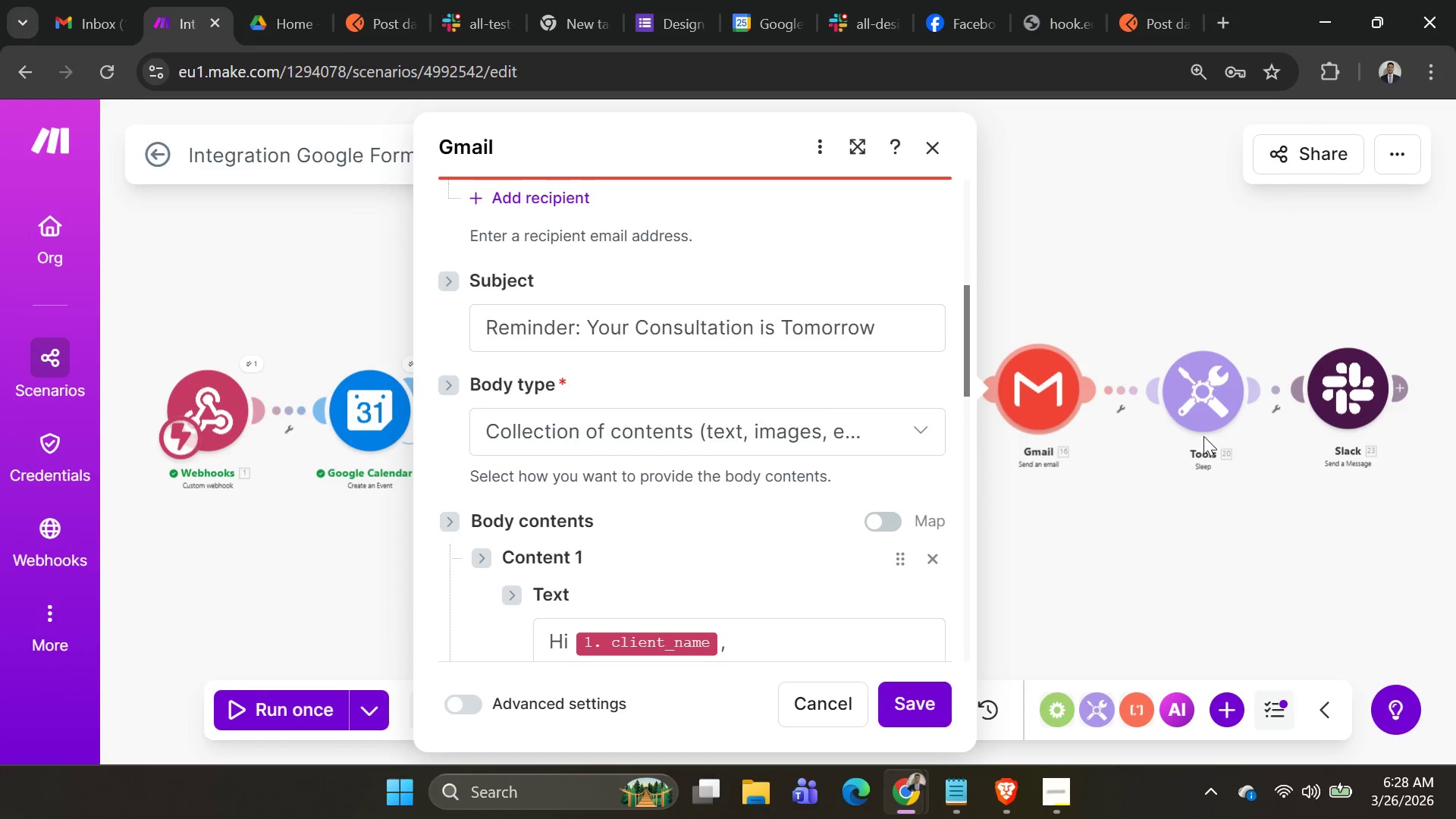 
left_click([1204, 387])
 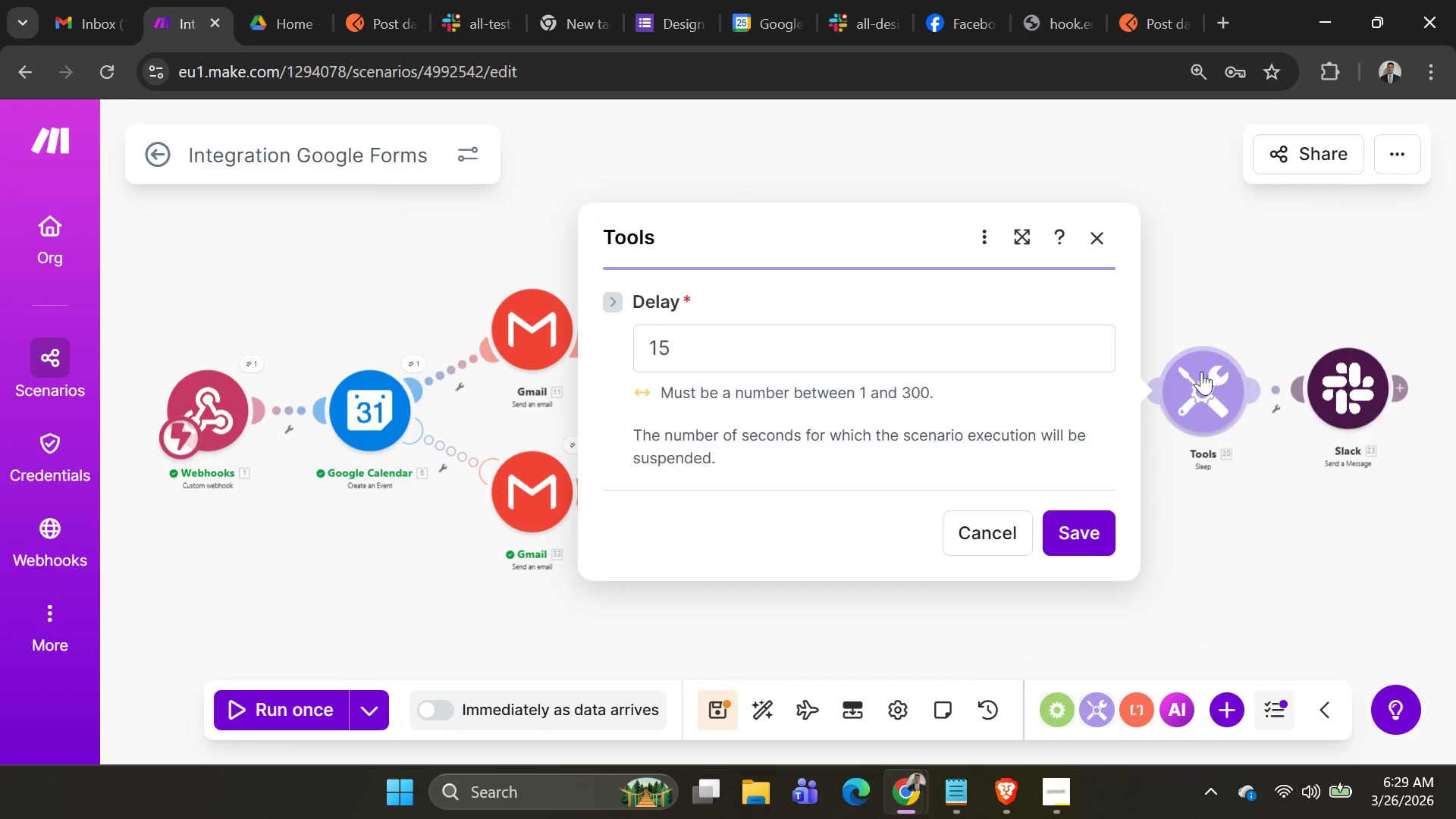 
left_click([1194, 526])
 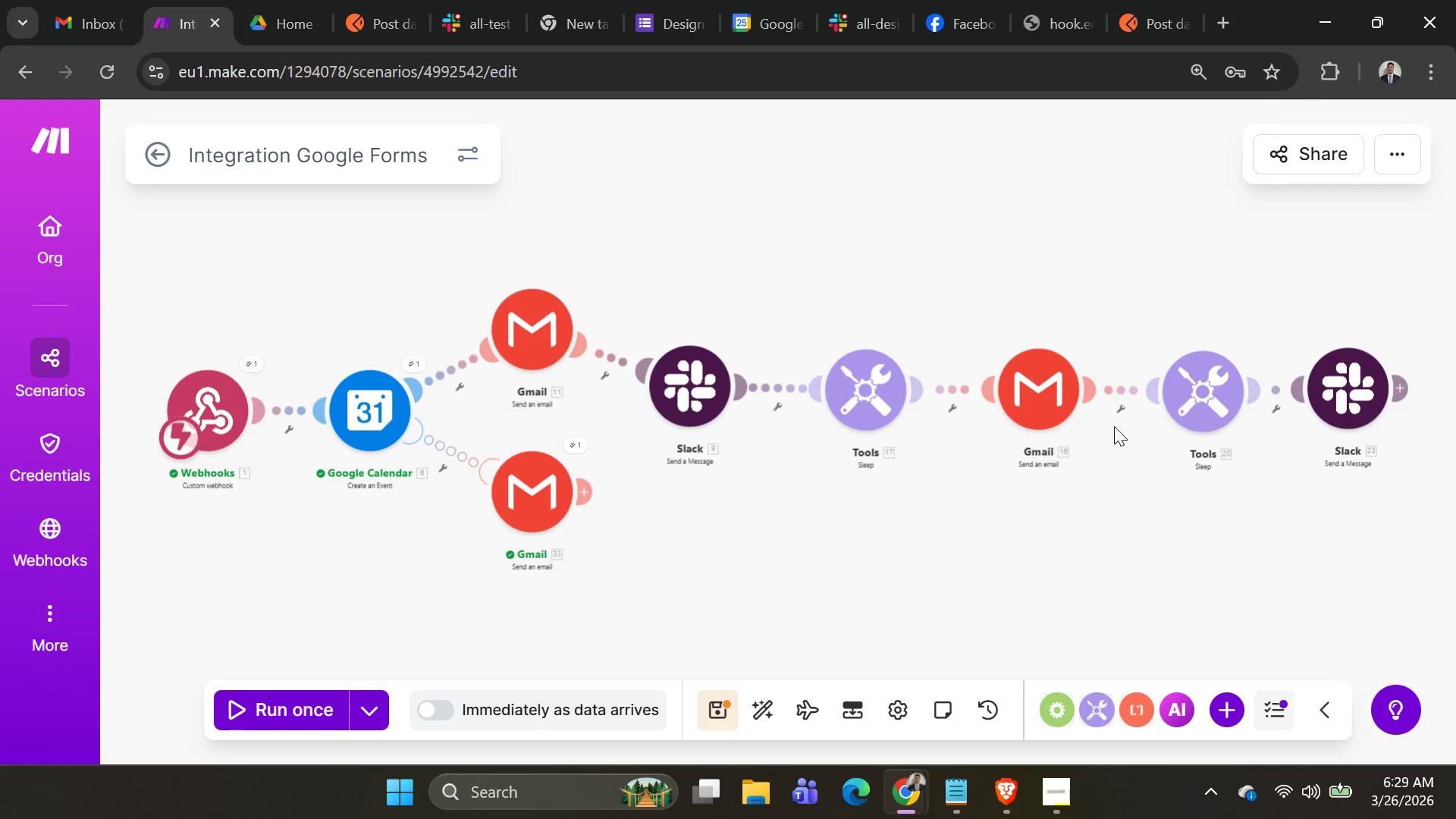 
left_click([1046, 368])
 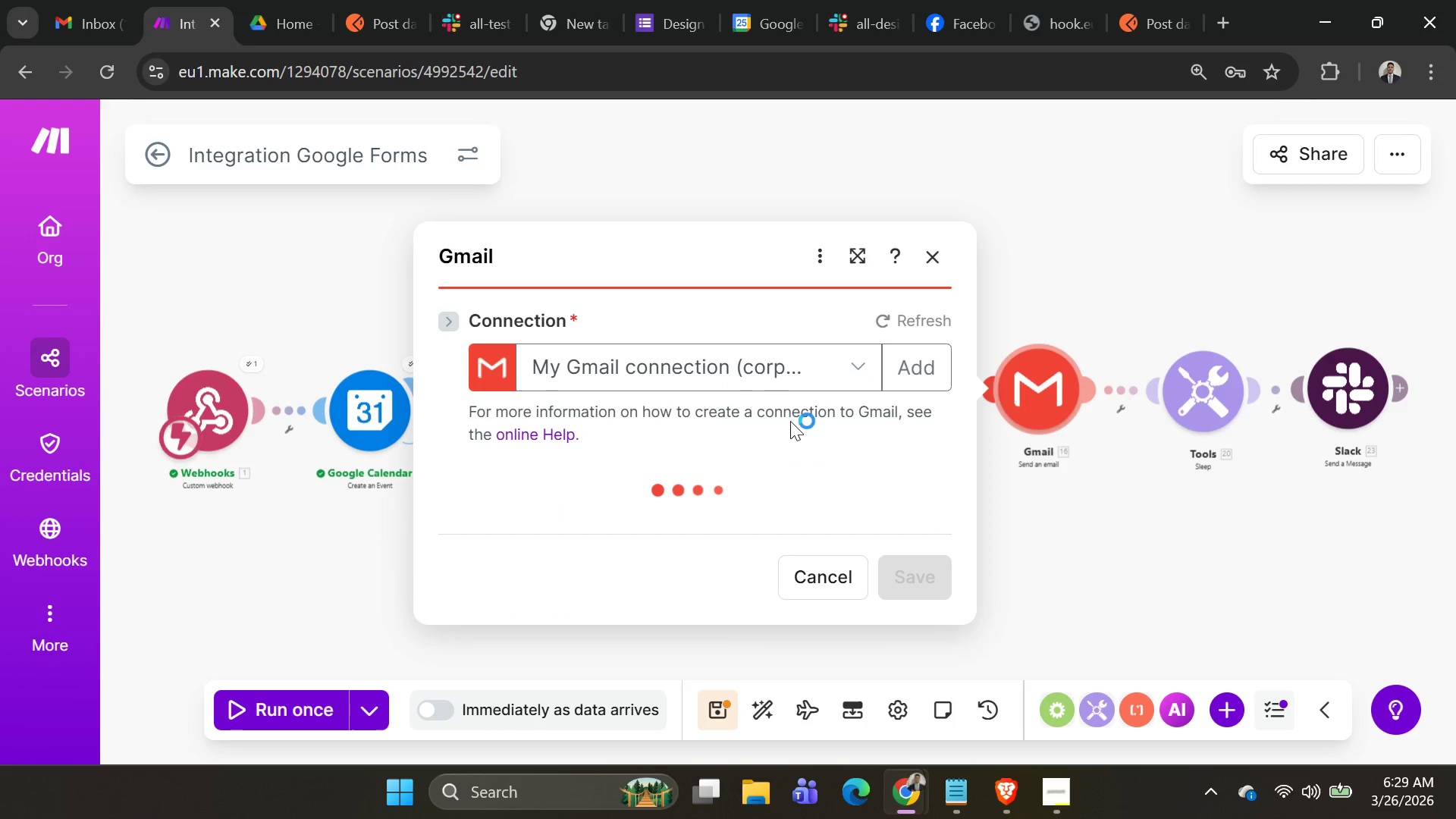 
scroll: coordinate [807, 447], scroll_direction: down, amount: 18.0
 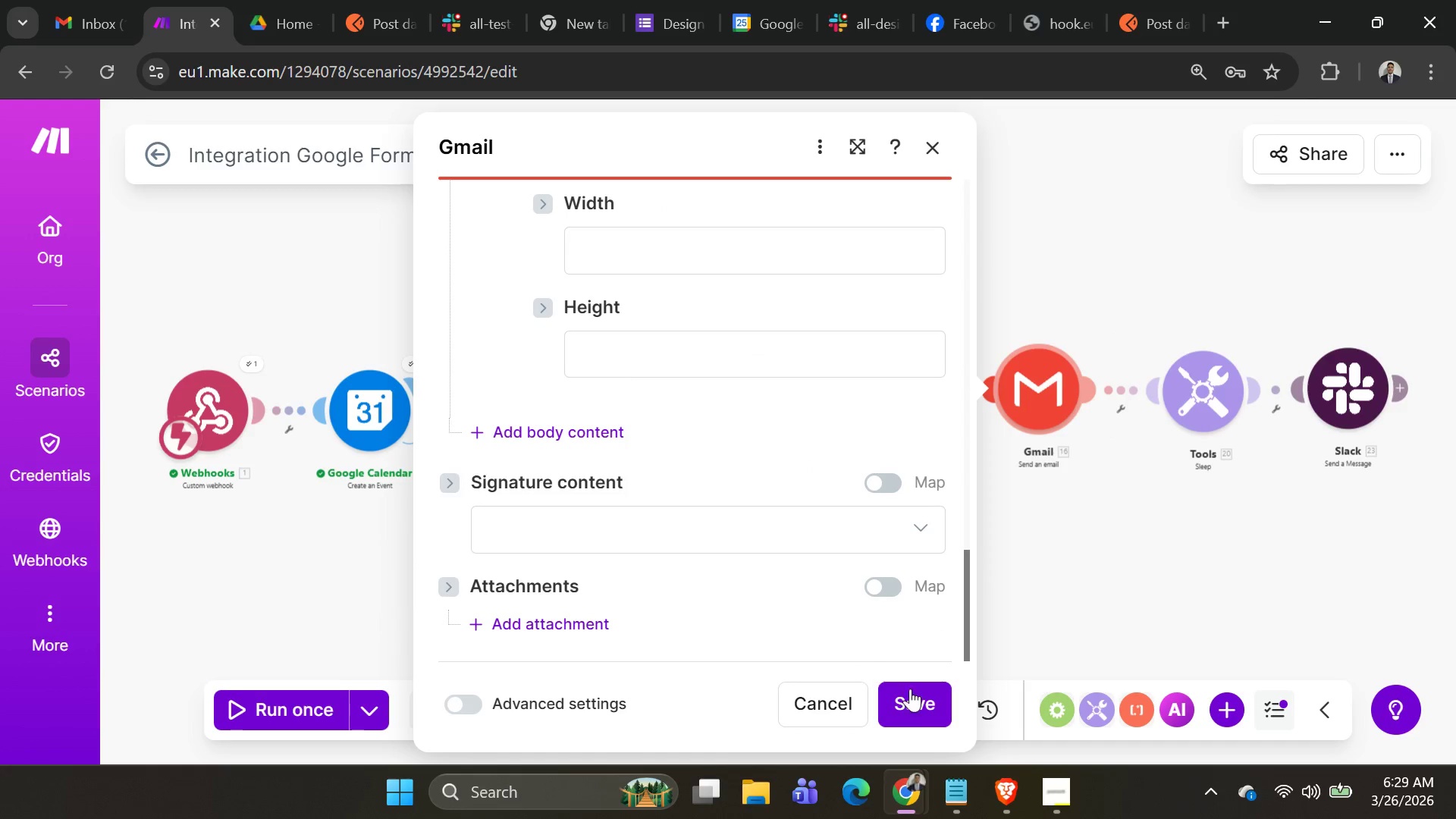 
left_click([917, 697])
 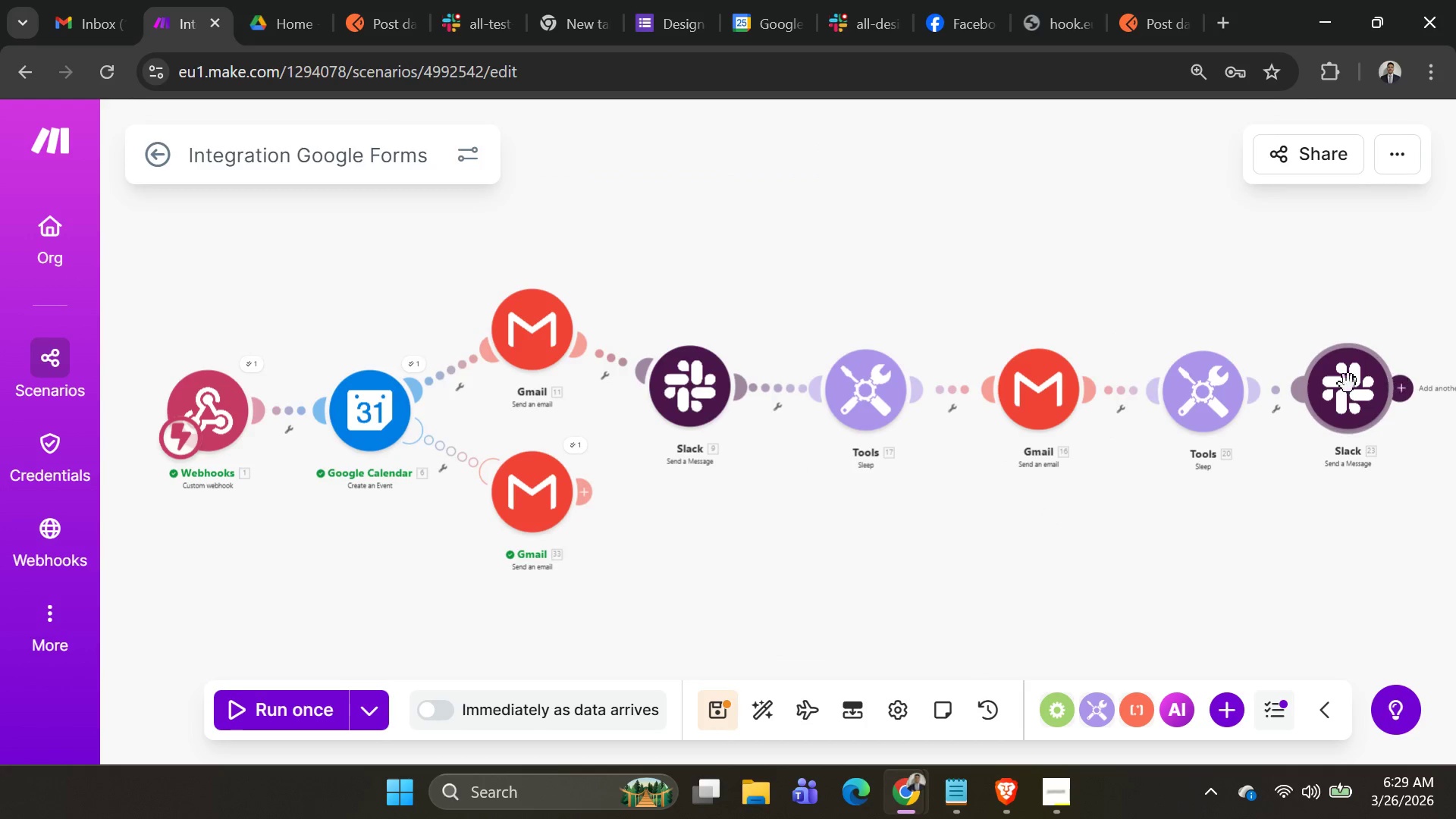 
left_click([1346, 365])
 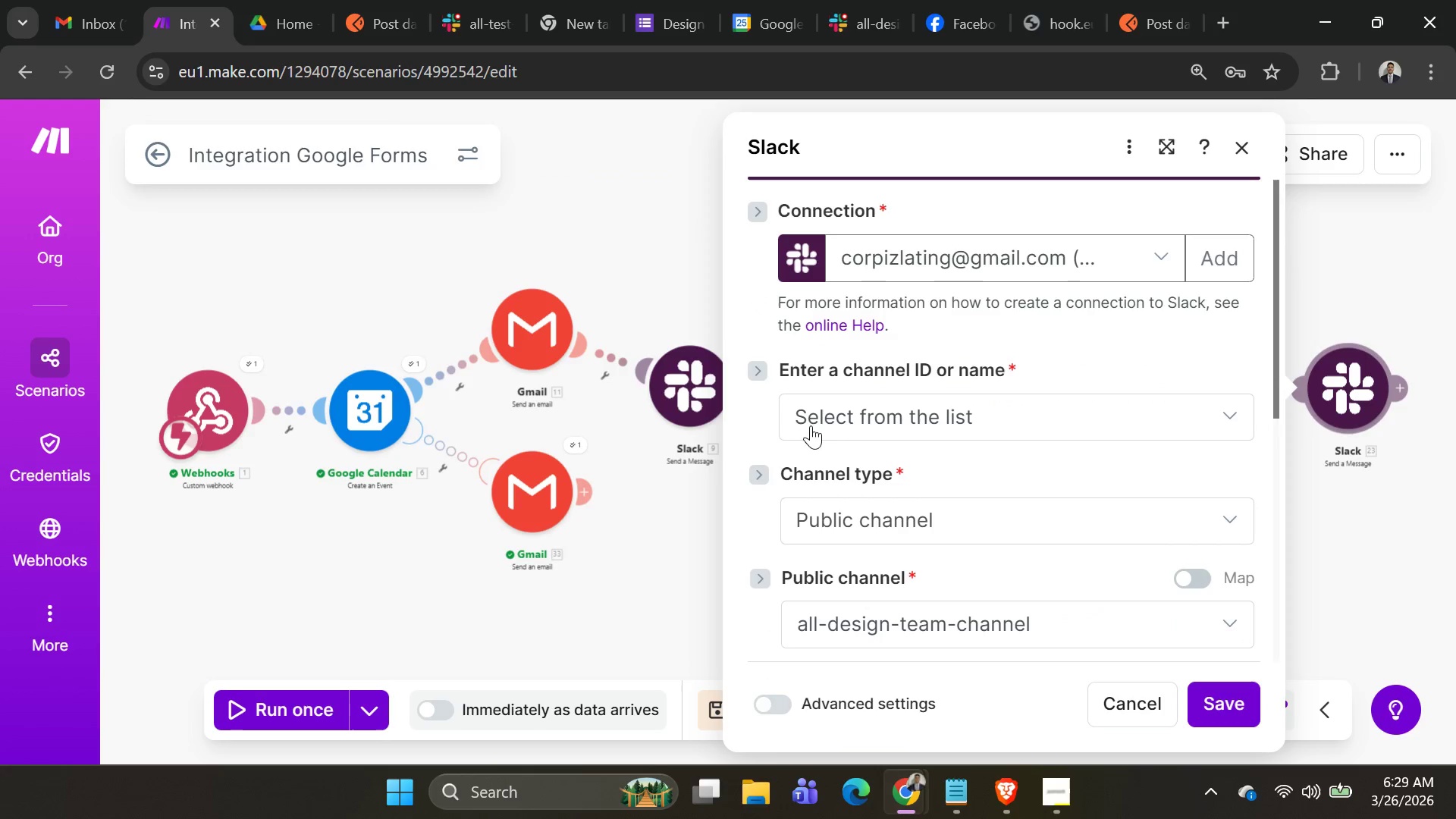 
scroll: coordinate [996, 462], scroll_direction: down, amount: 11.0
 